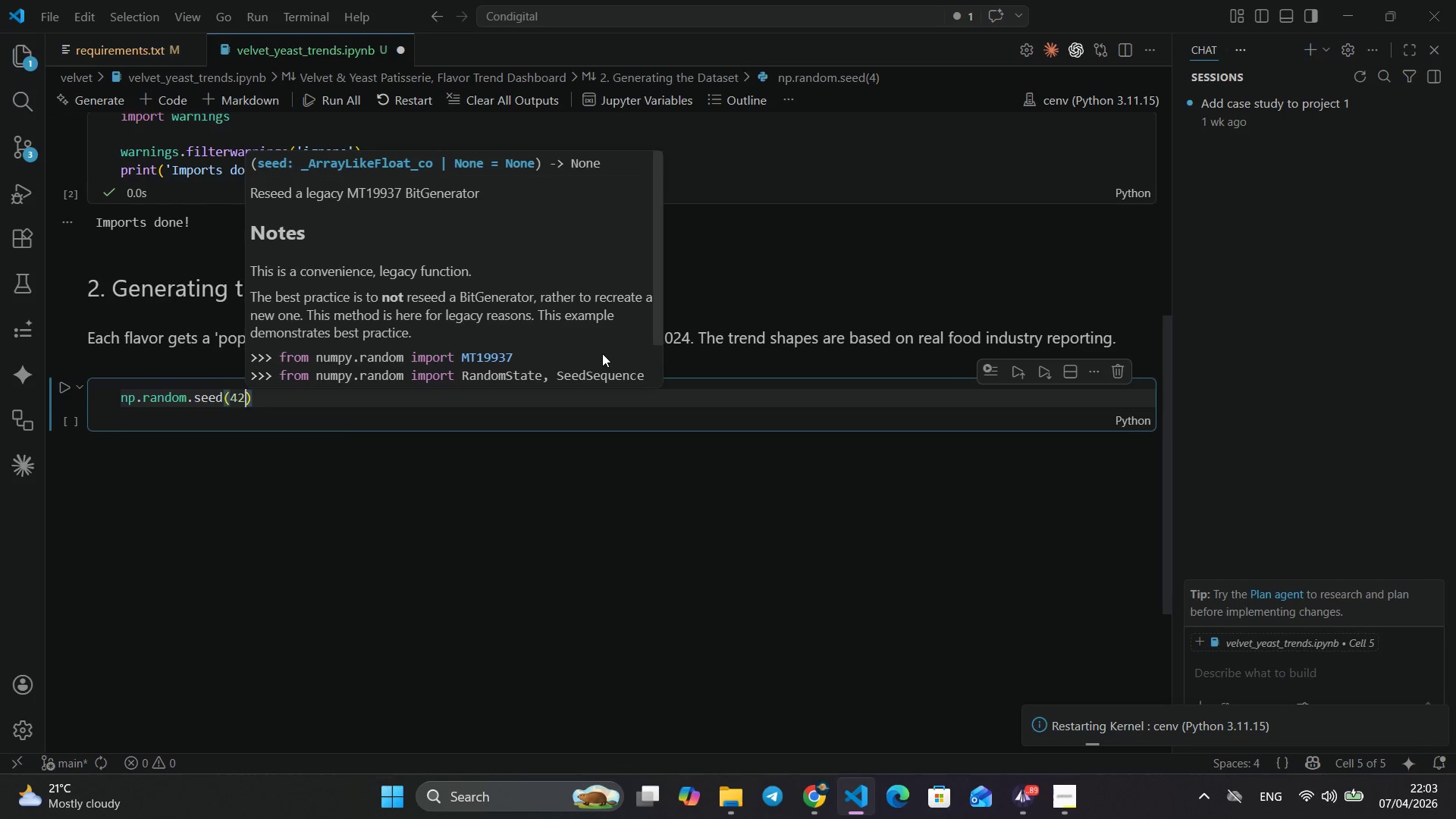 
key(ArrowRight)
 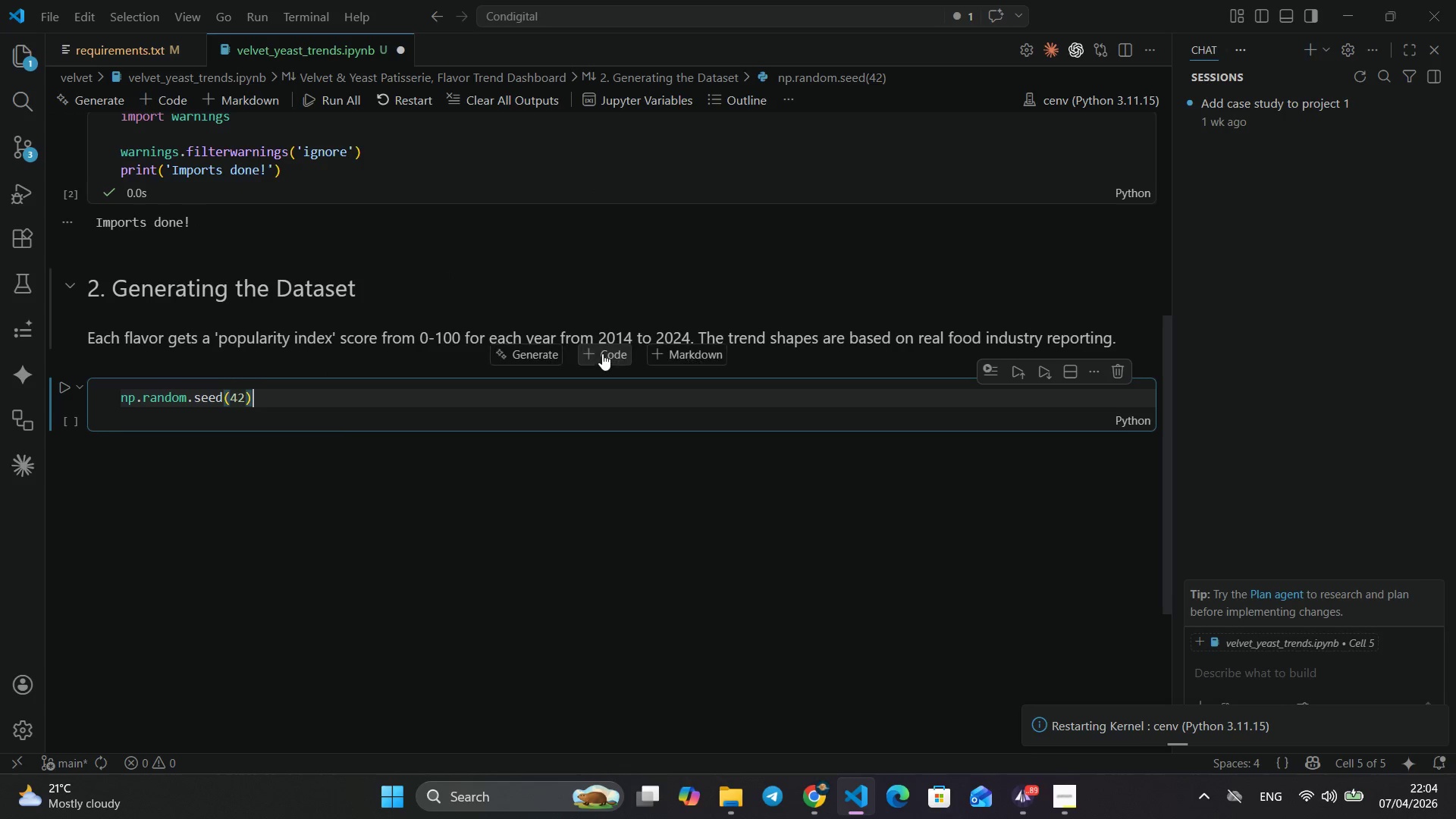 
key(Enter)
 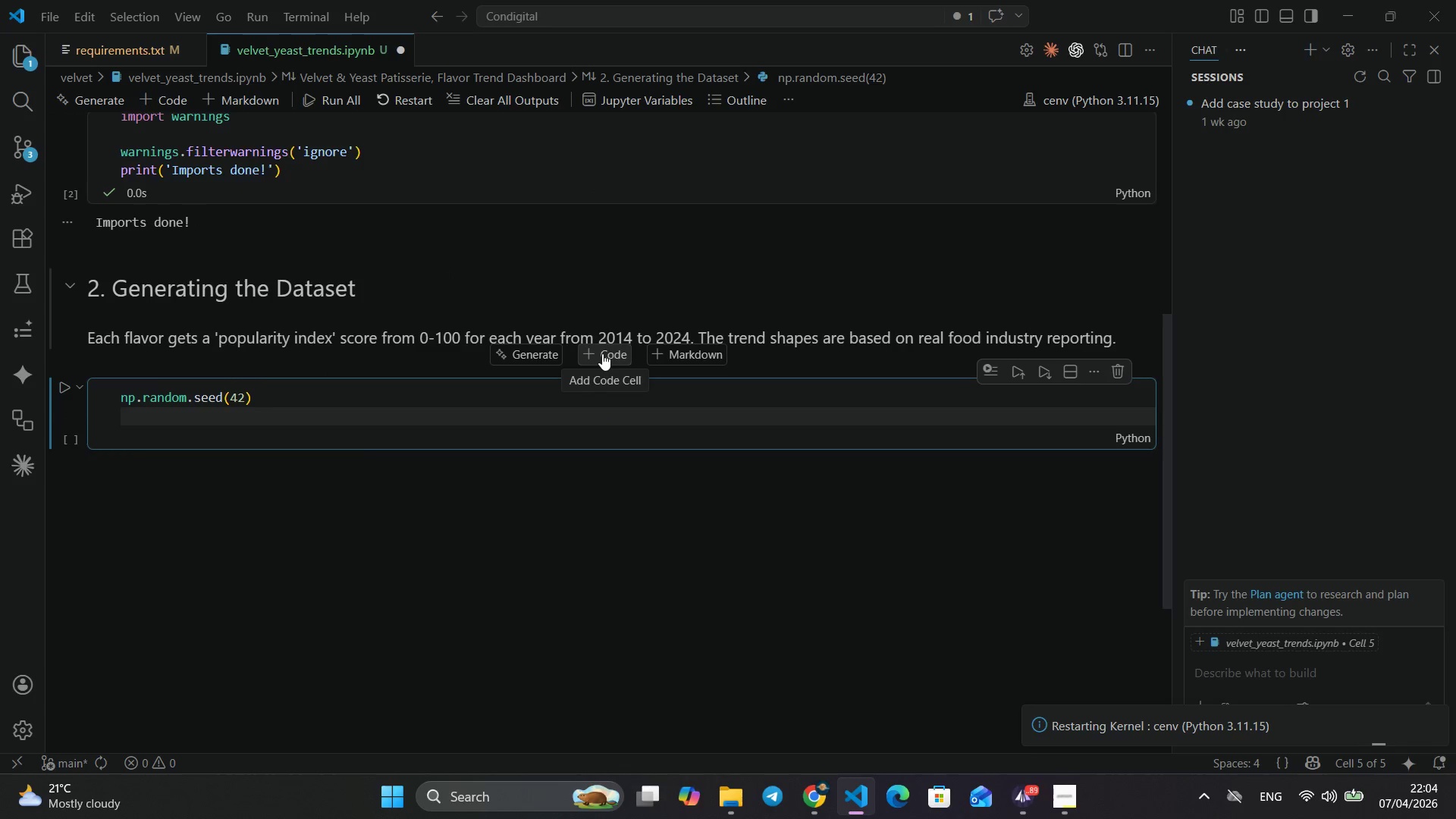 
type(years = lis)
 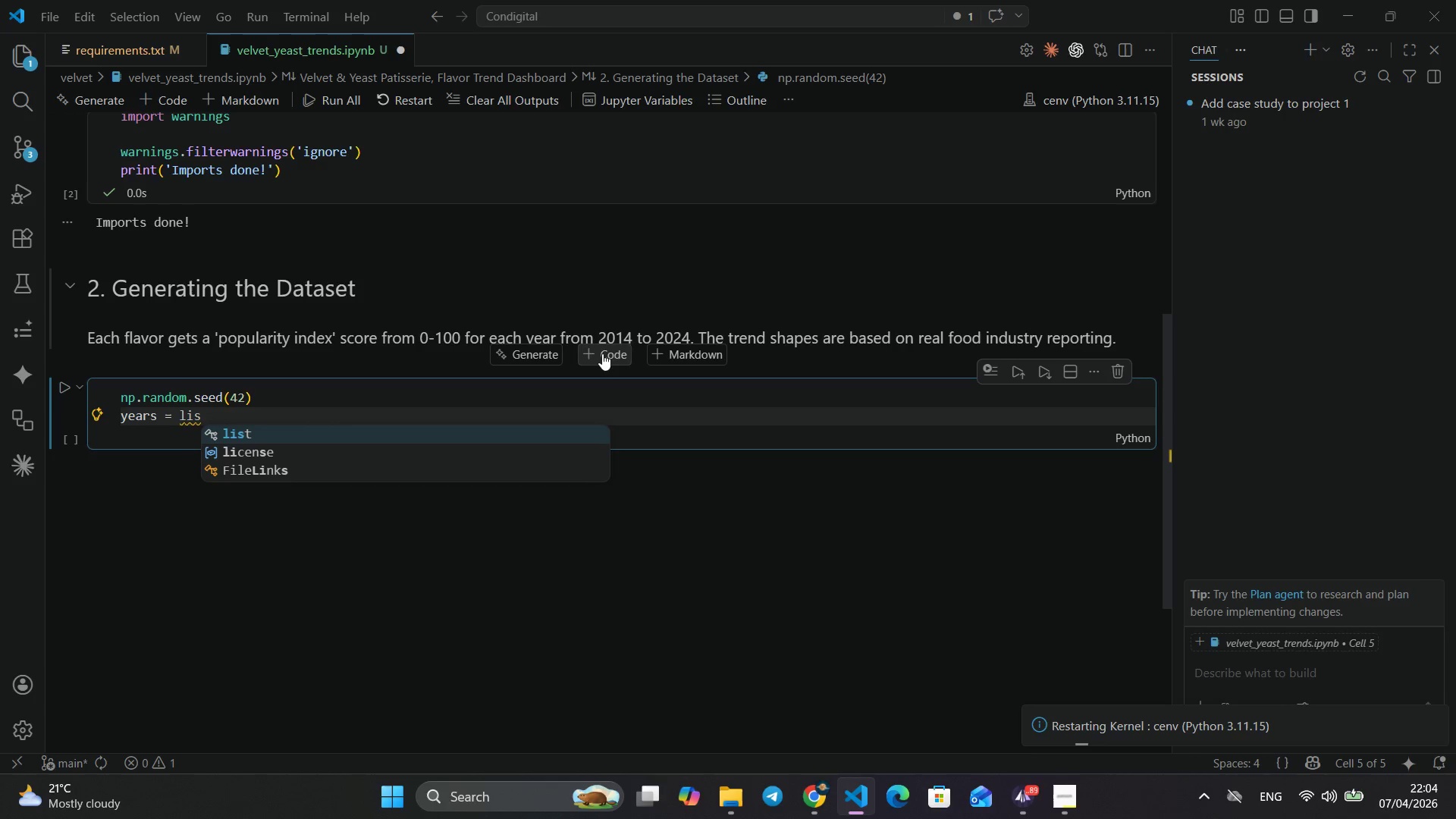 
key(Enter)
 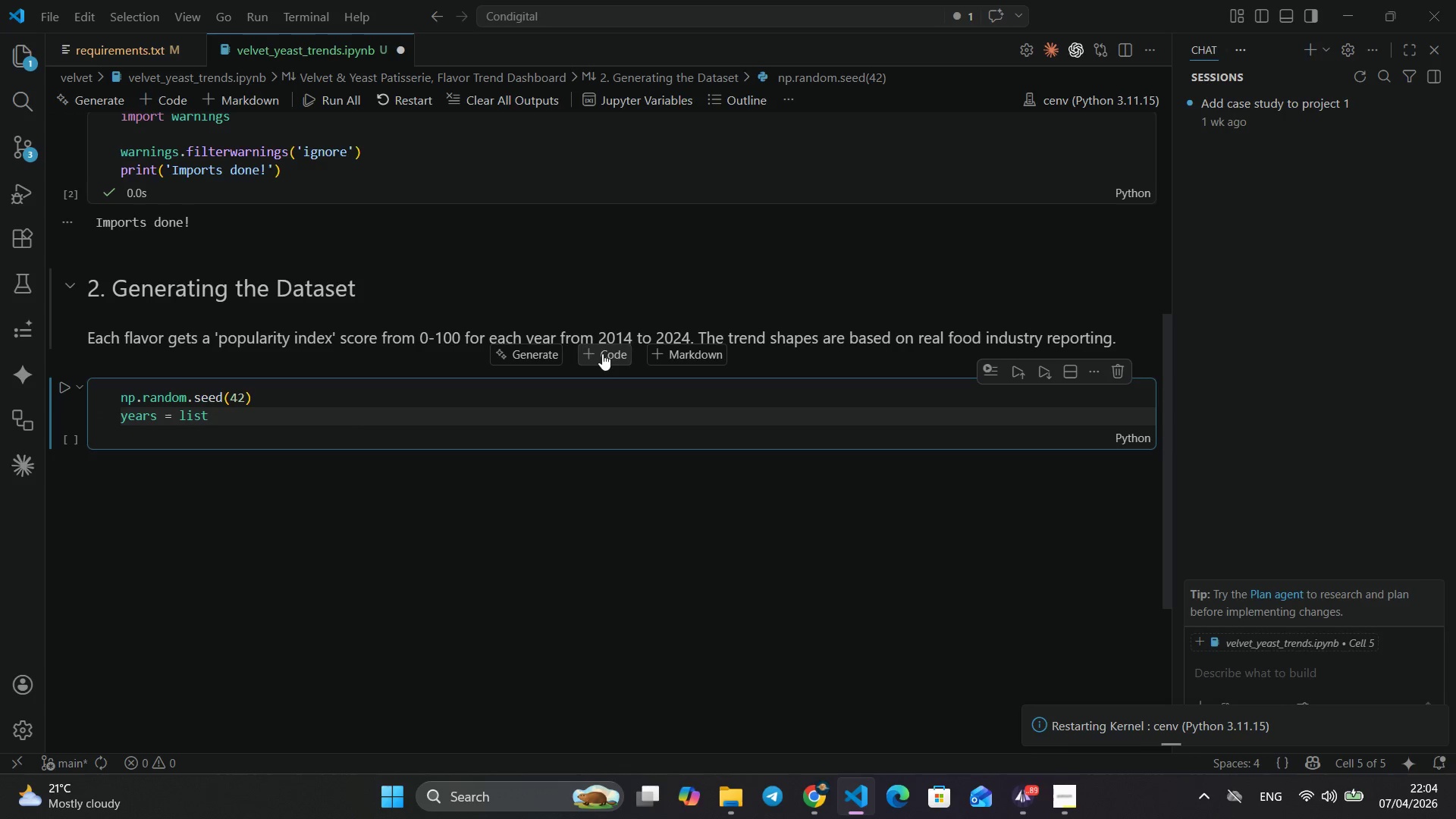 
type((range(@)02)
key(Backspace)
key(Backspace)
type(24)
key(Backspace)
key(Backspace)
key(Backspace)
type(014, 200)
key(Backspace)
type(25)
 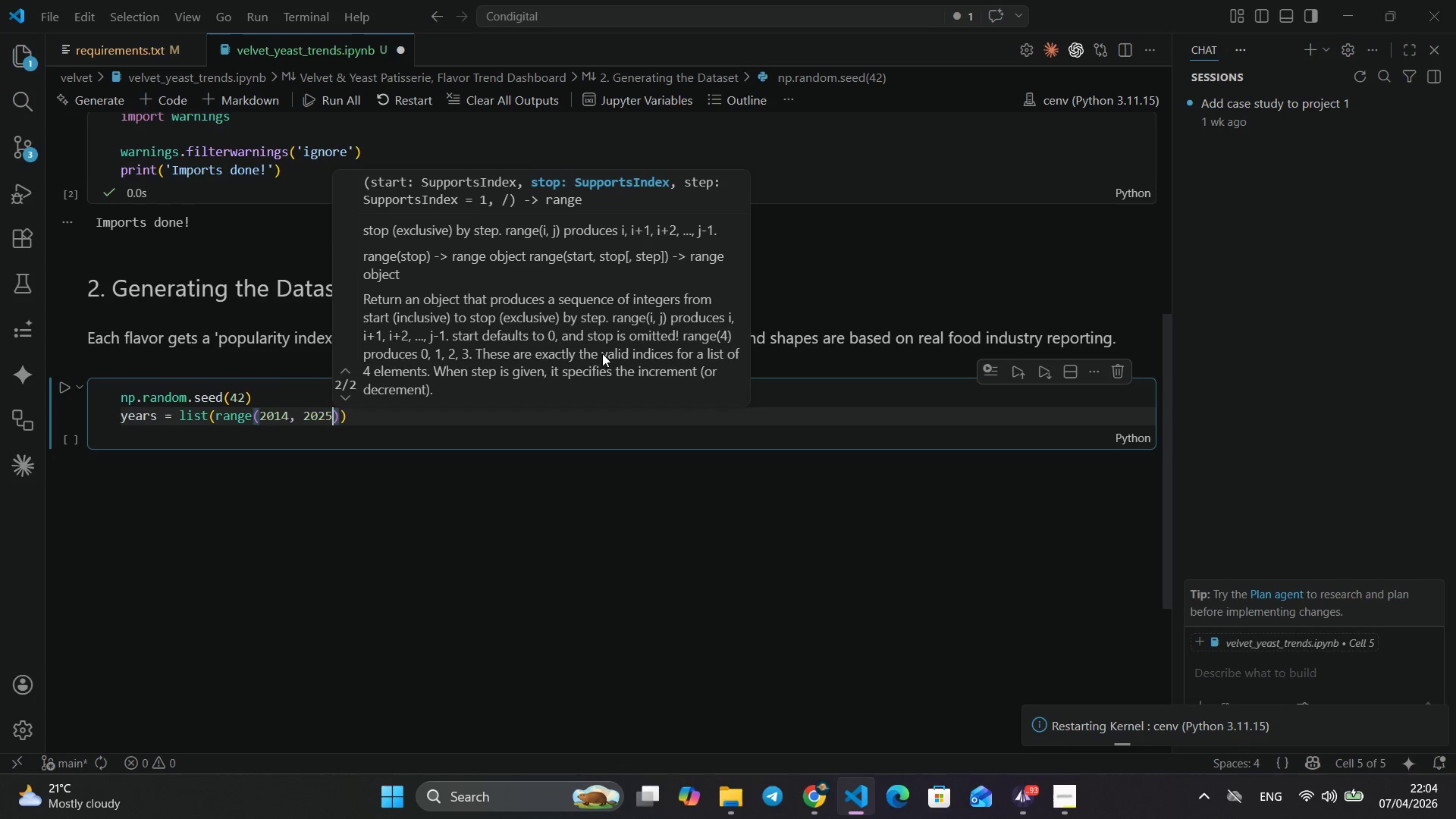 
key(ArrowRight)
 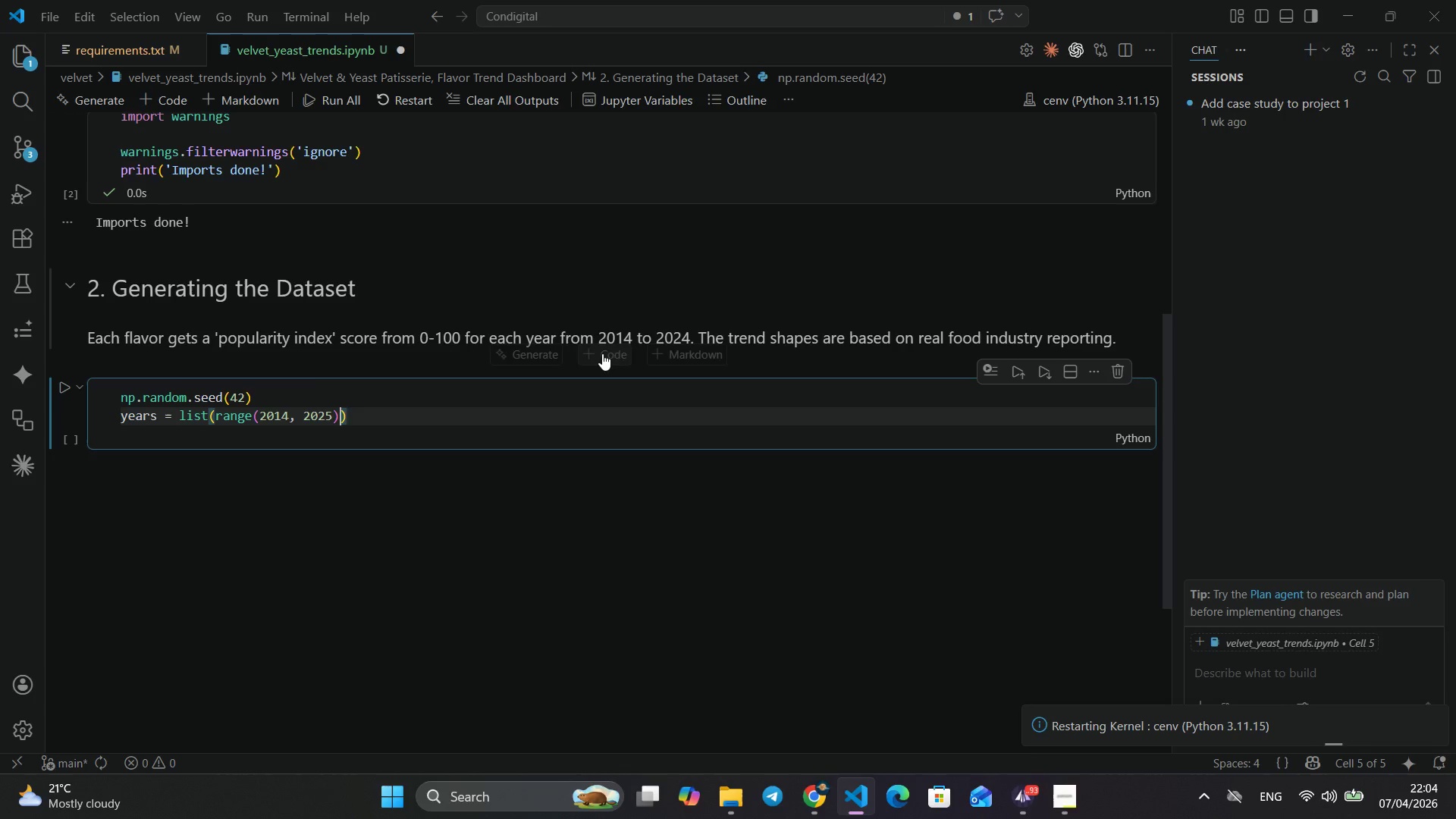 
key(ArrowRight)
 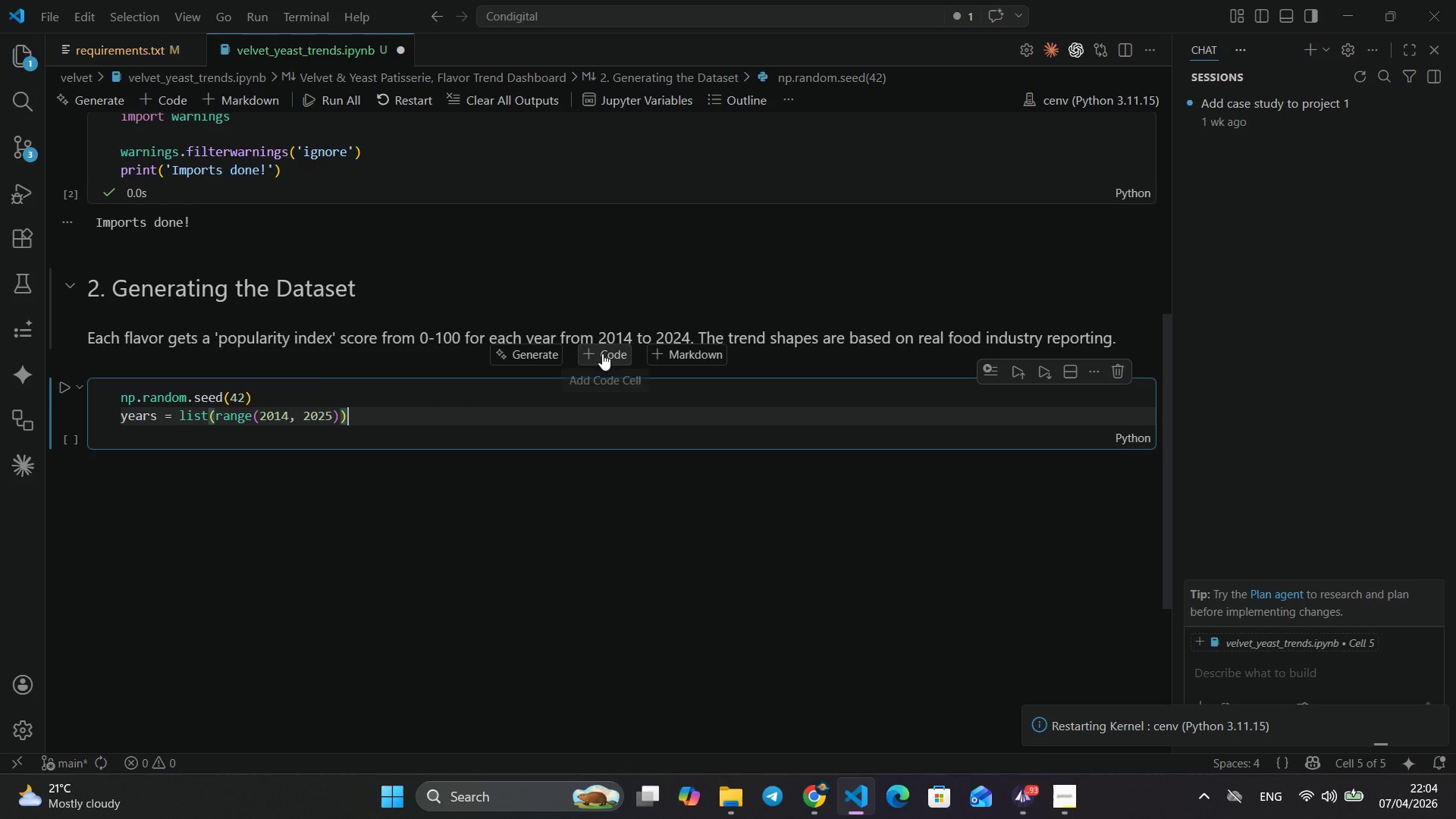 
key(Enter)
 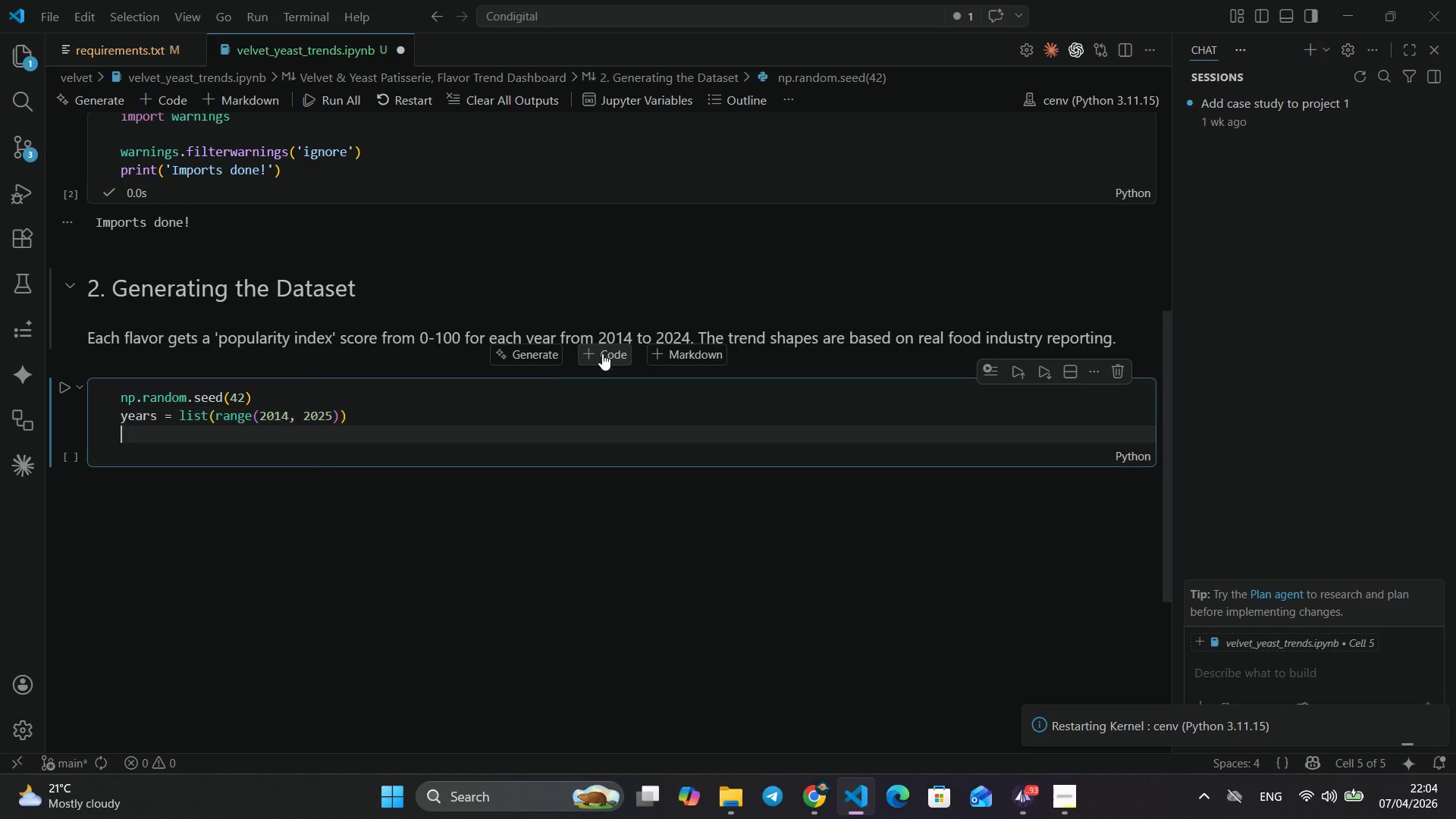 
key(Enter)
 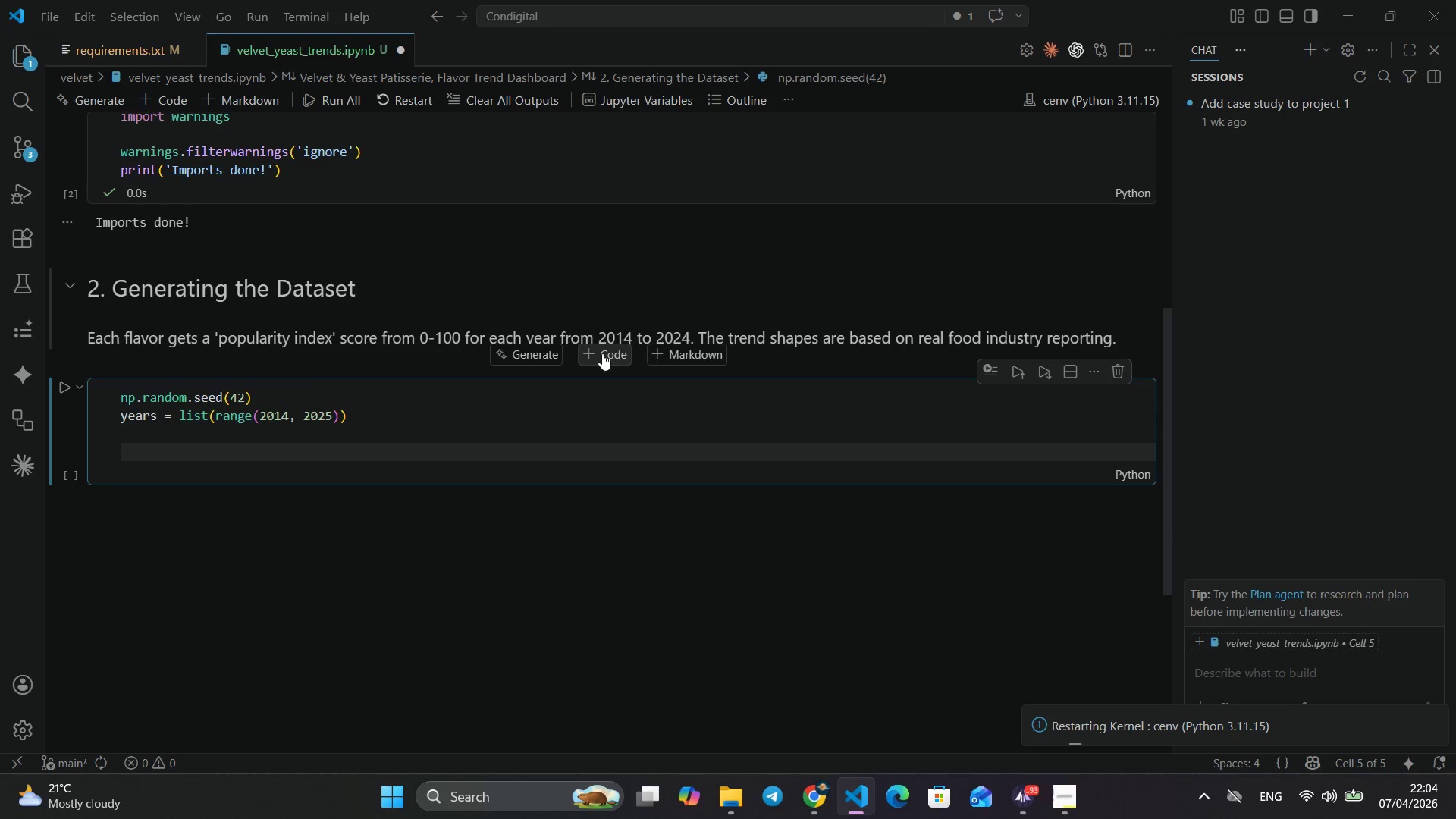 
type(# Each flavor: (category)
 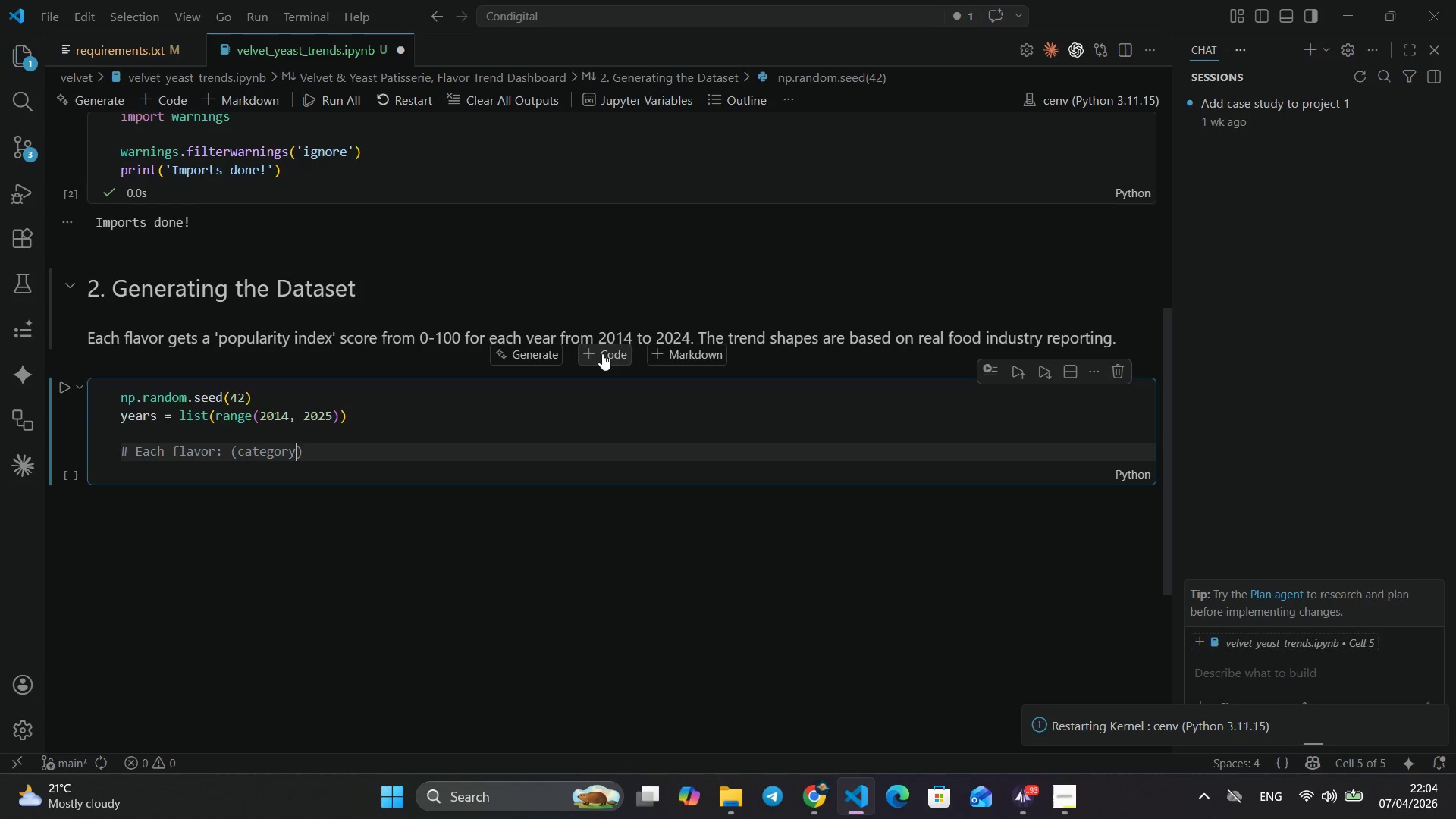 
type(, starting_score, yearly_Change, noise_level)
 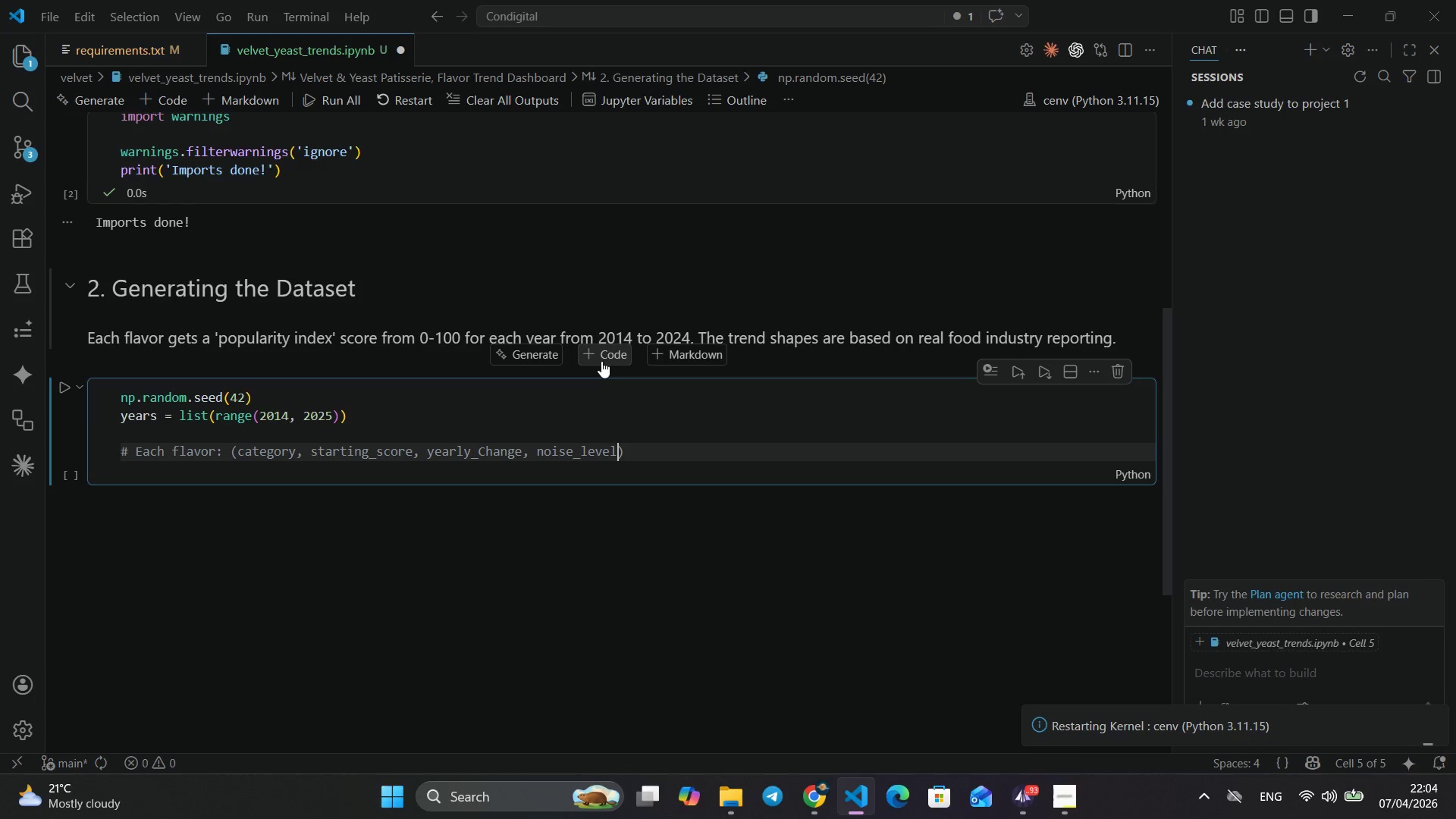 
key(ArrowRight)
 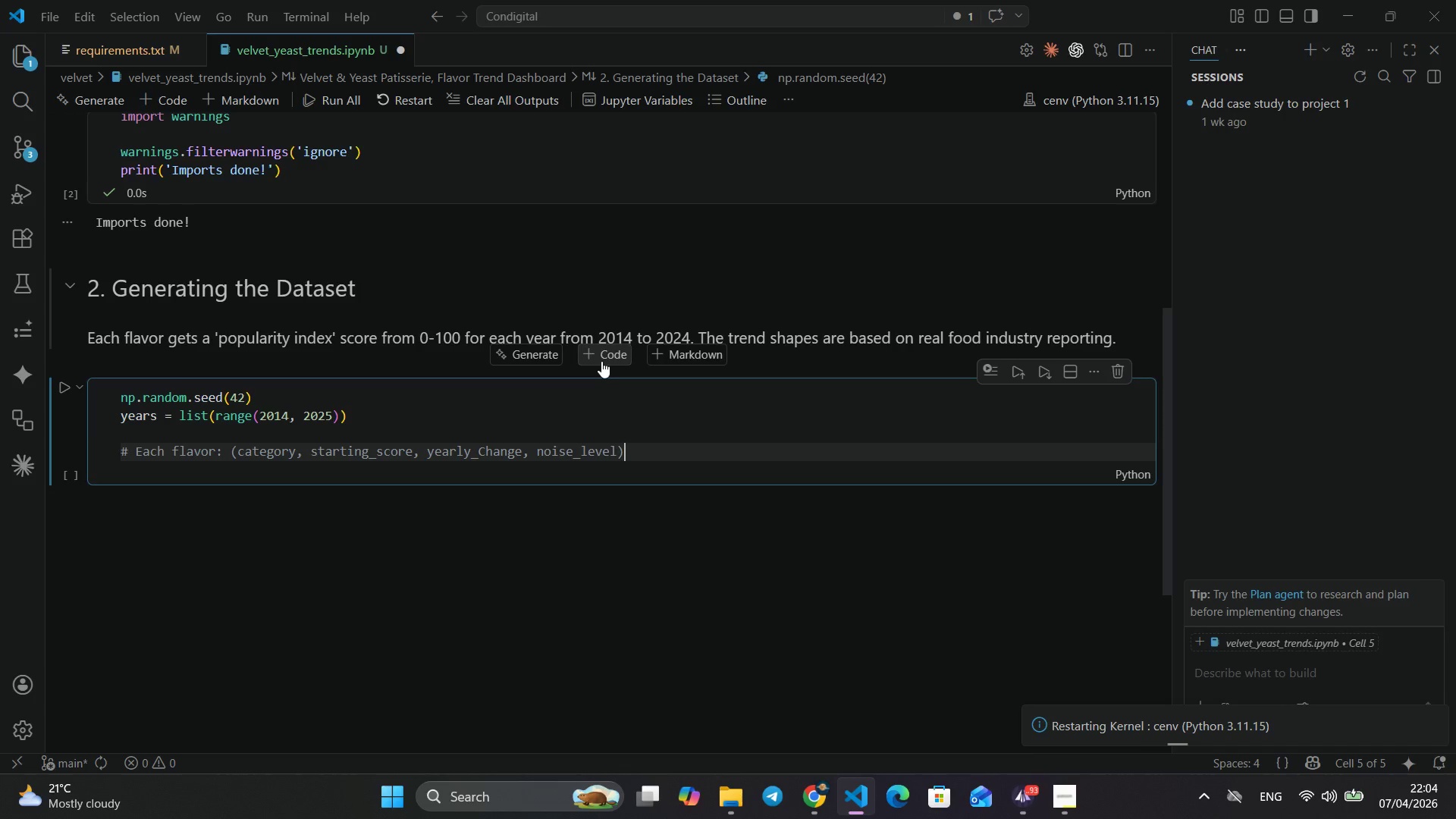 
key(Enter)
 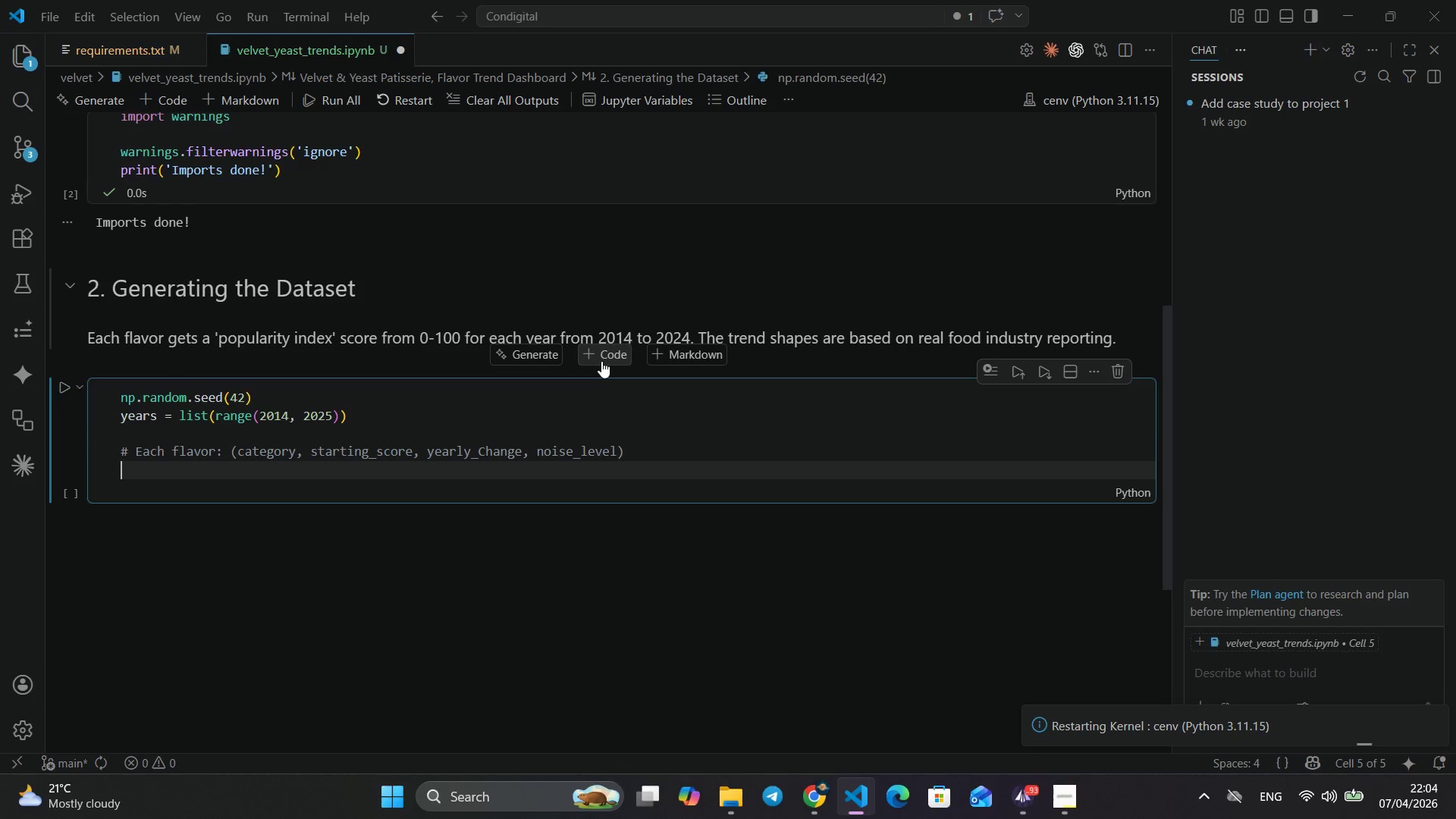 
type(flavor_config)
 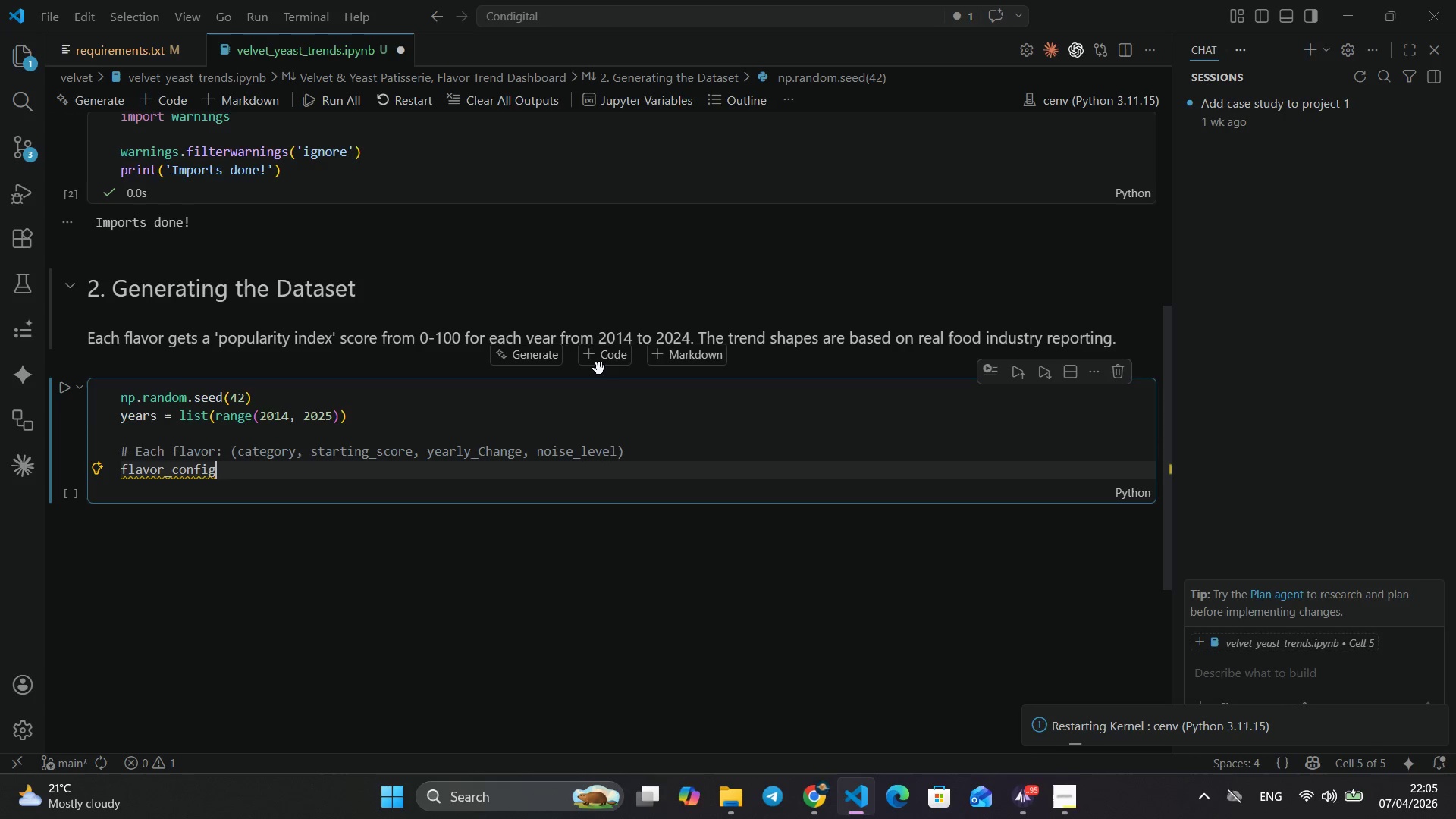 
wait(6.19)
 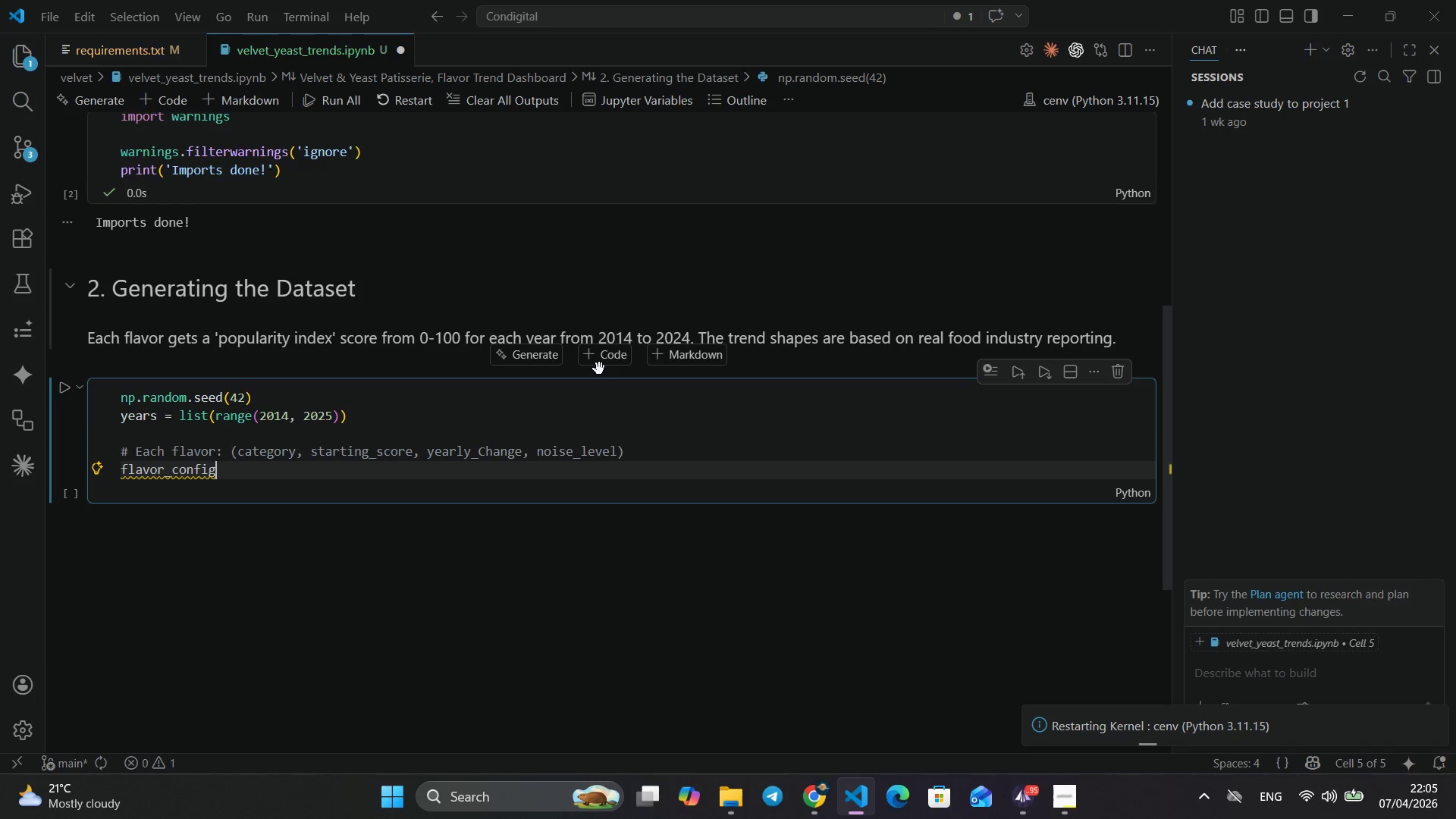 
key(Space)
 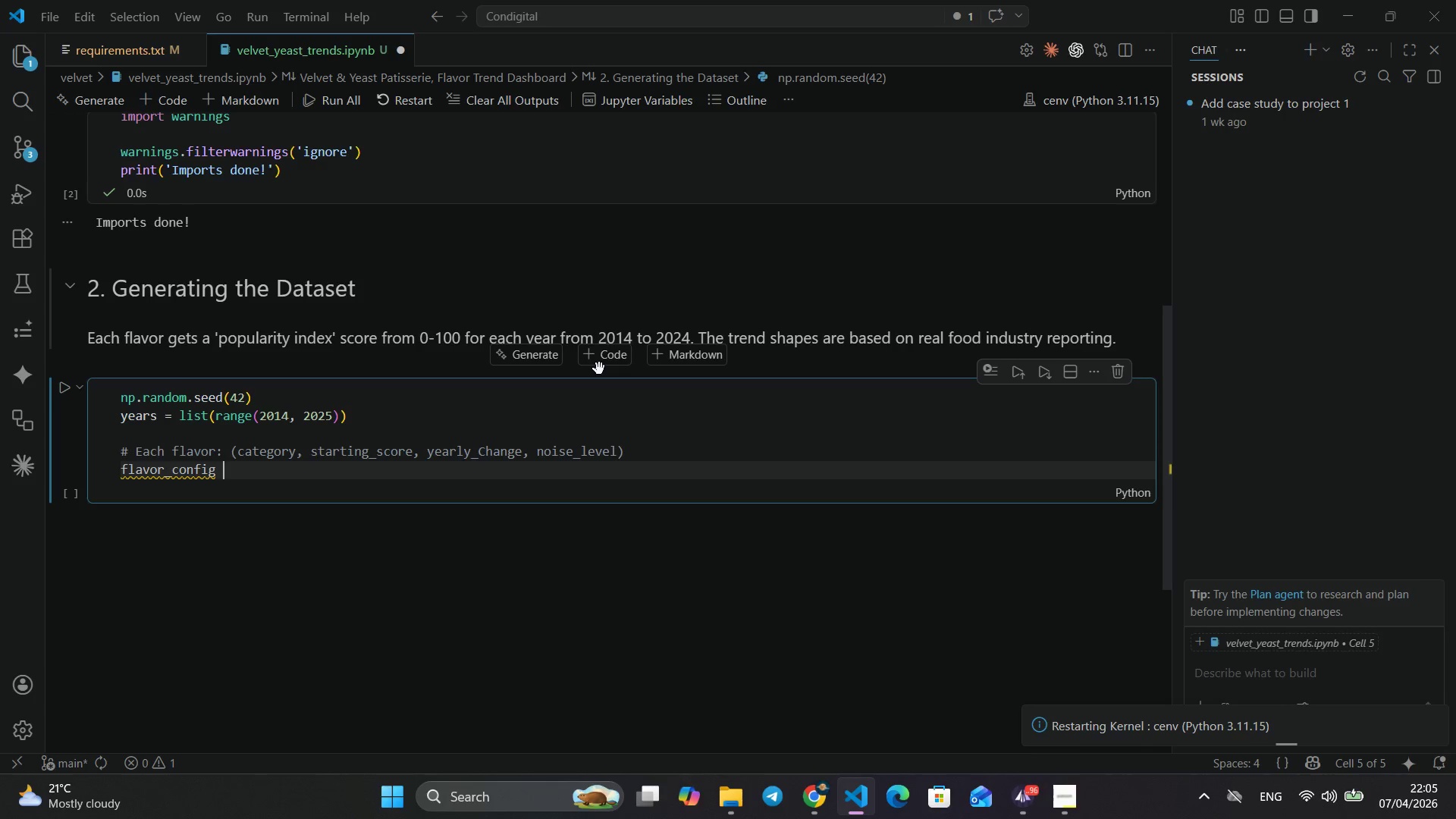 
key(Equal)
 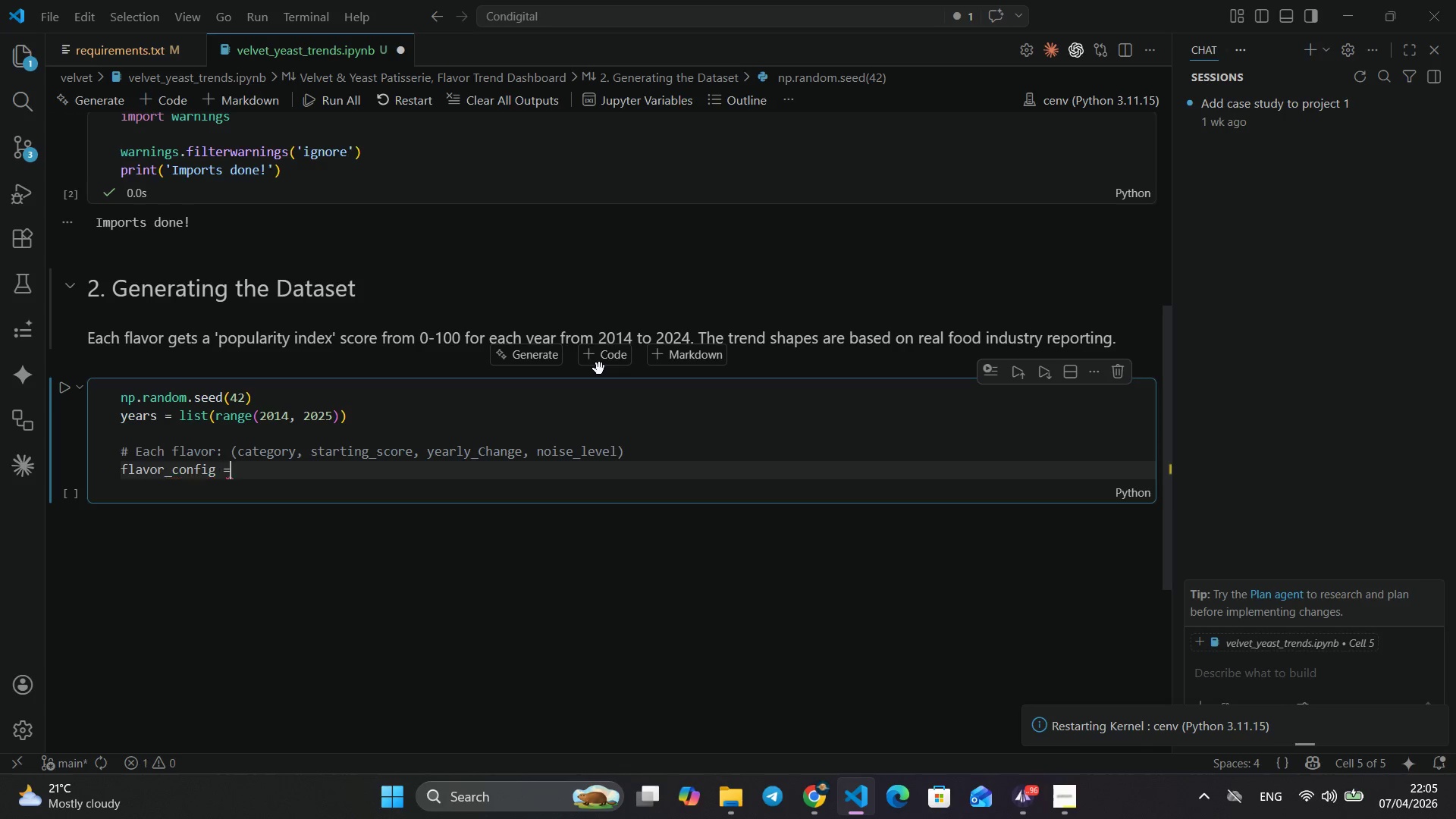 
key(Space)
 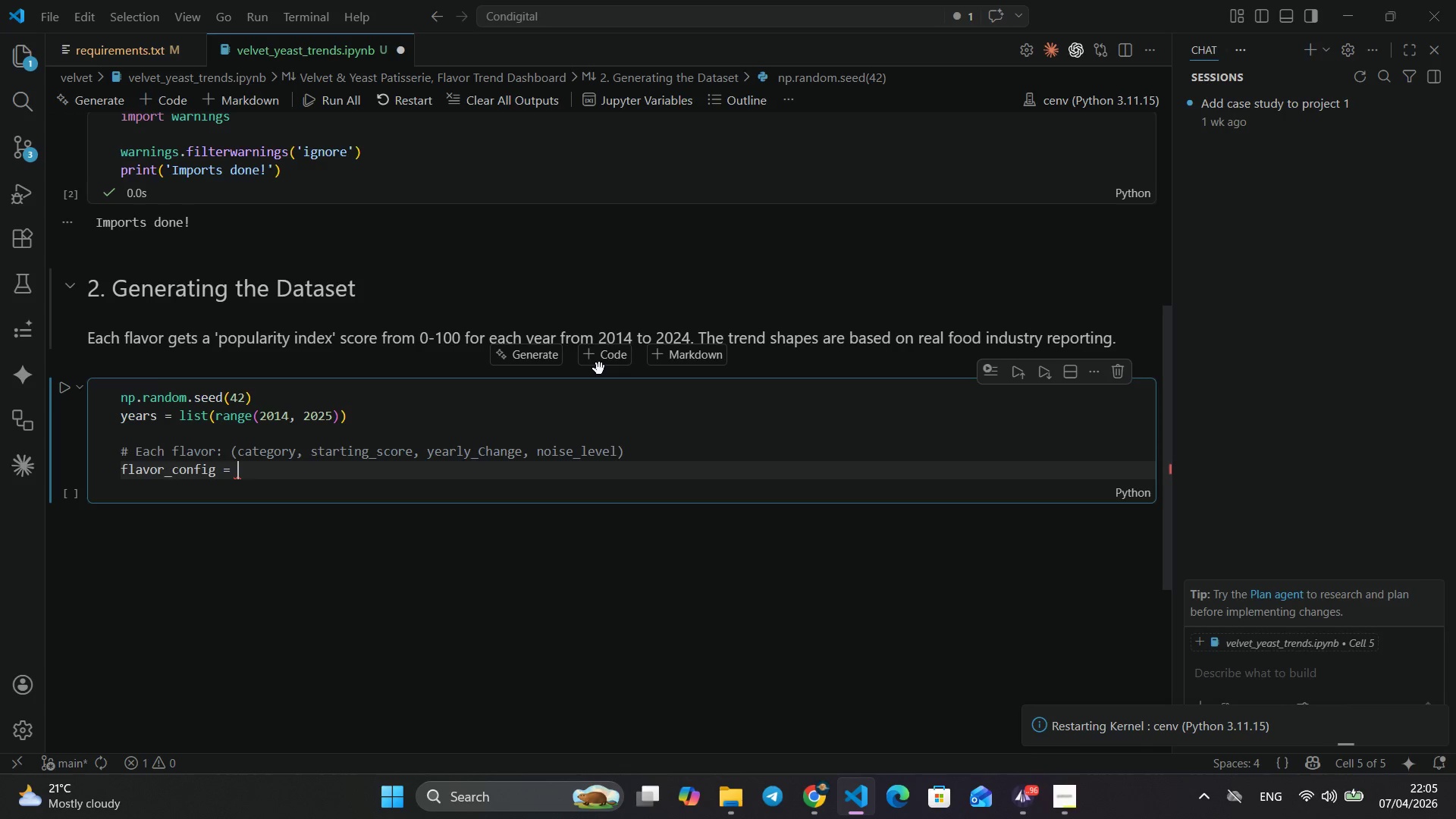 
key(Shift+BracketLeft)
 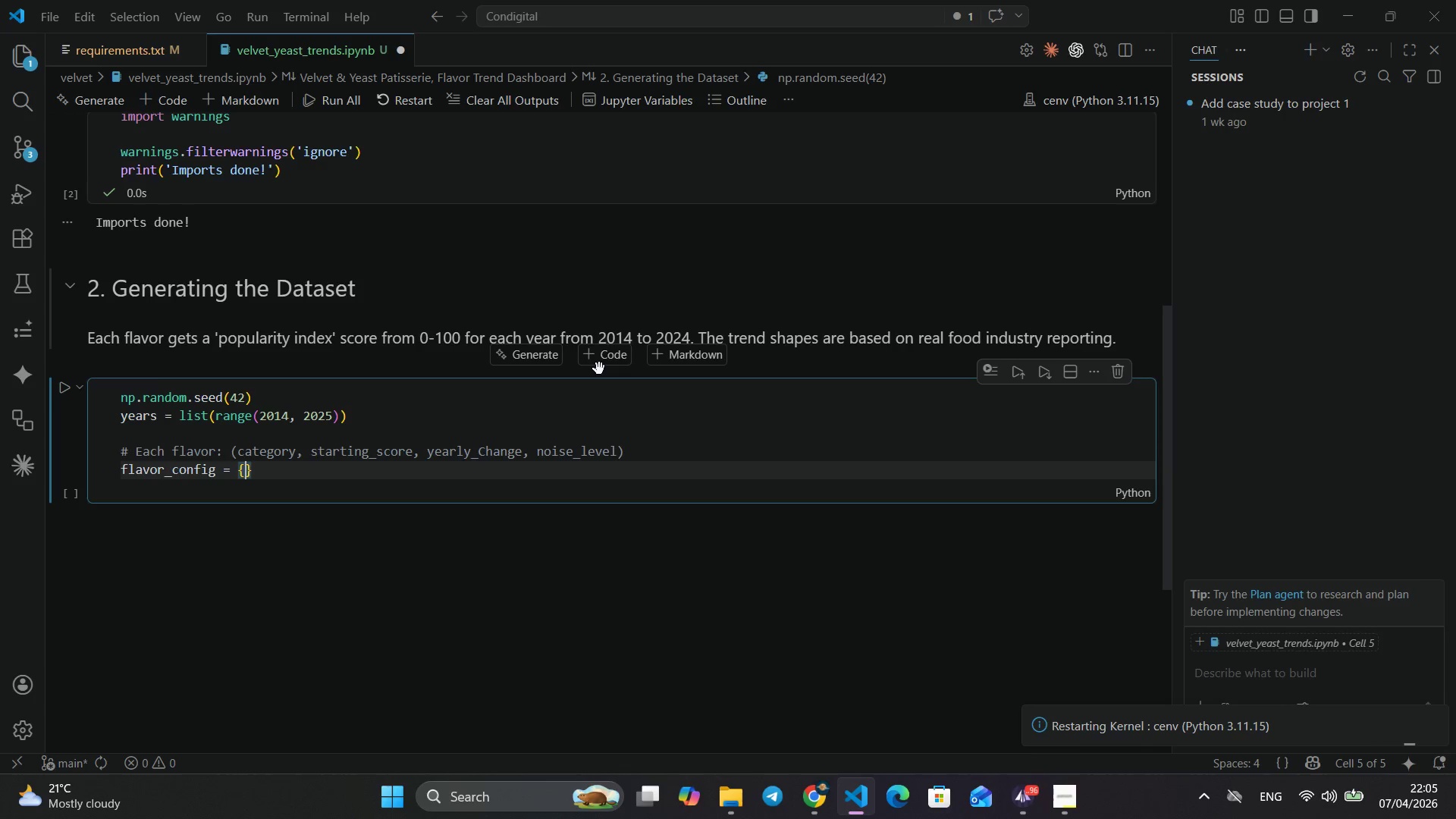 
key(Enter)
 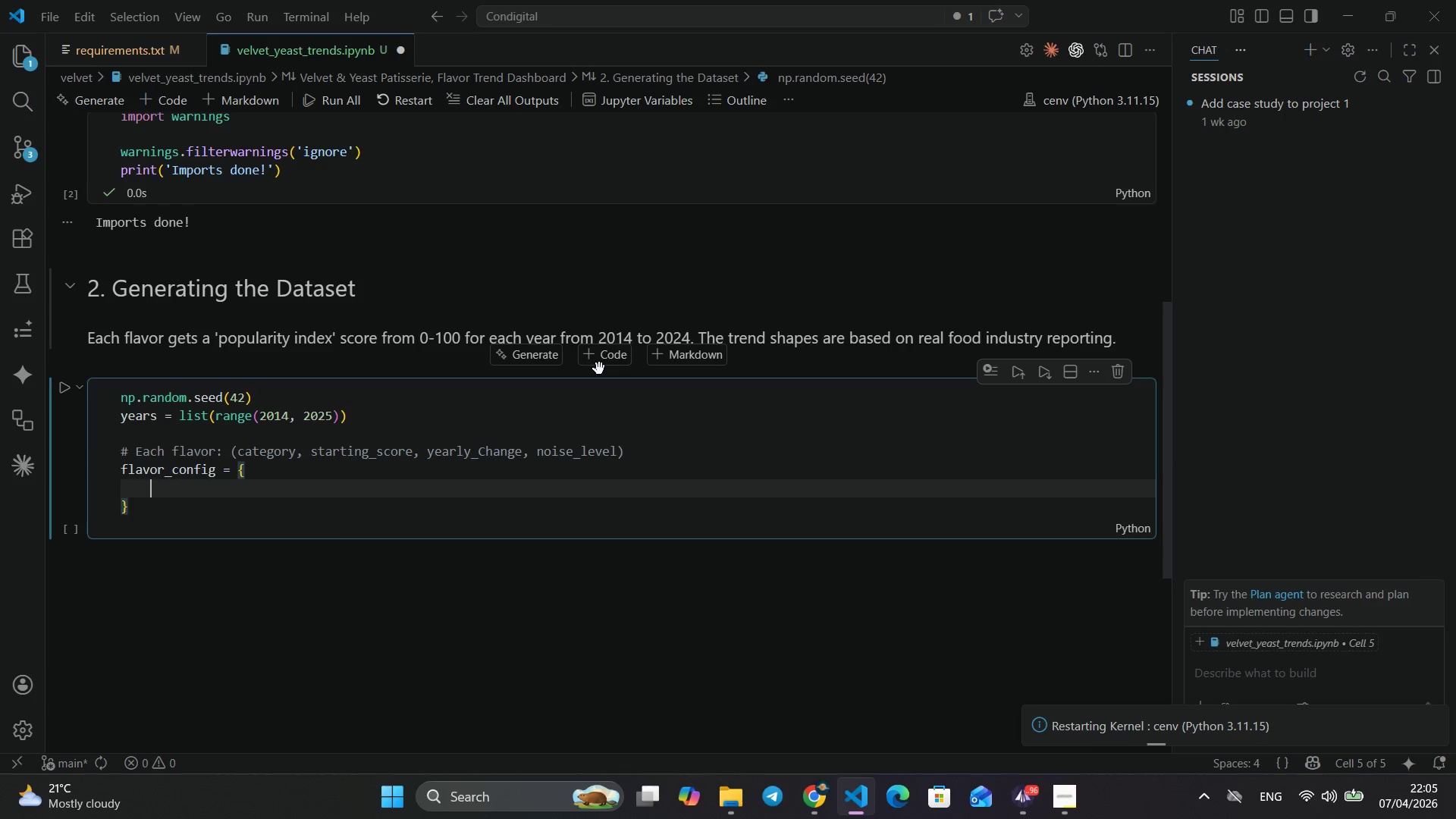 
type(# Traditional - slowly fading)
 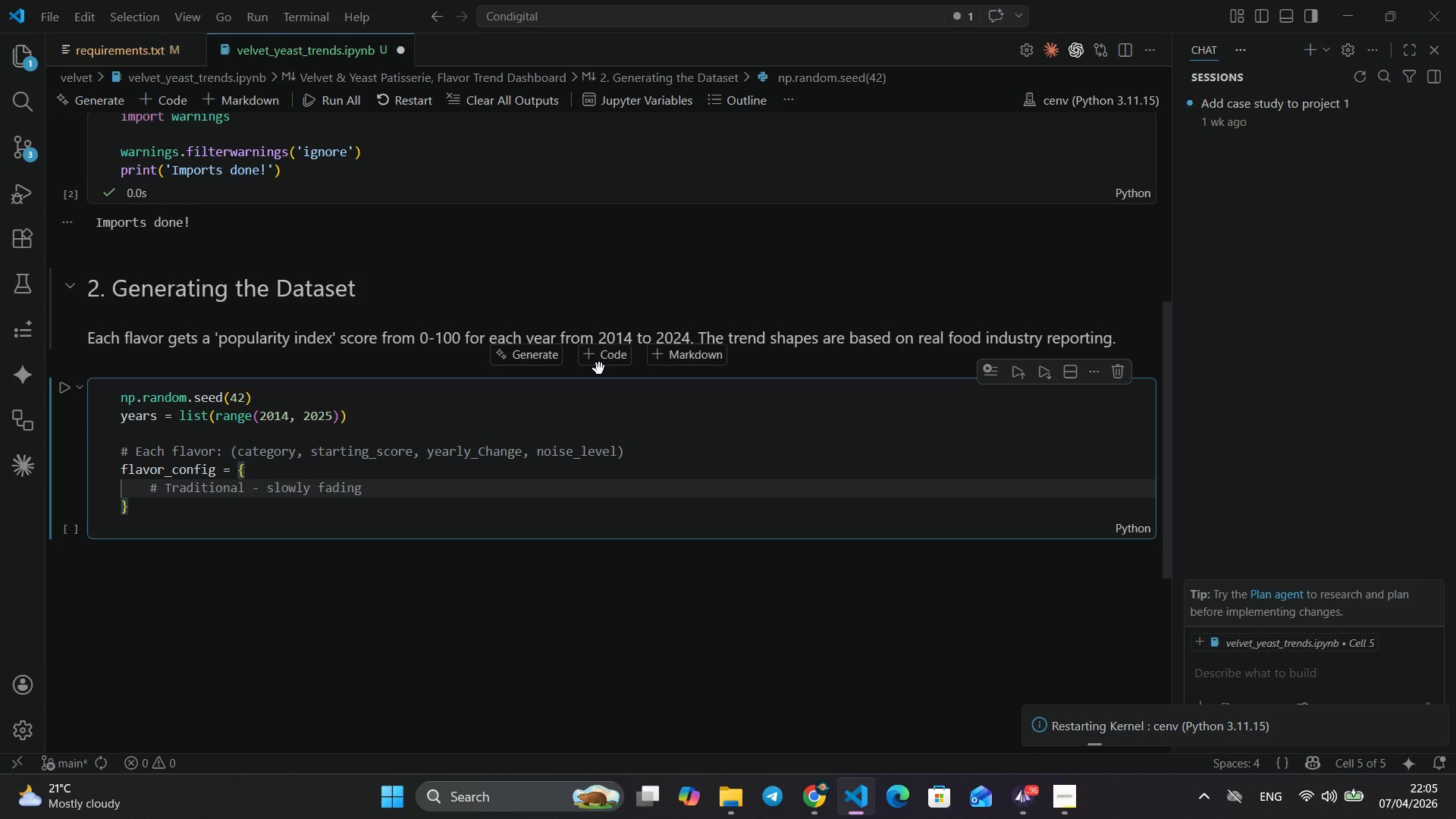 
key(Enter)
 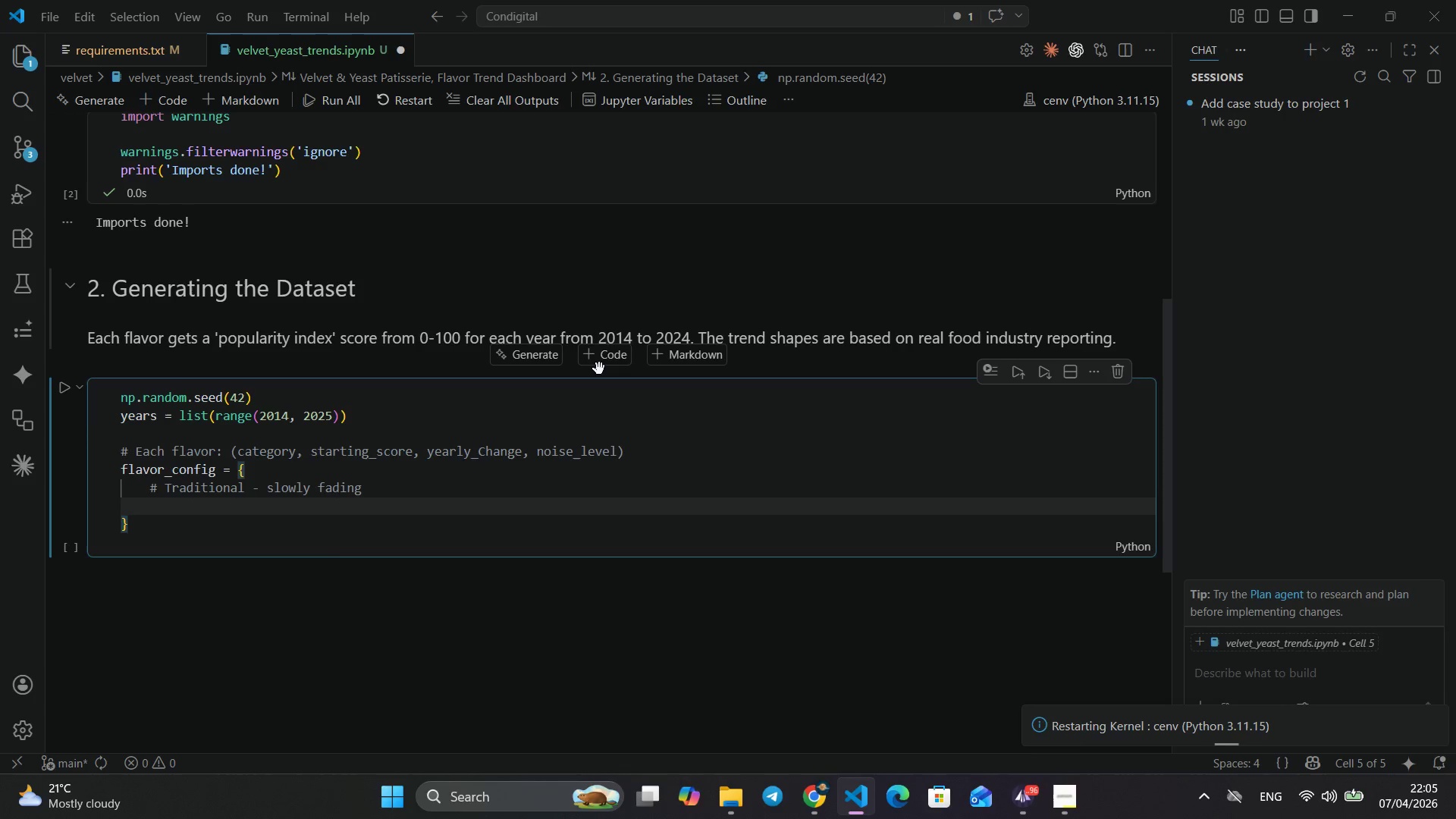 
type('Vanila)
key(Backspace)
type(la)
 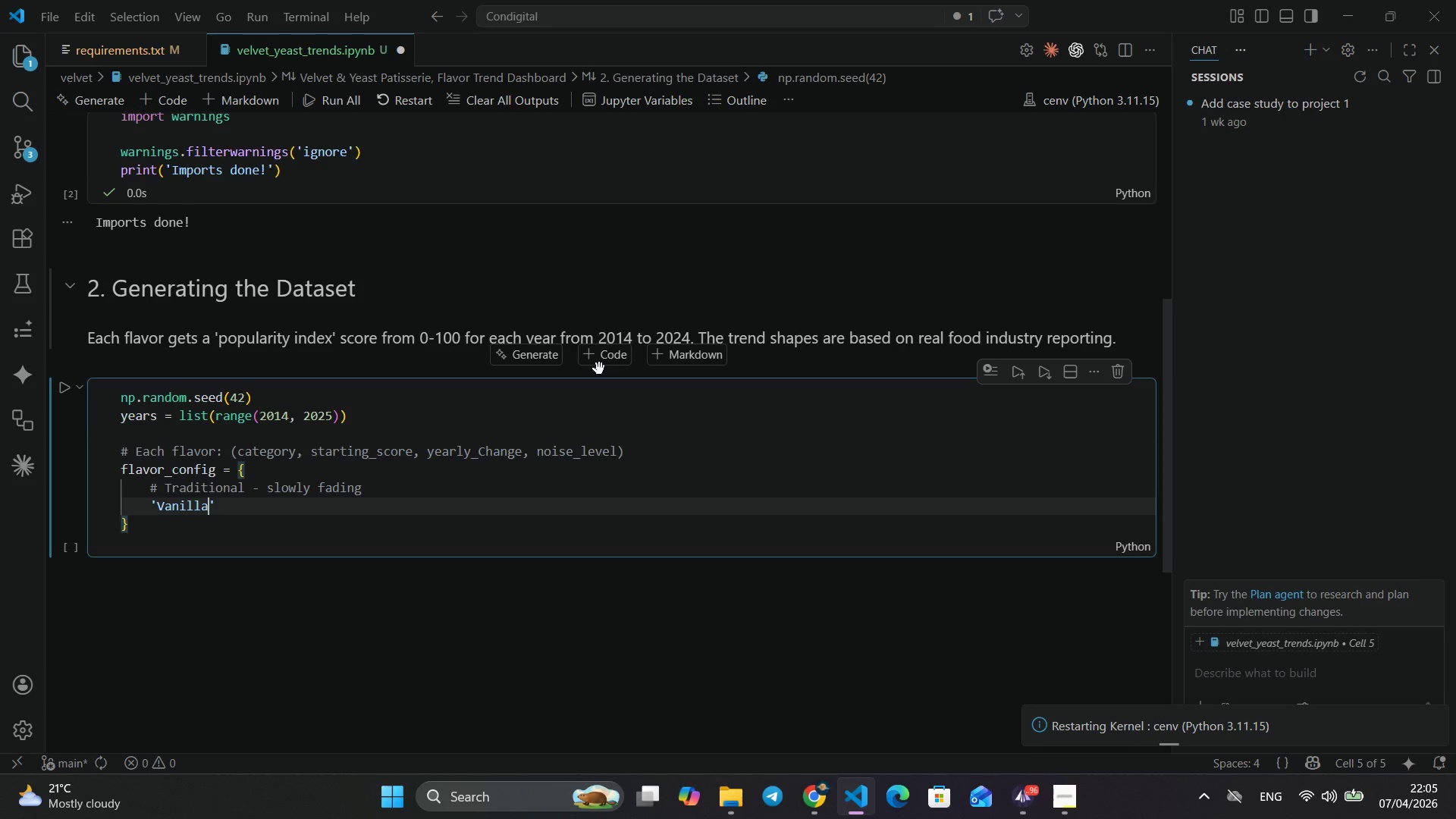 
key(ArrowRight)
 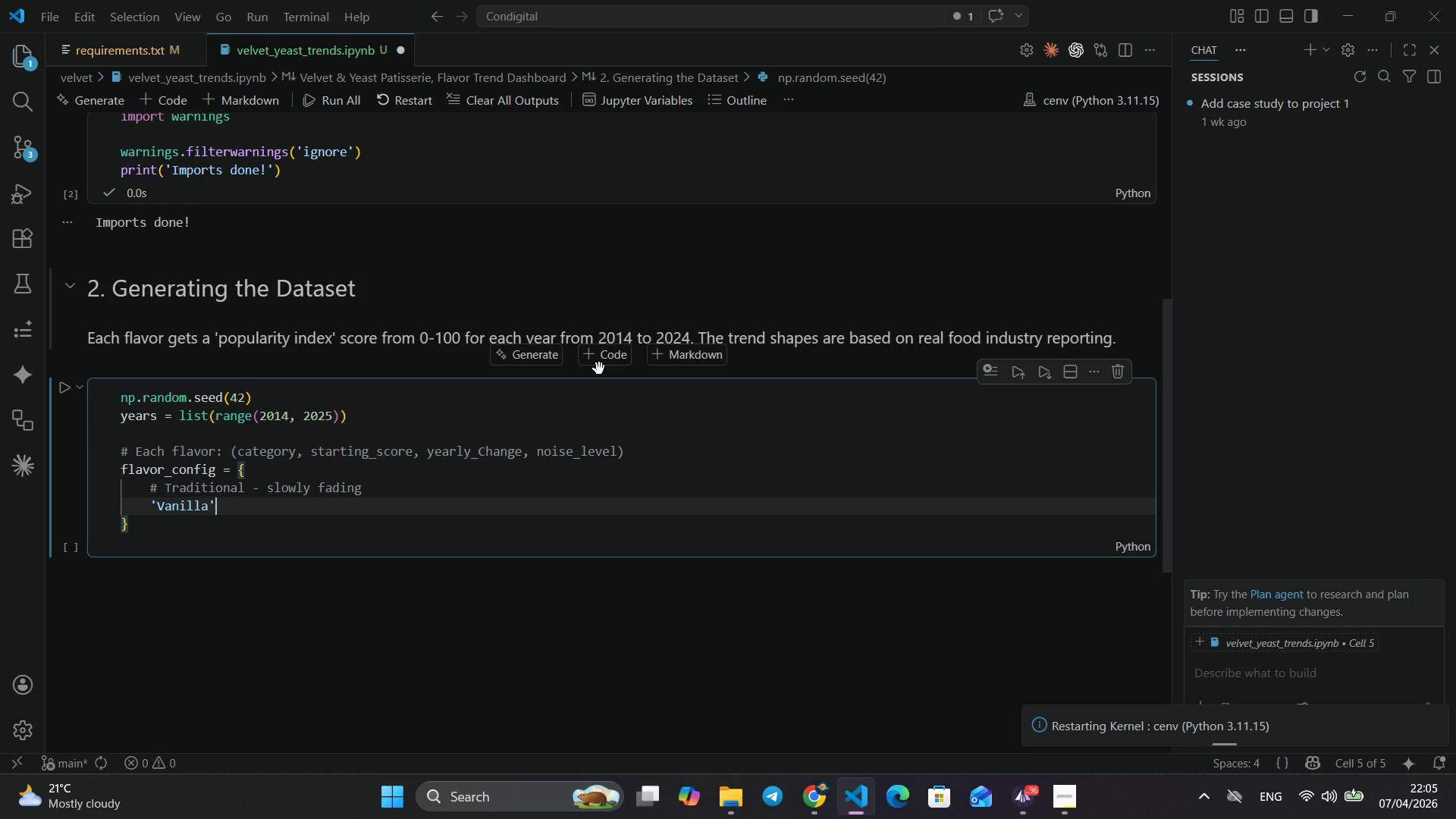 
key(Shift+ShiftLeft)
 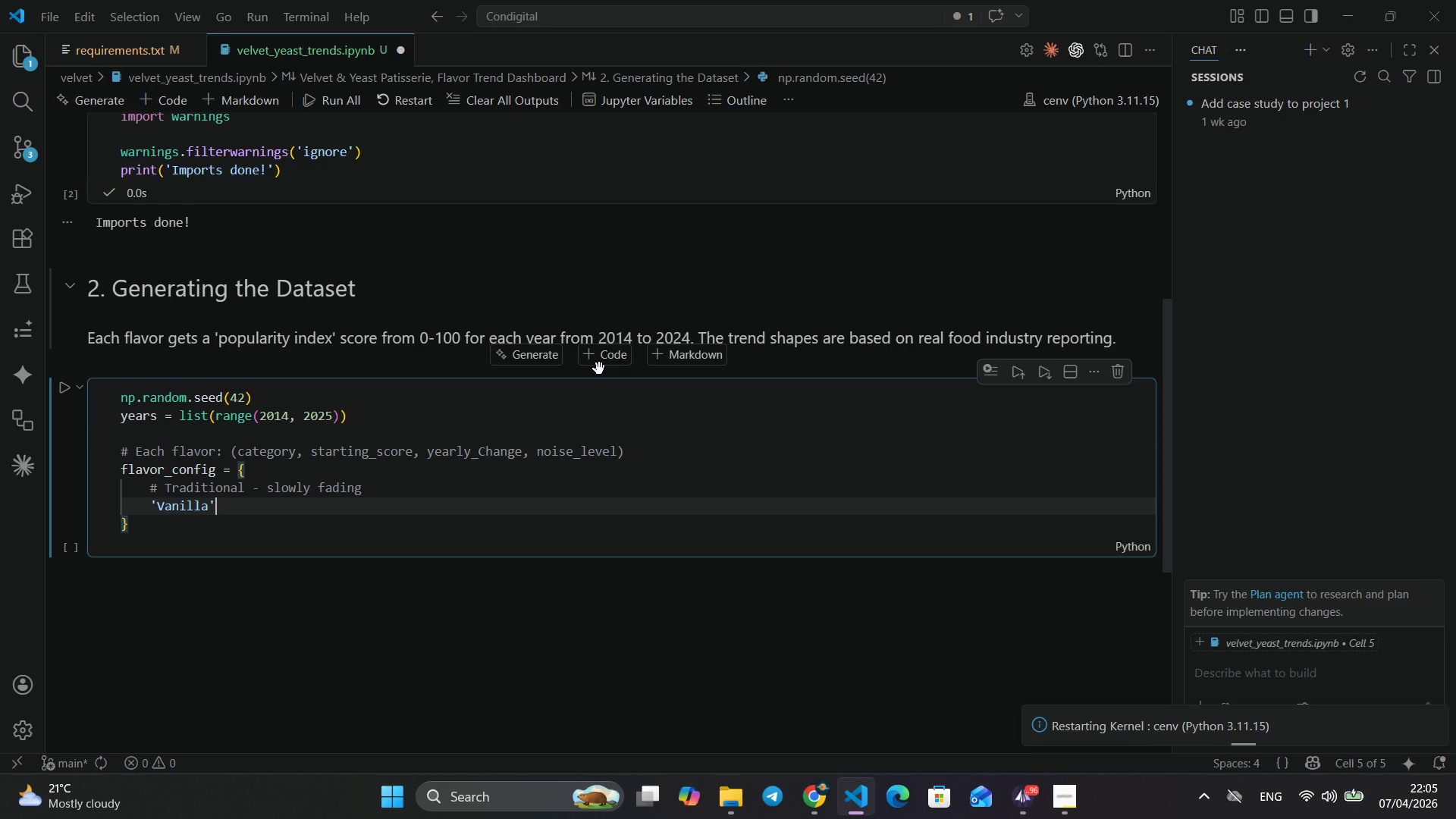 
key(Shift+Semicolon)
 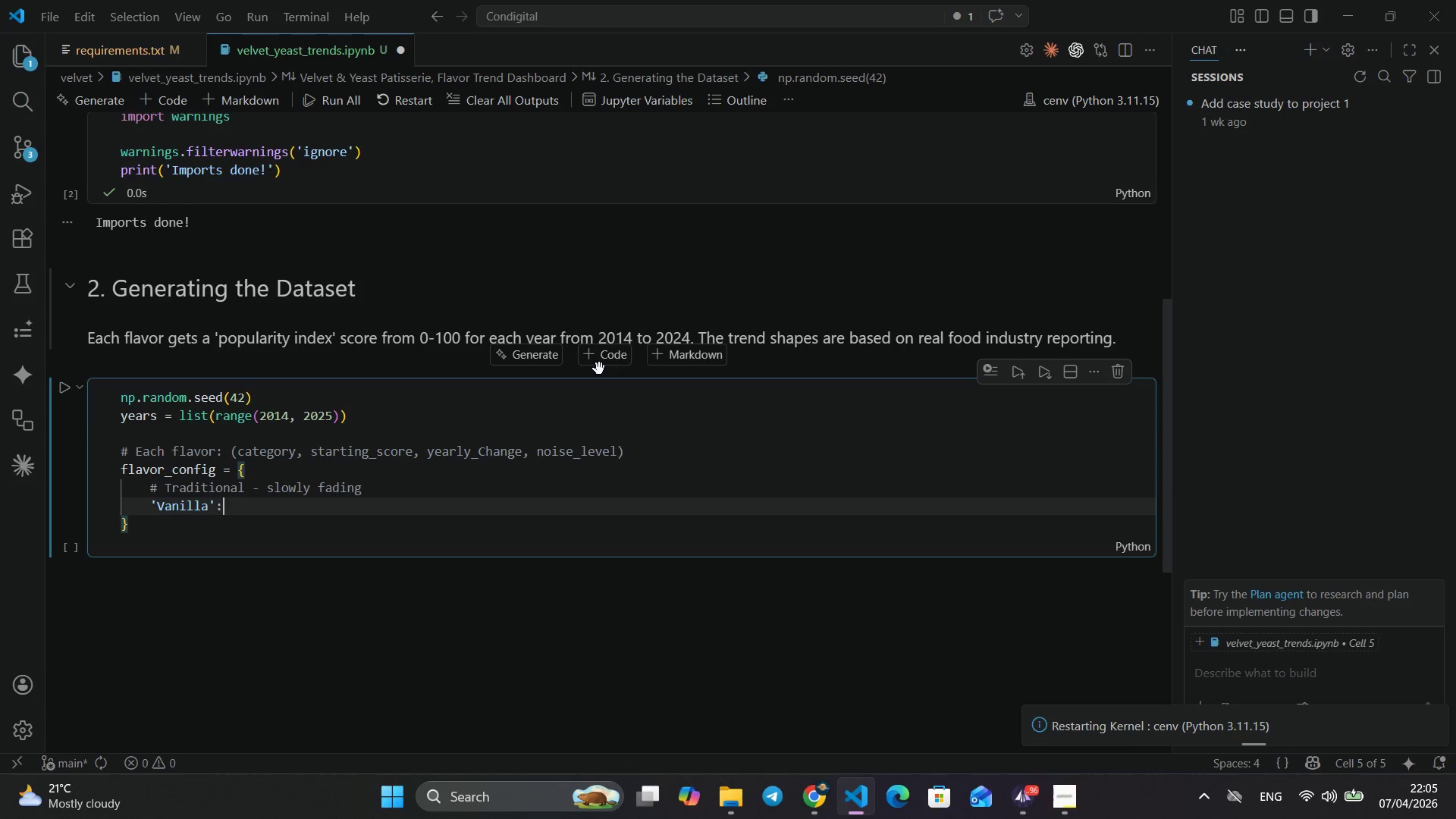 
key(Shift+Space)
 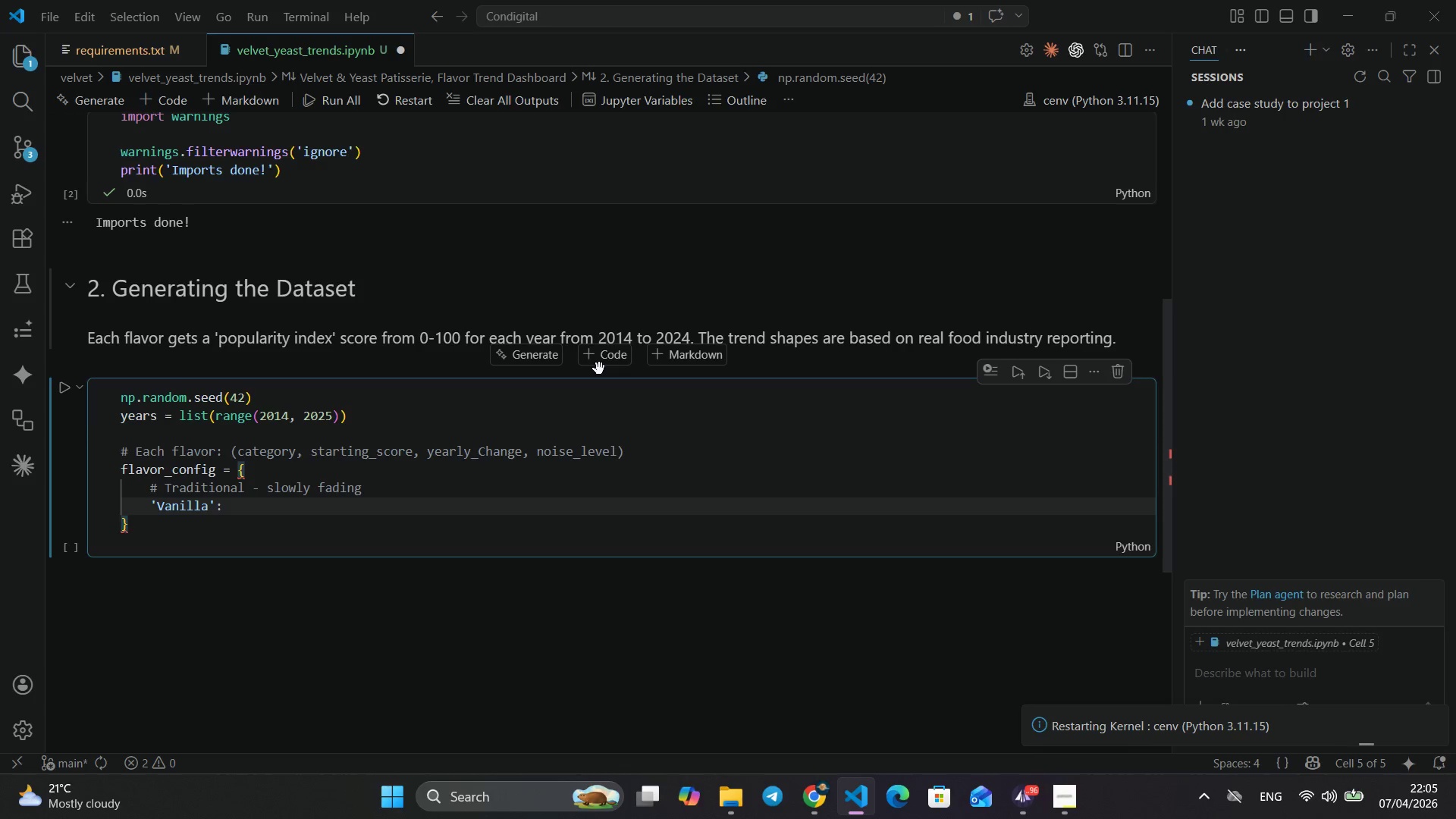 
key(Shift+9)
 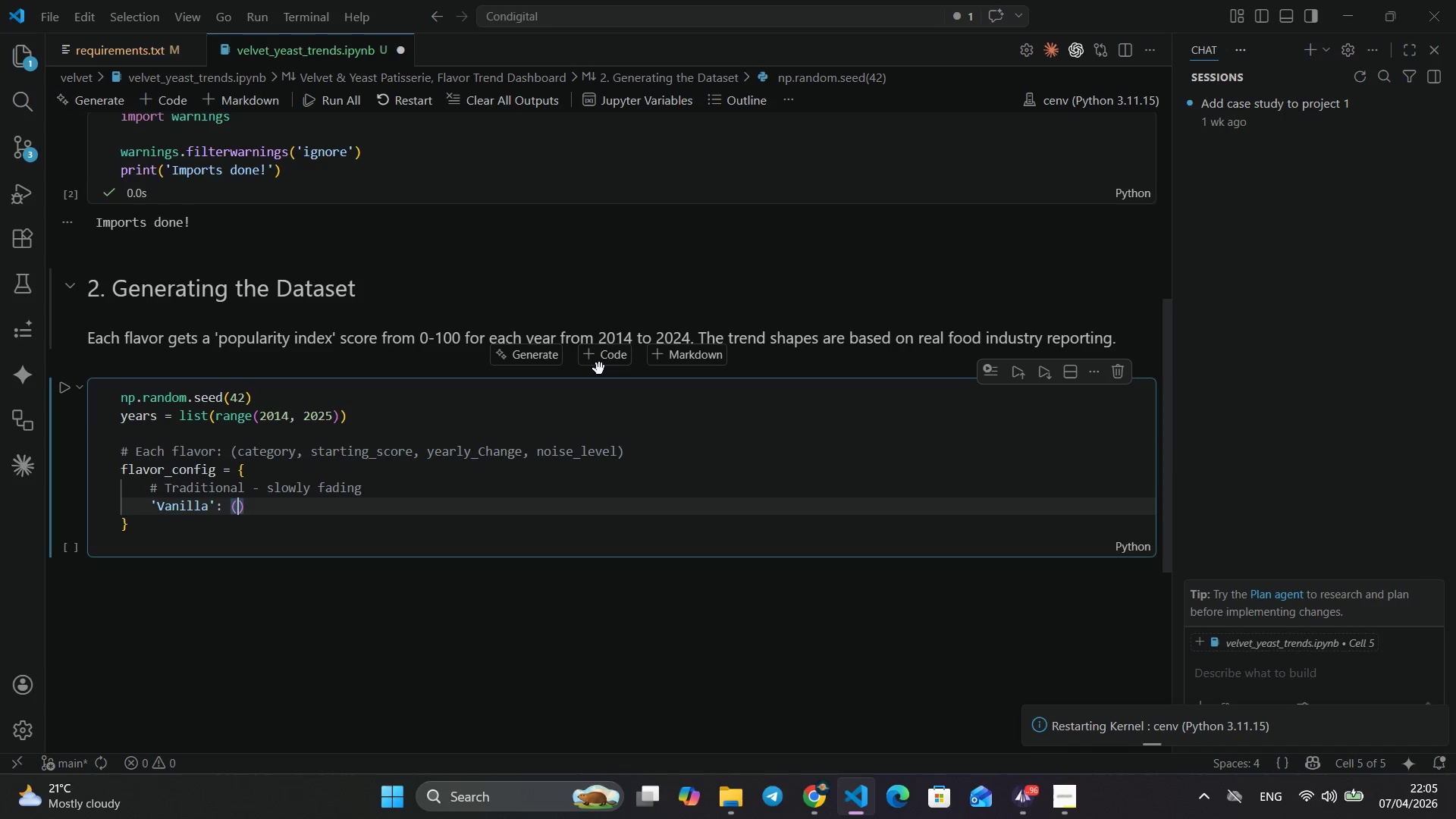 
key(Quote)
 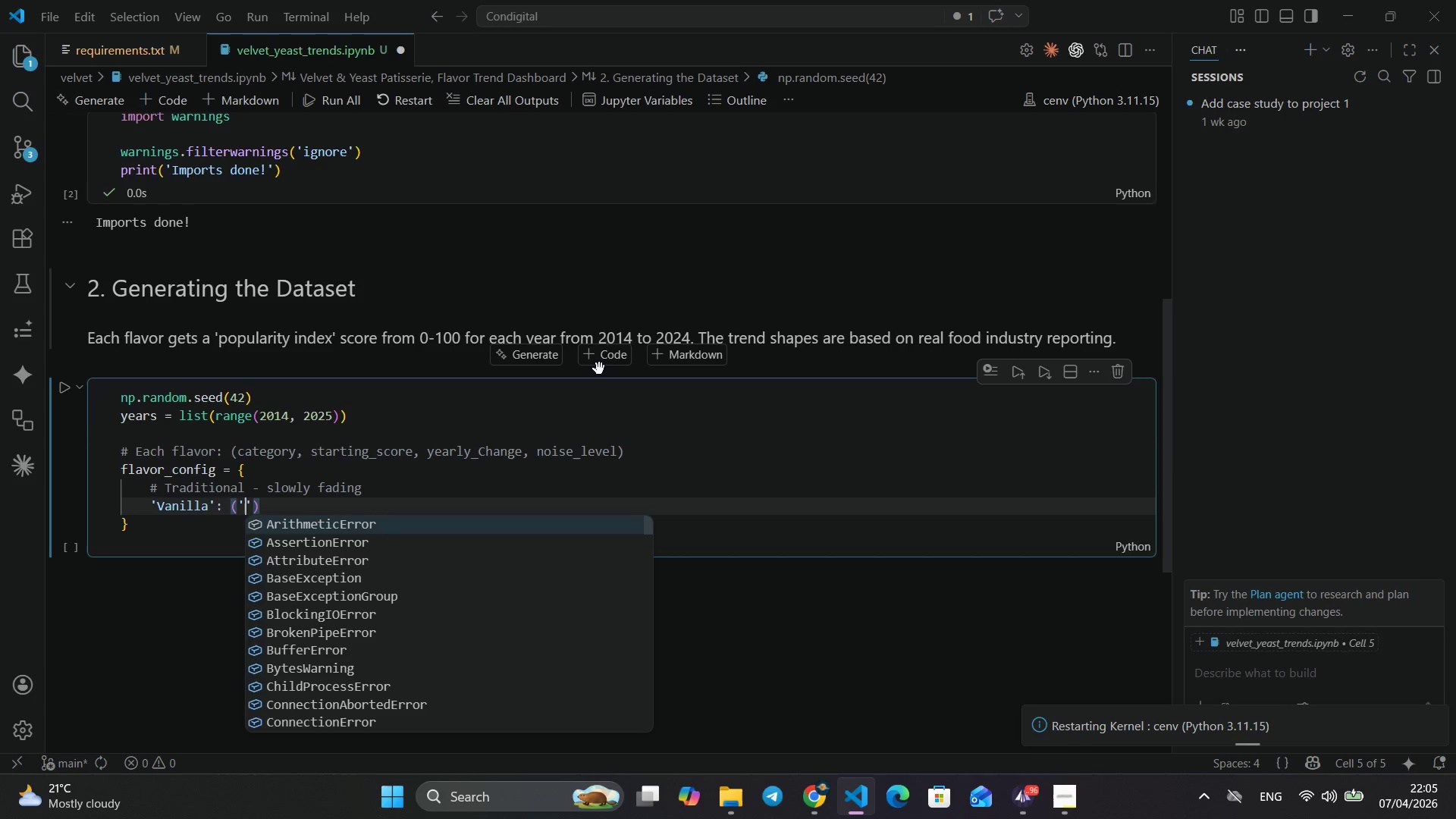 
type(Traditon)
key(Backspace)
key(Backspace)
type(ional)
 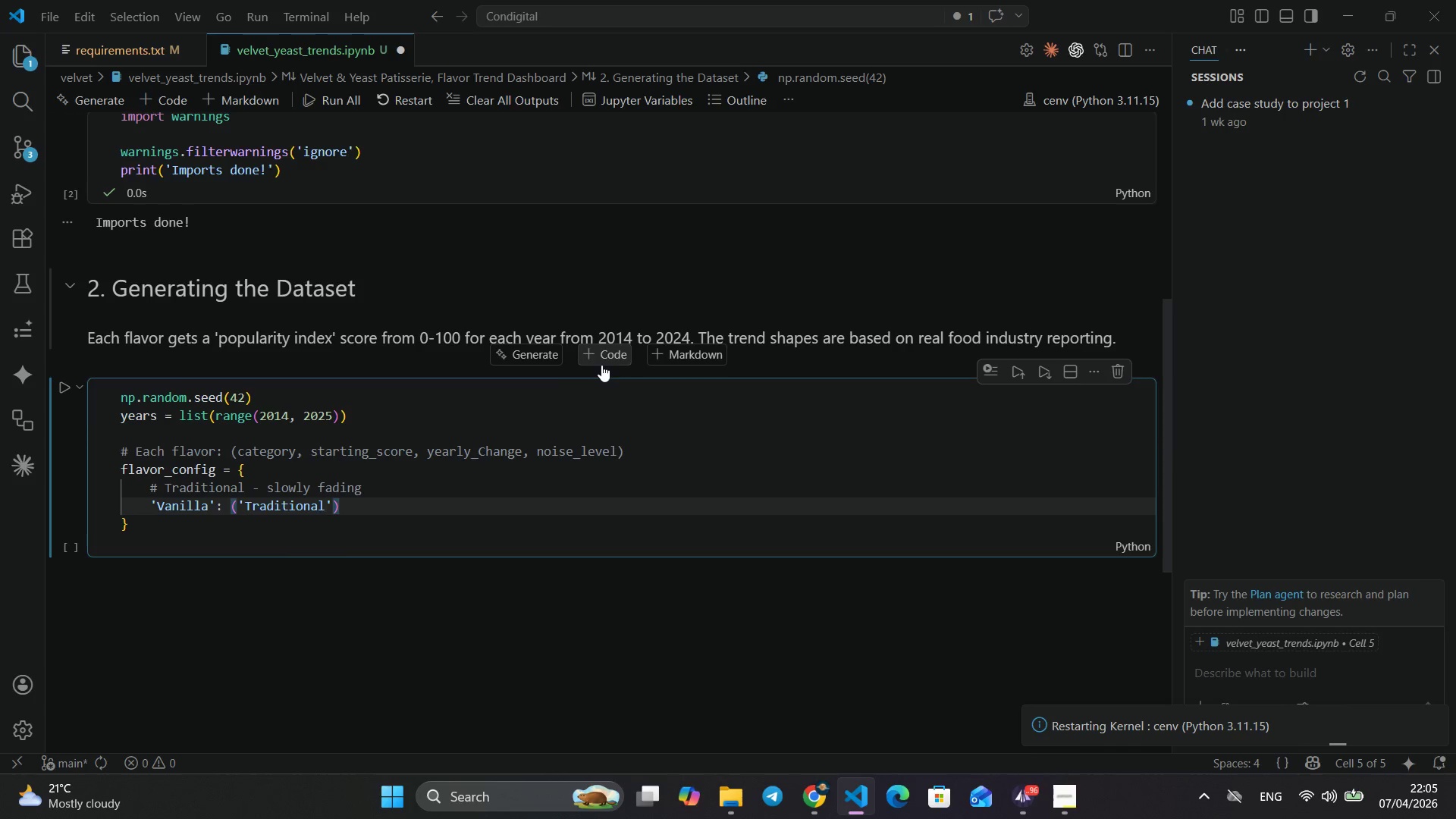 
key(ArrowRight)
 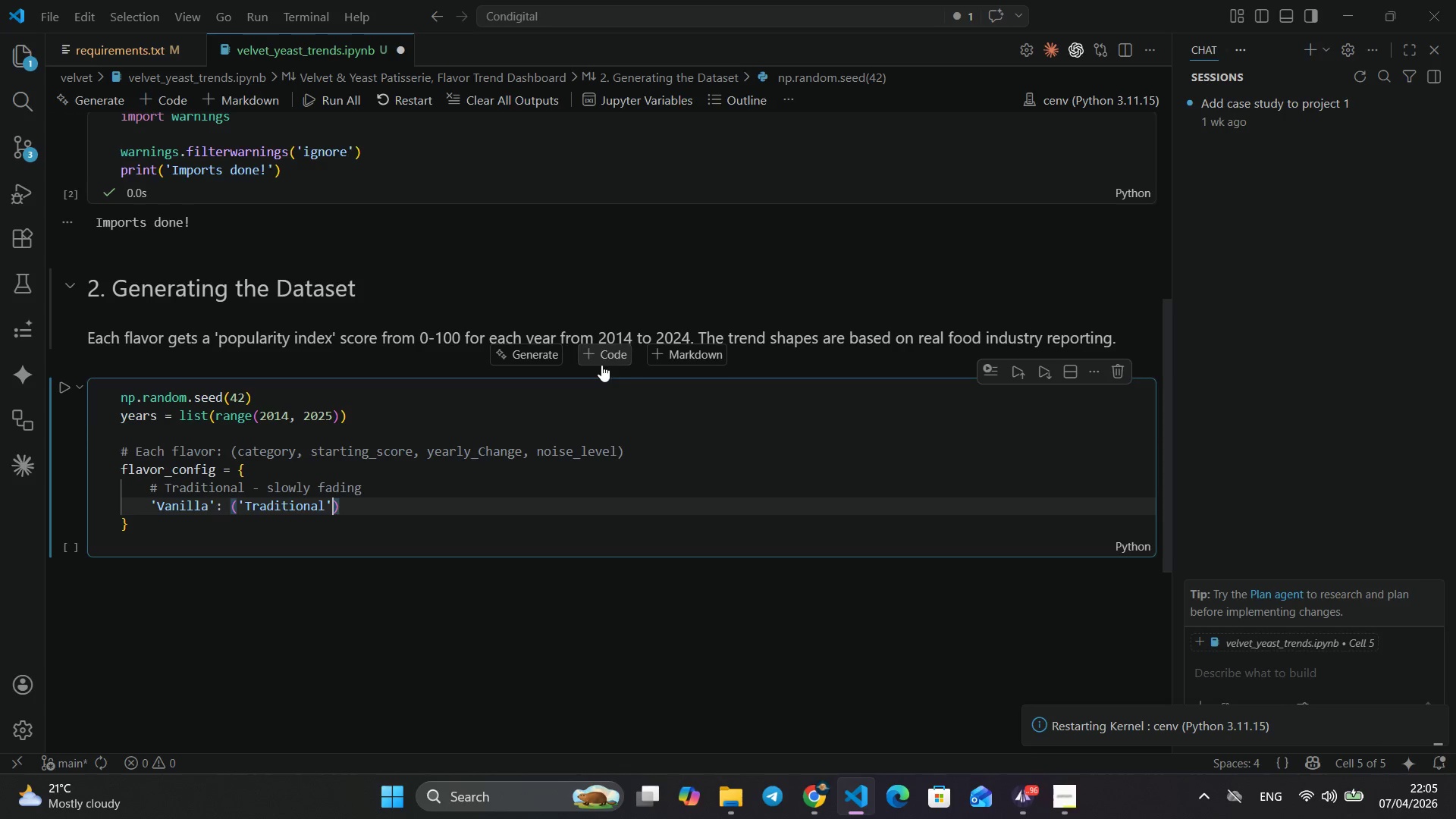 
key(Comma)
 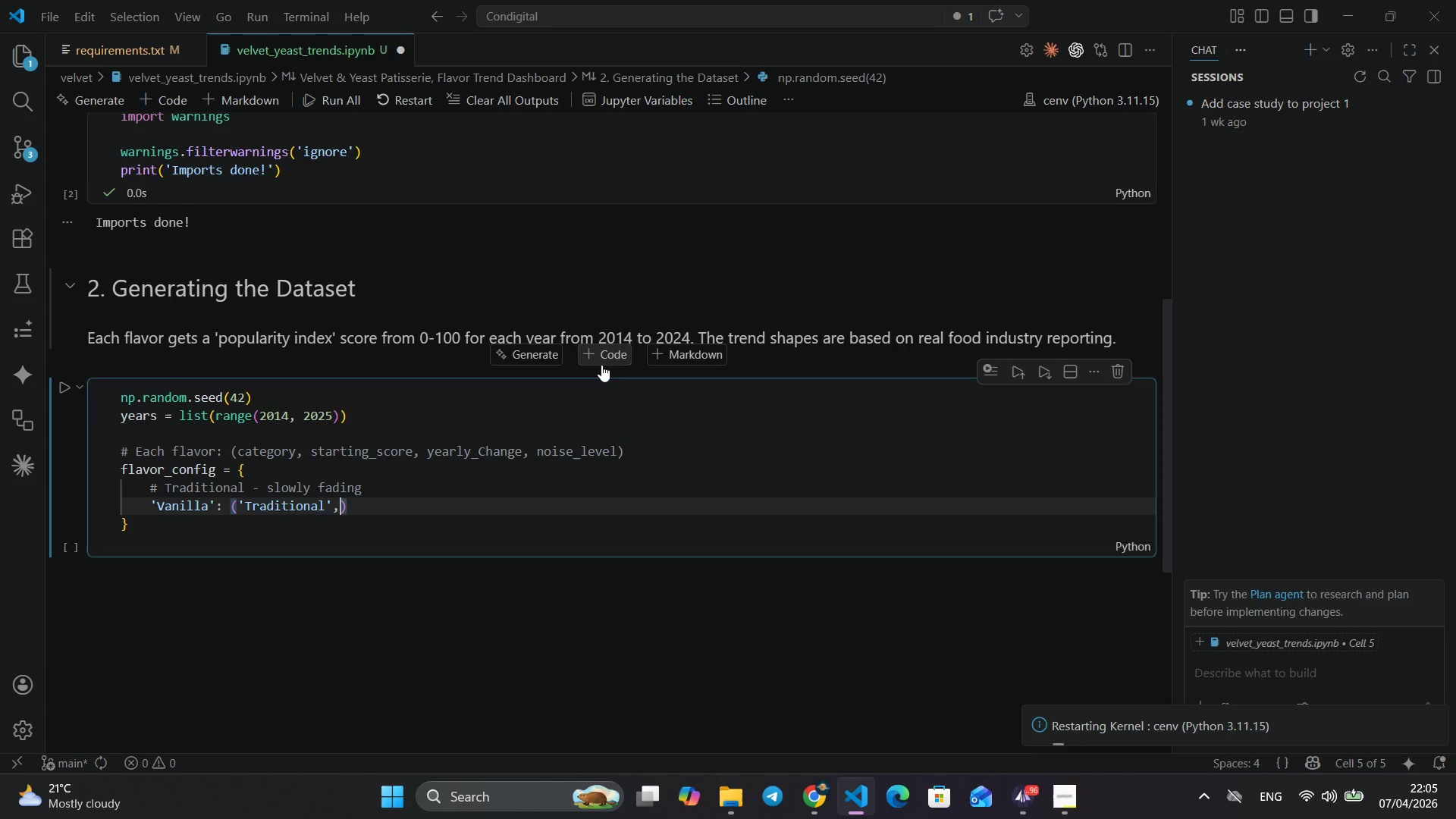 
key(Space)
 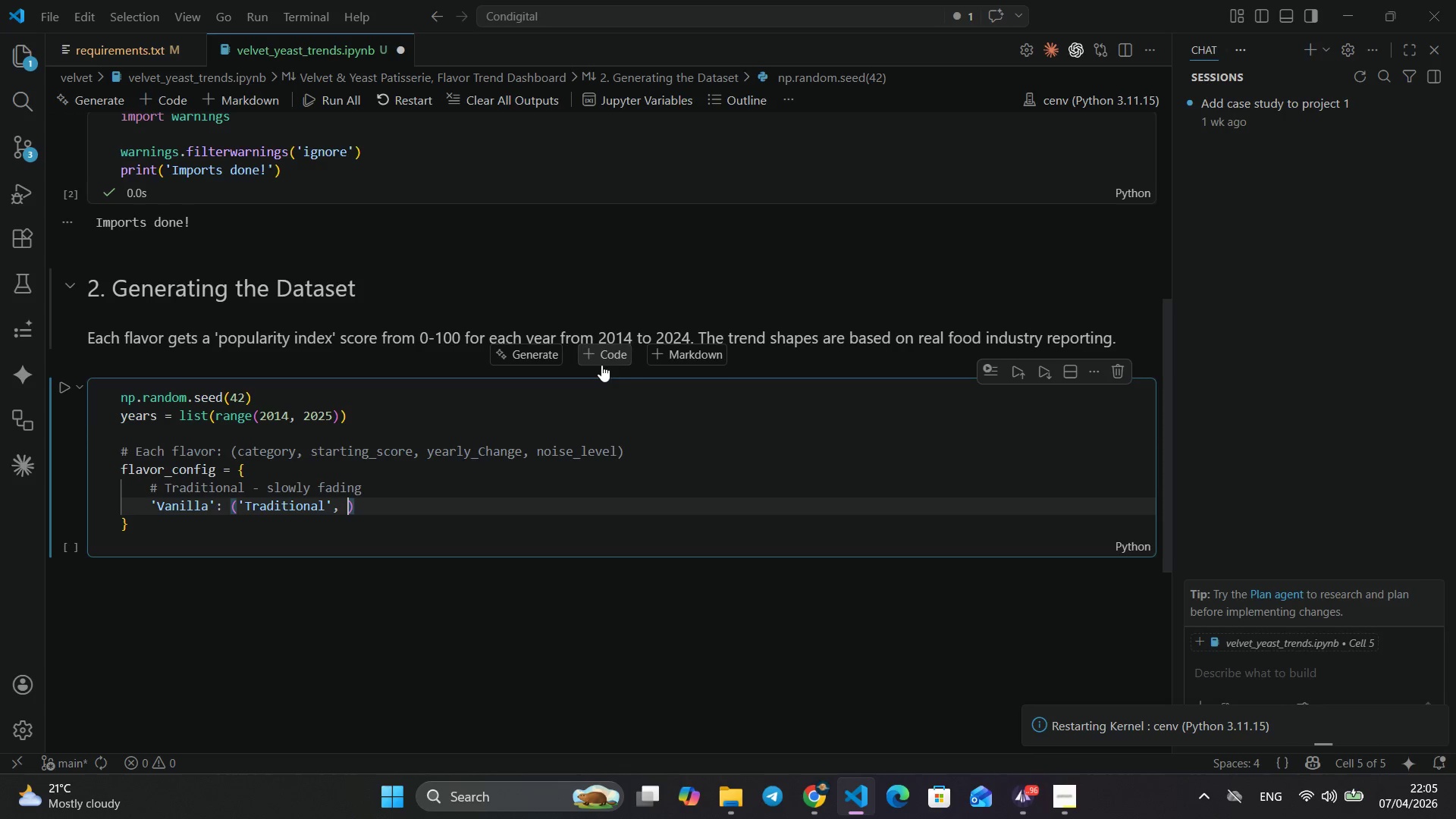 
key(Numpad8)
 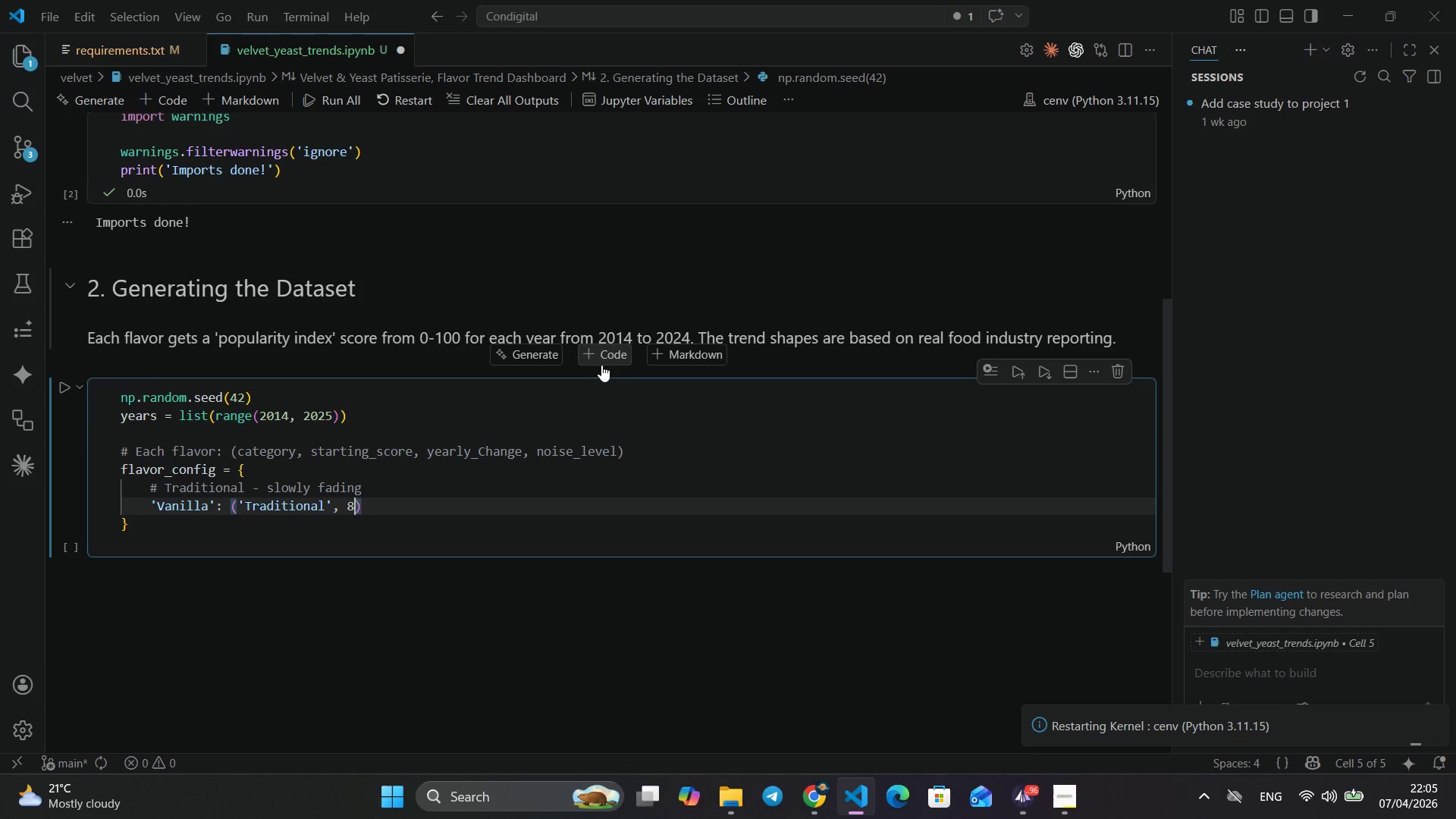 
key(Numpad8)
 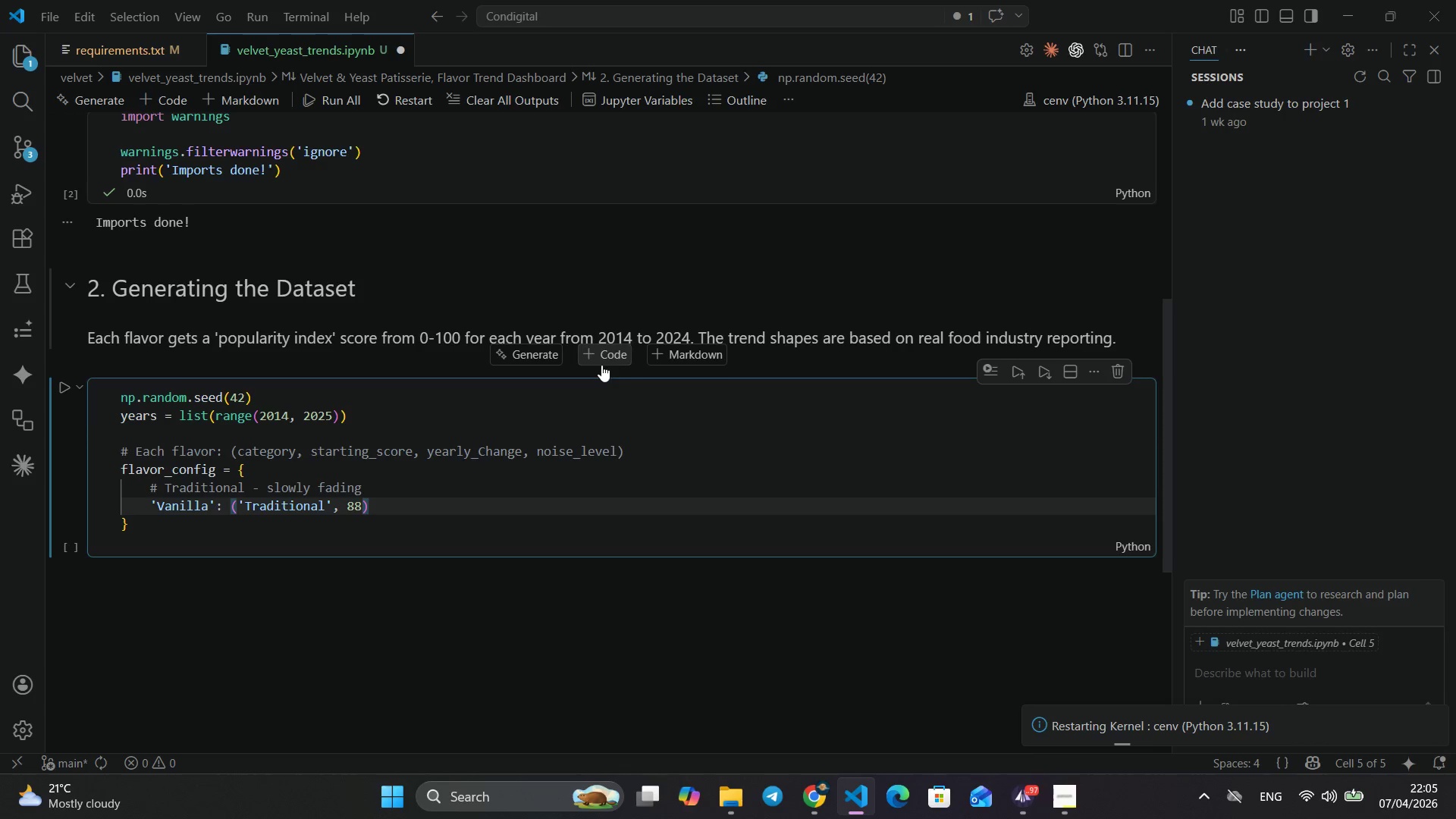 
key(Comma)
 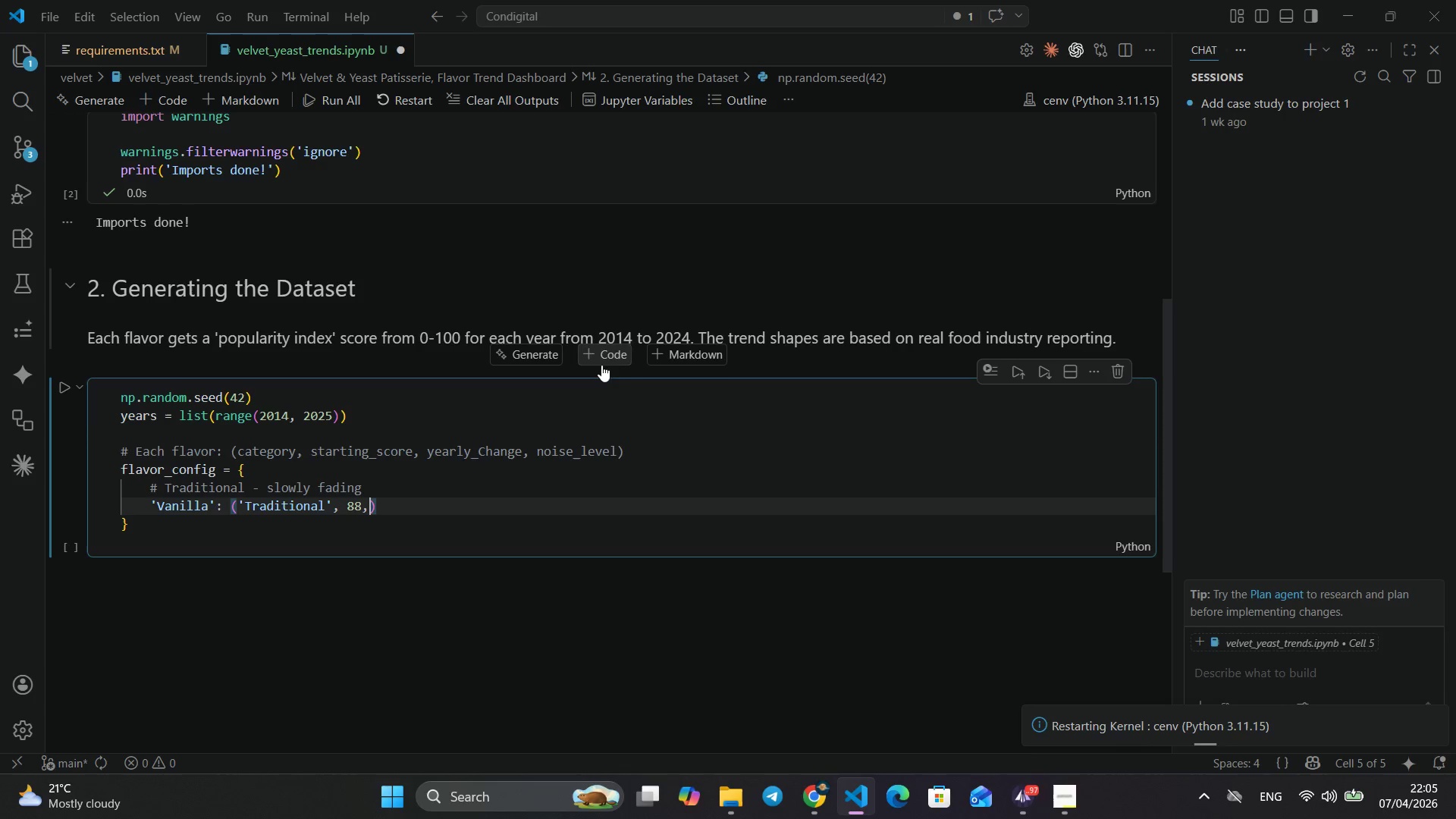 
key(Space)
 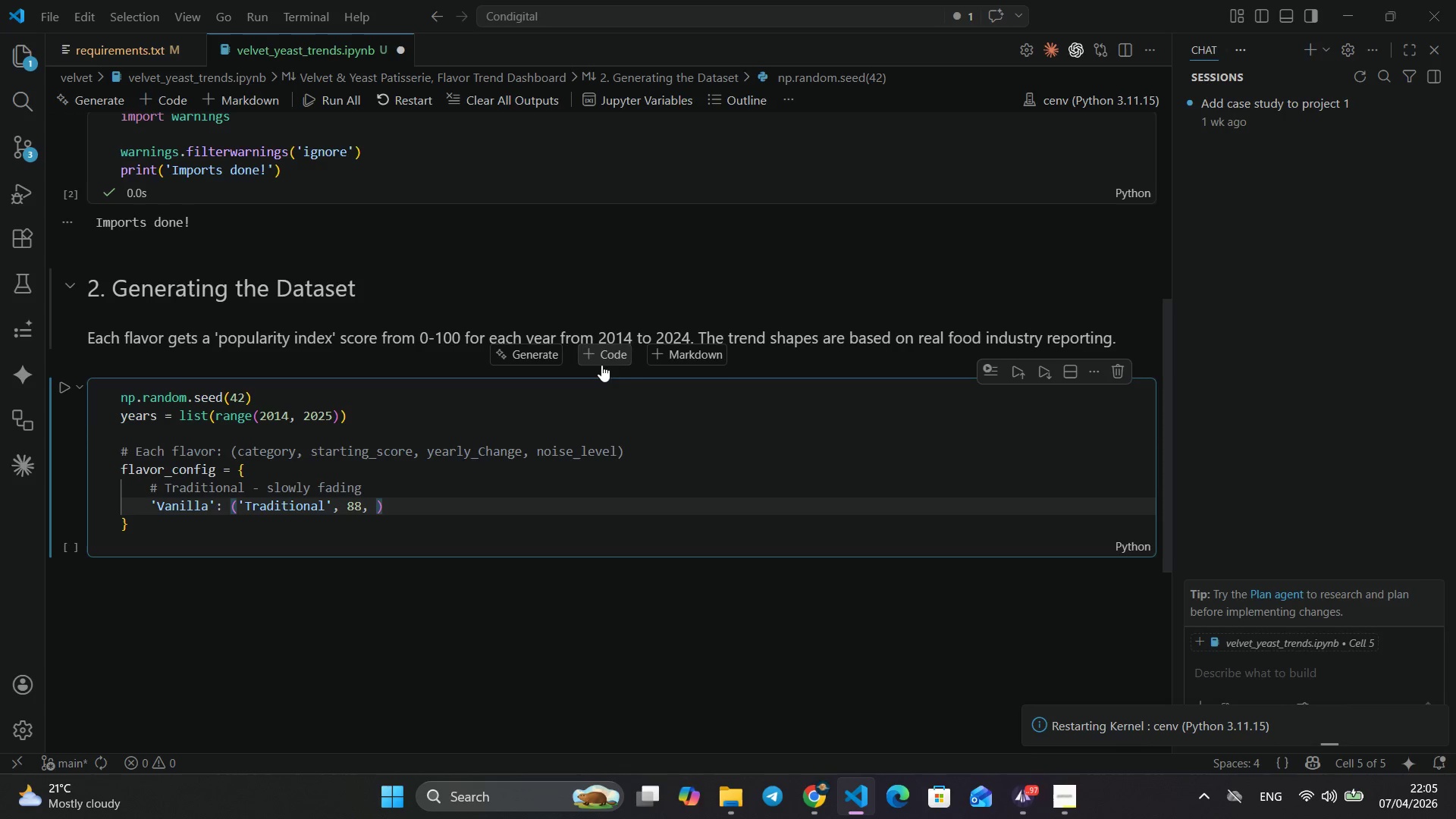 
key(NumpadSubtract)
 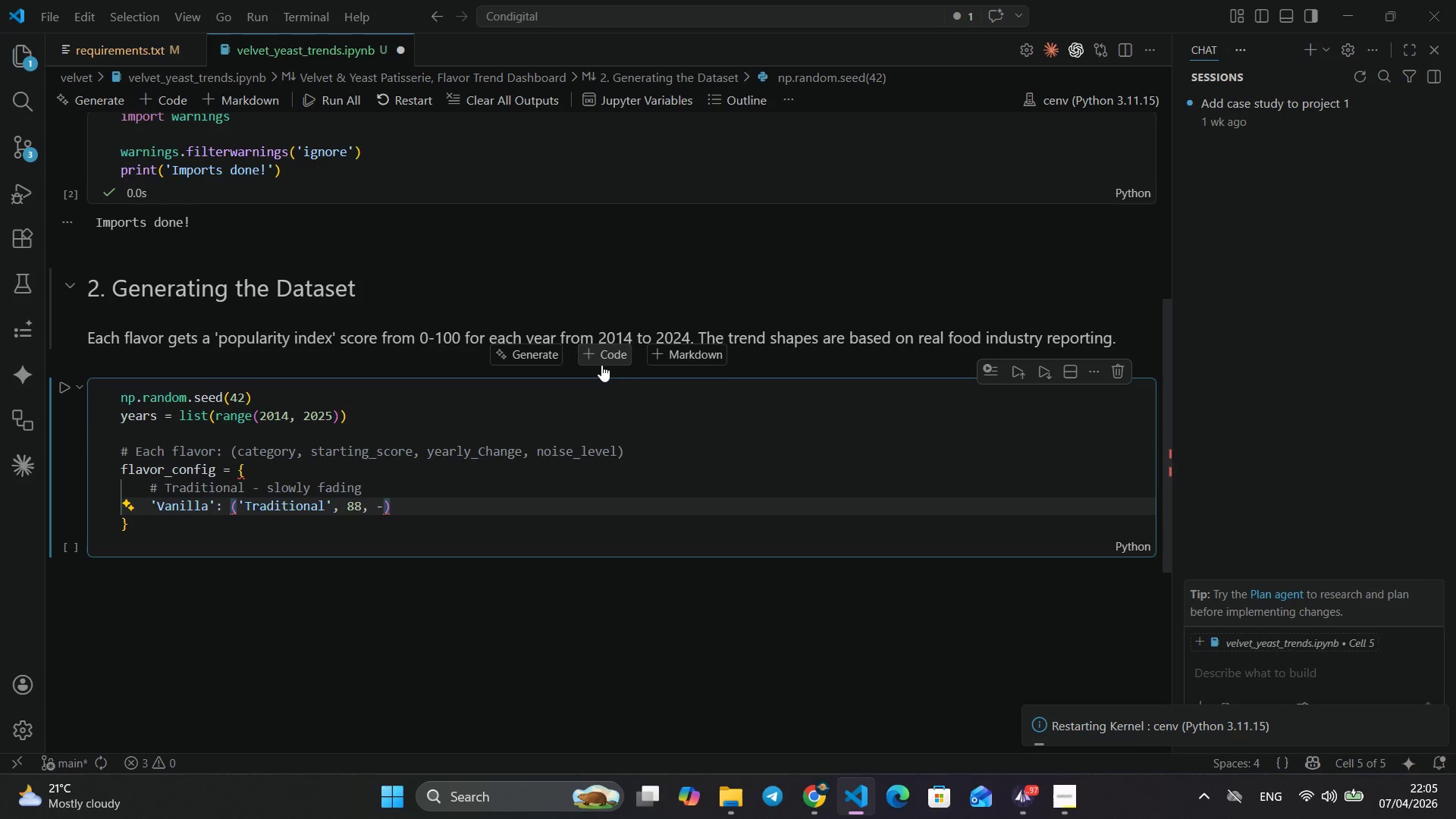 
key(Numpad1)
 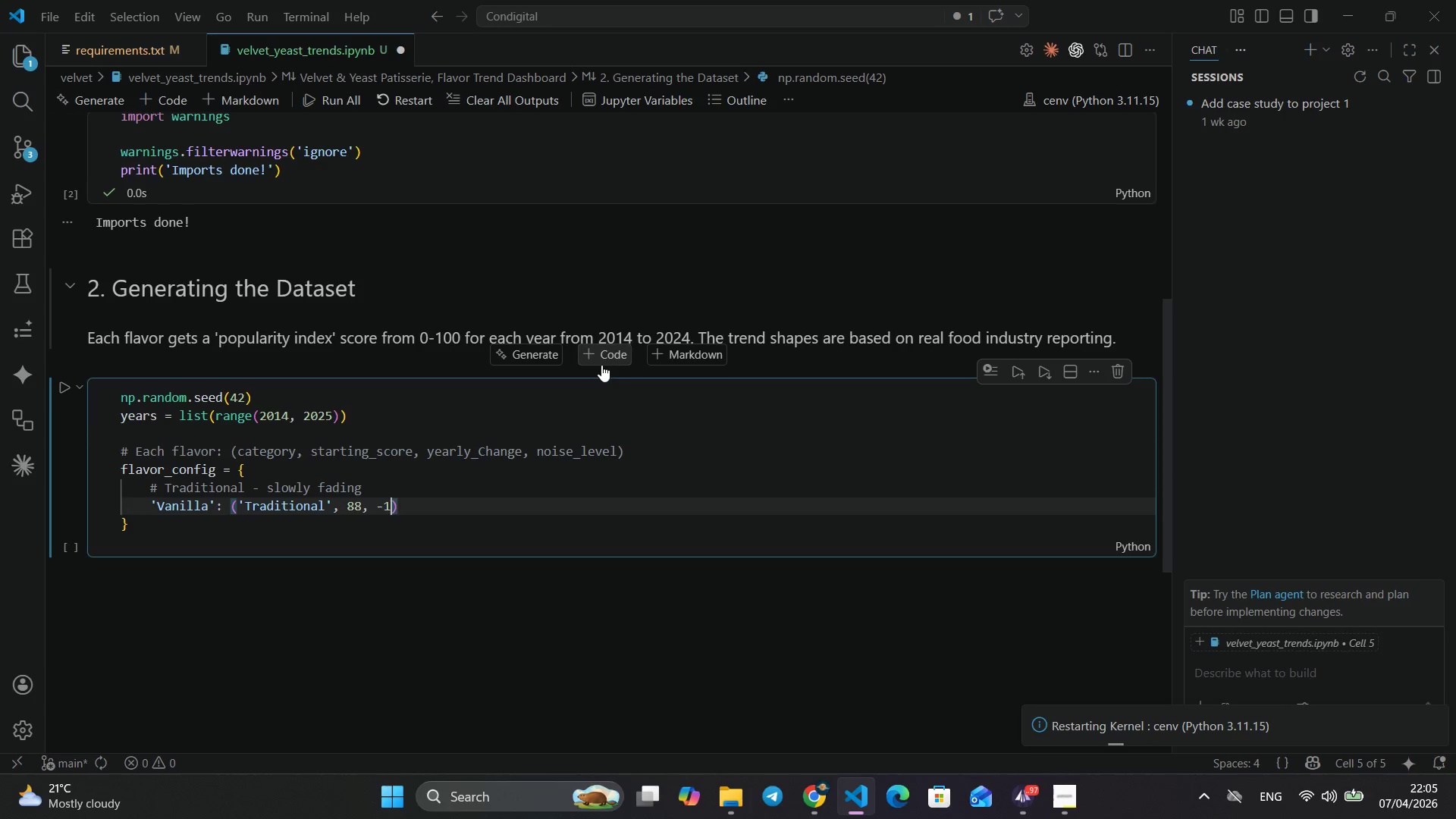 
key(NumpadDecimal)
 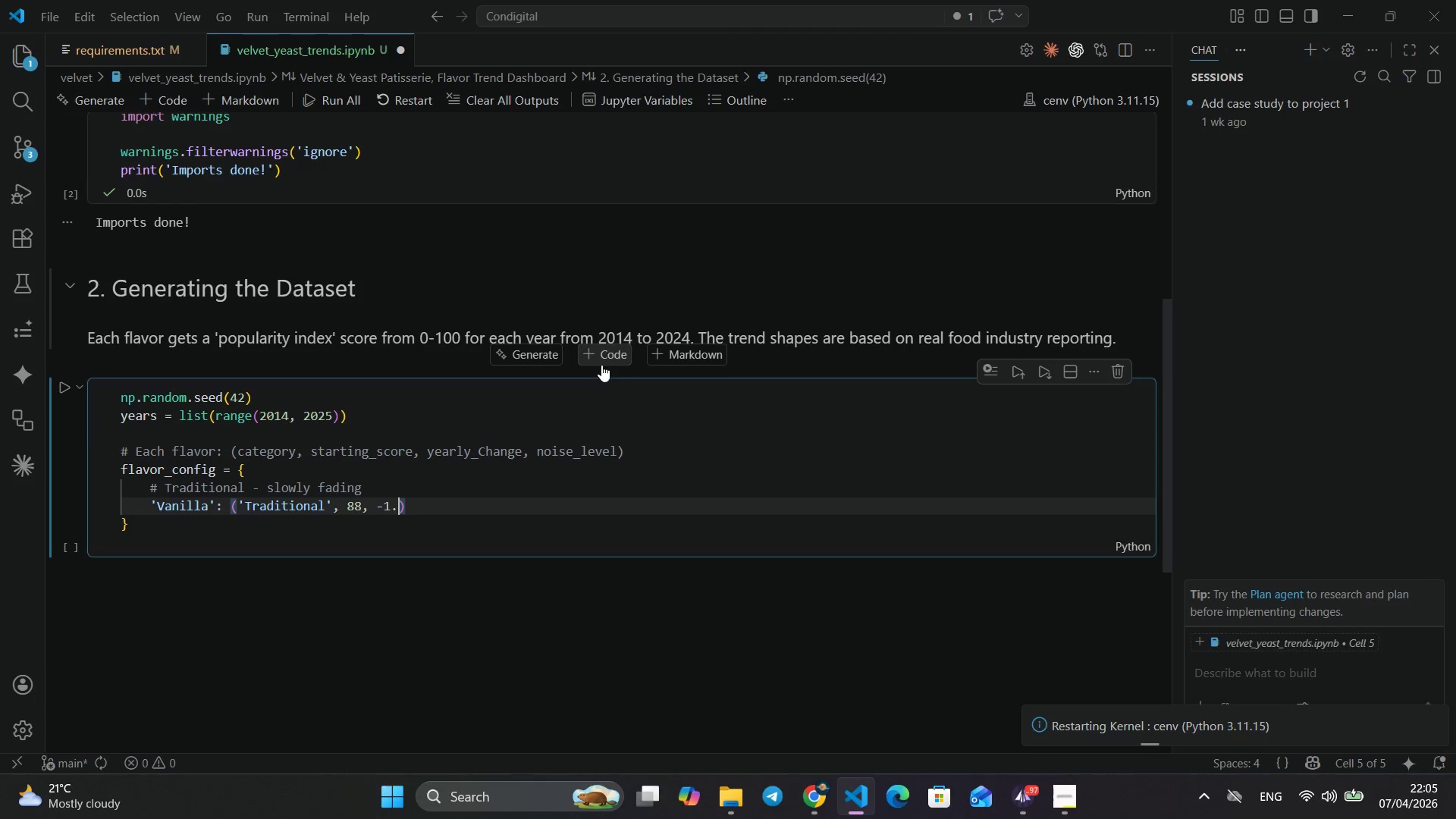 
key(Numpad8)
 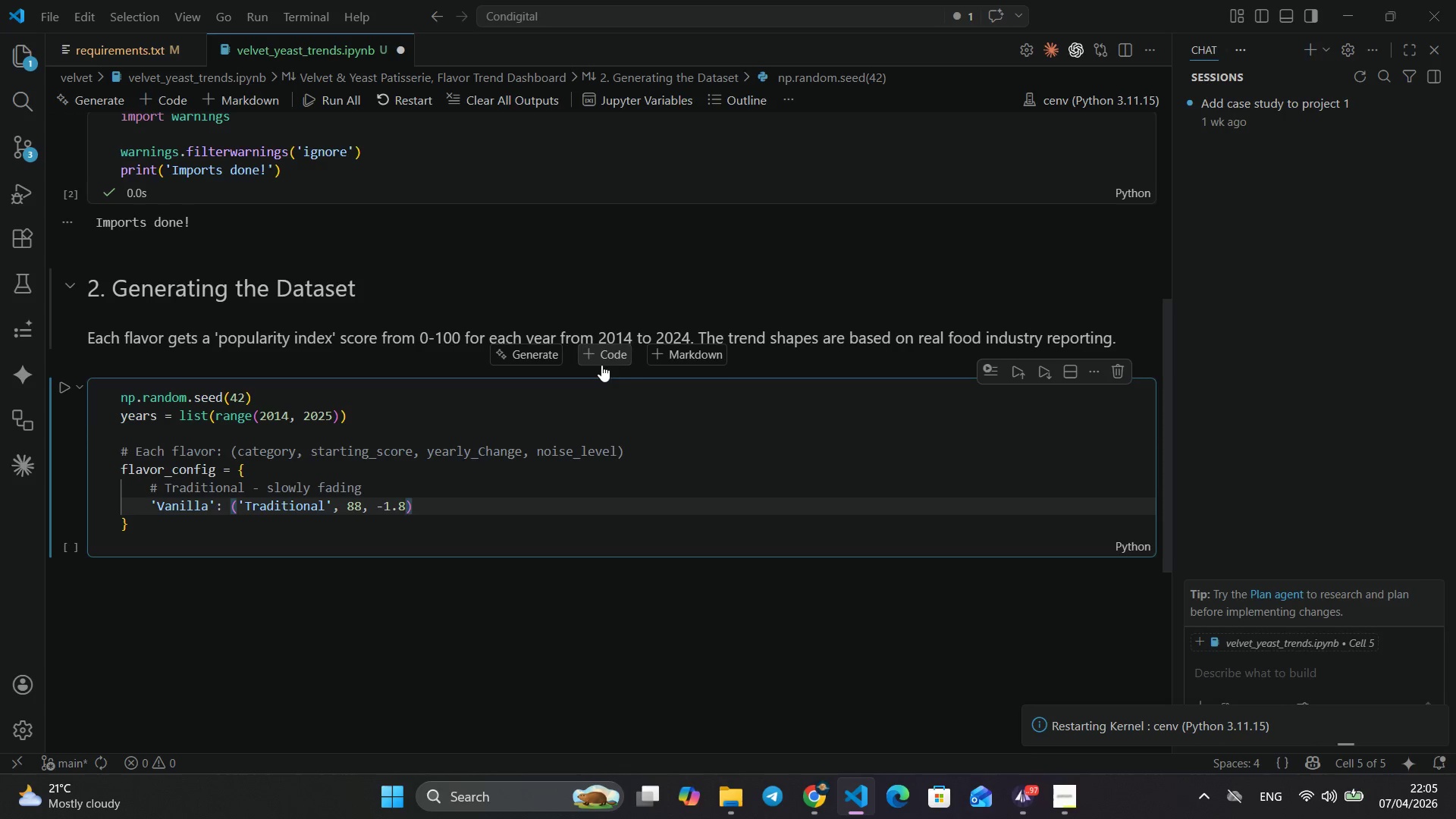 
key(Comma)
 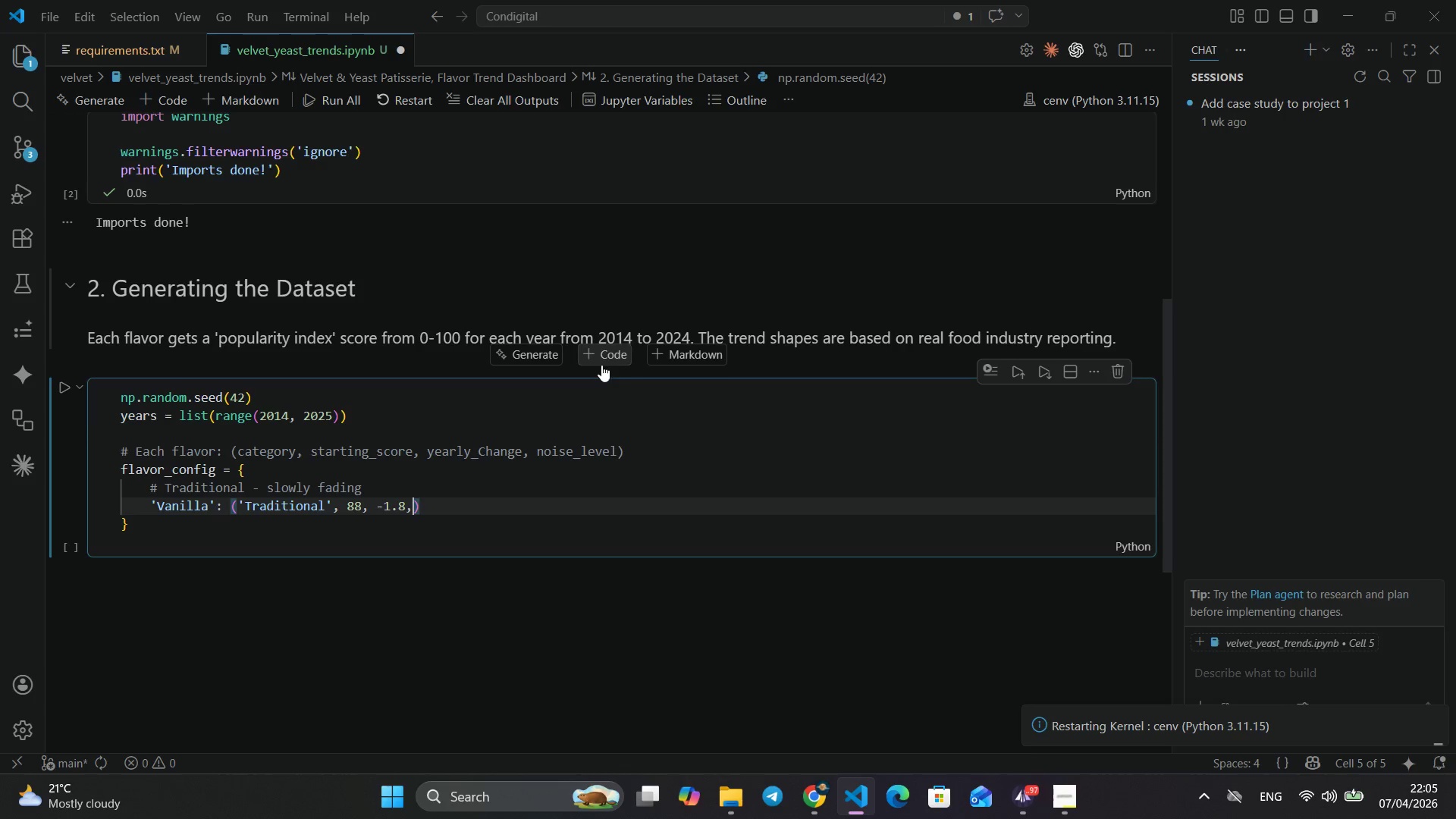 
key(Space)
 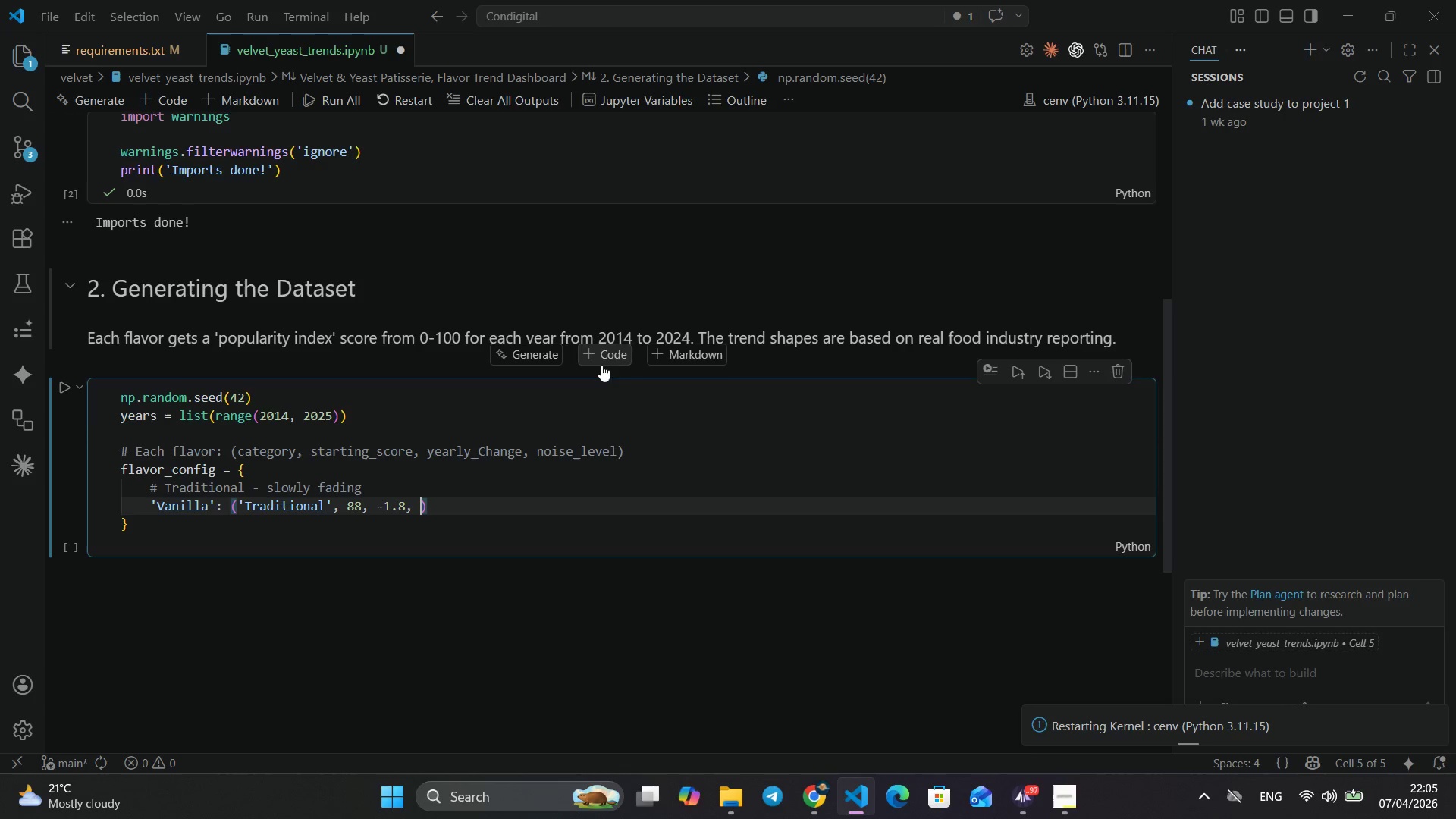 
key(Numpad2)
 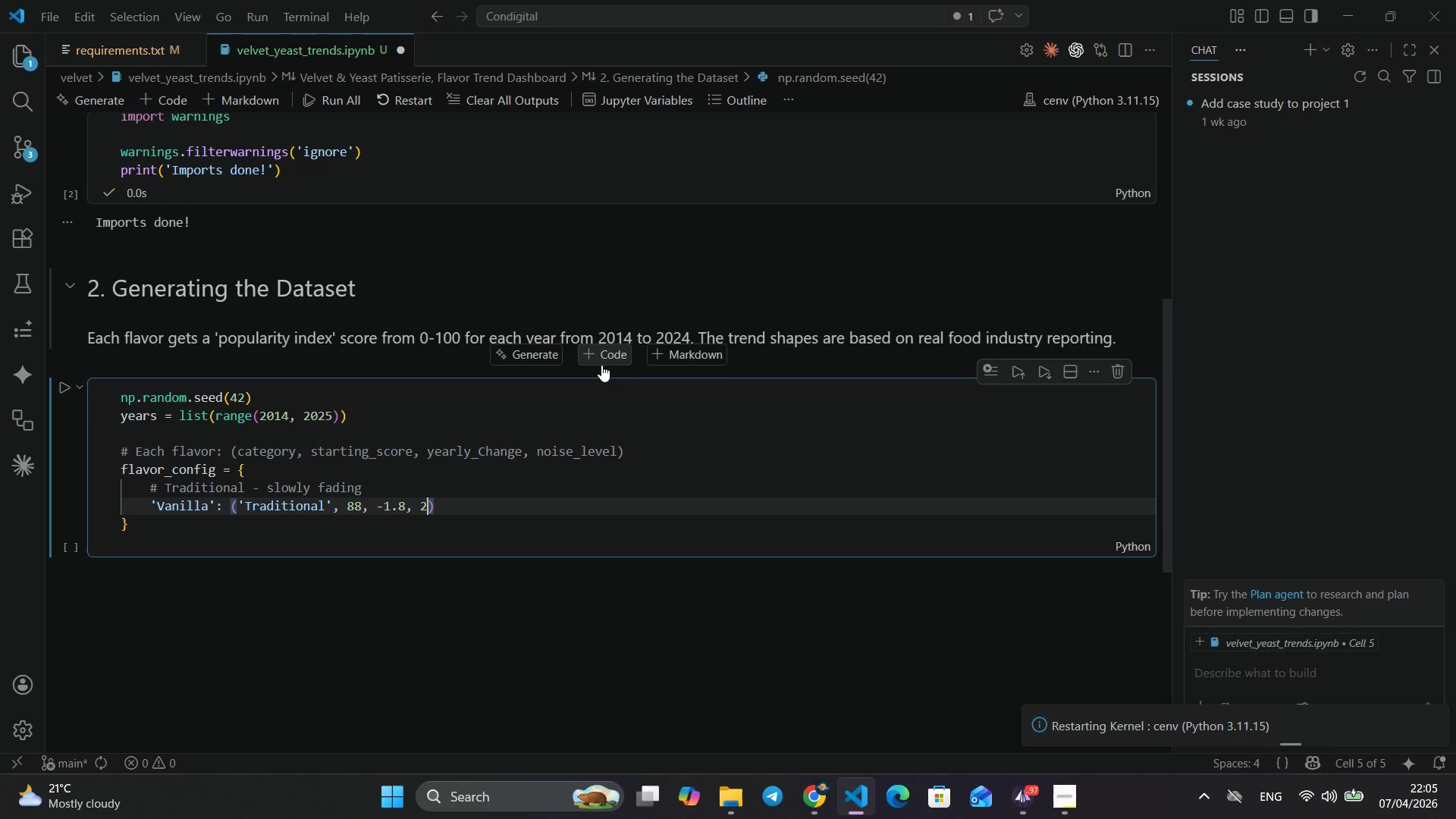 
key(NumpadDecimal)
 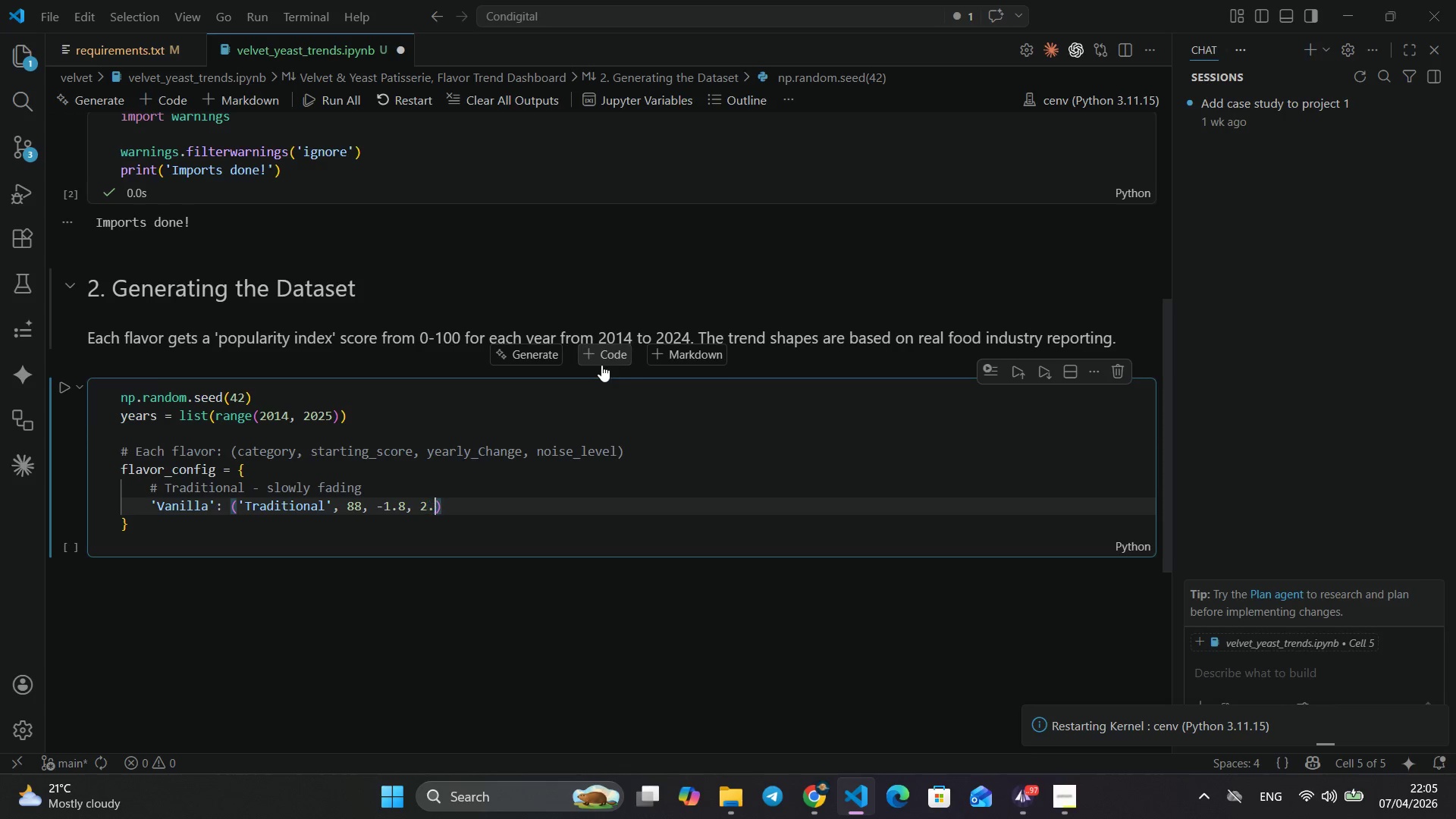 
key(Numpad0)
 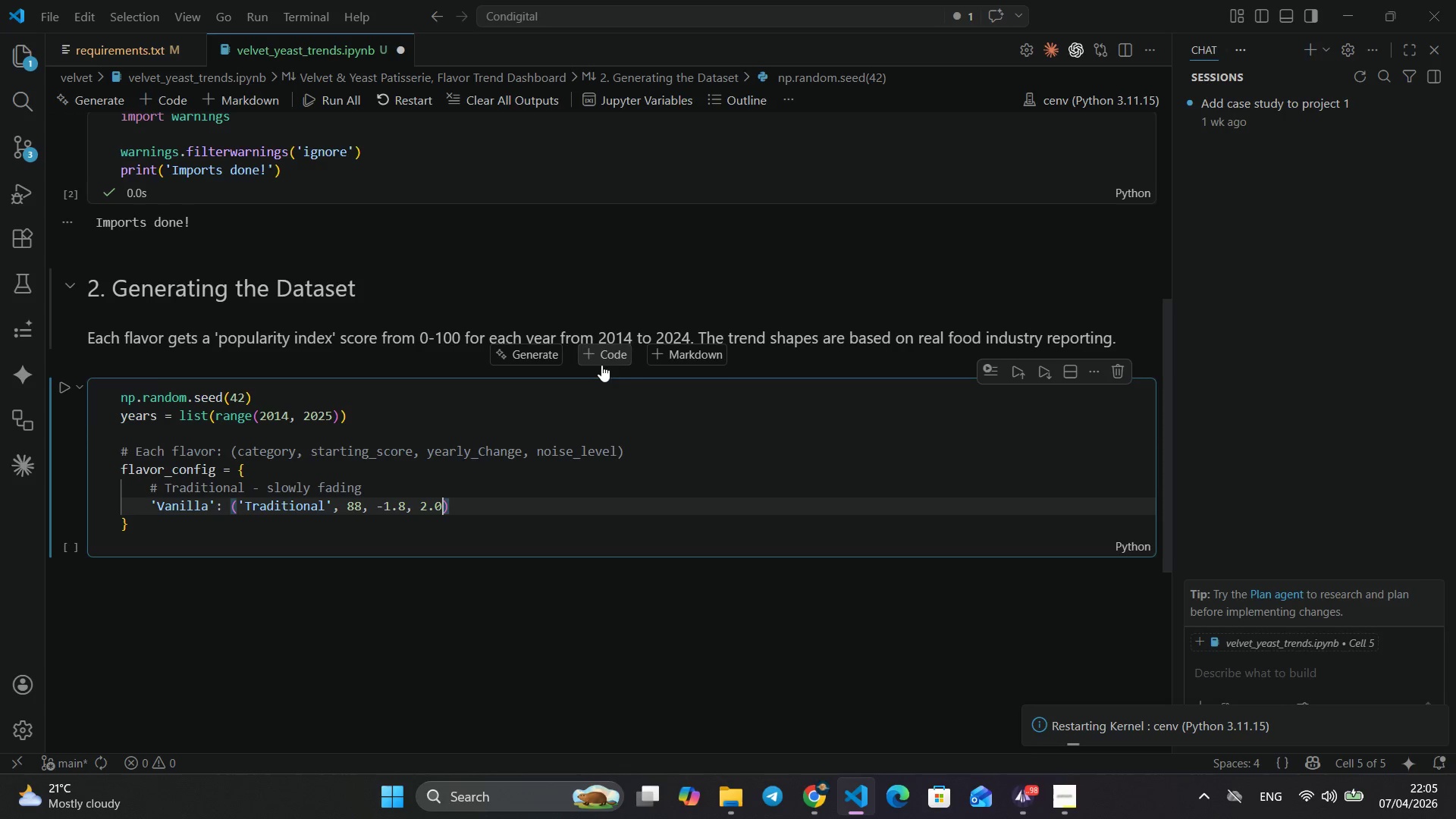 
key(ArrowRight)
 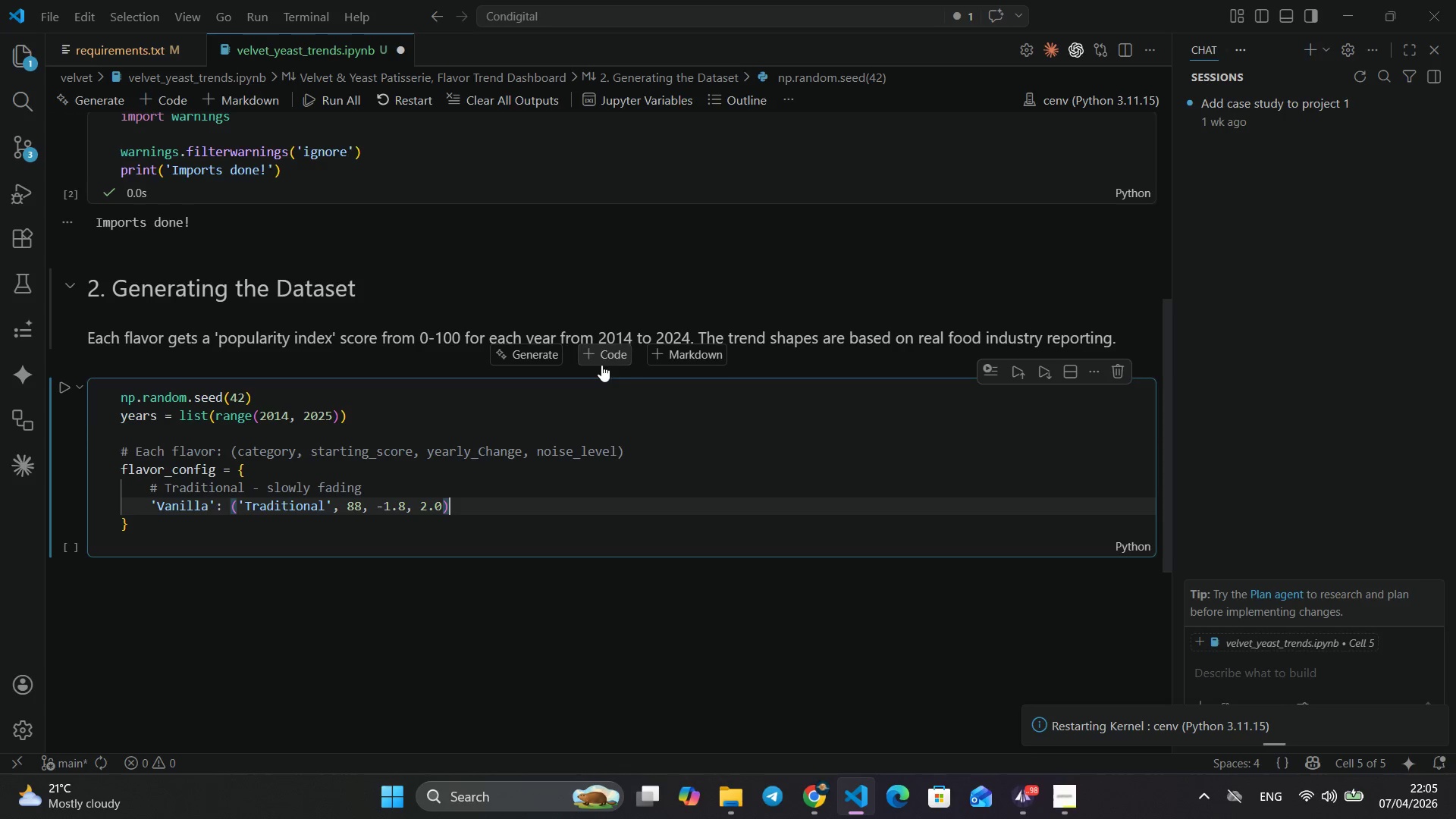 
key(Comma)
 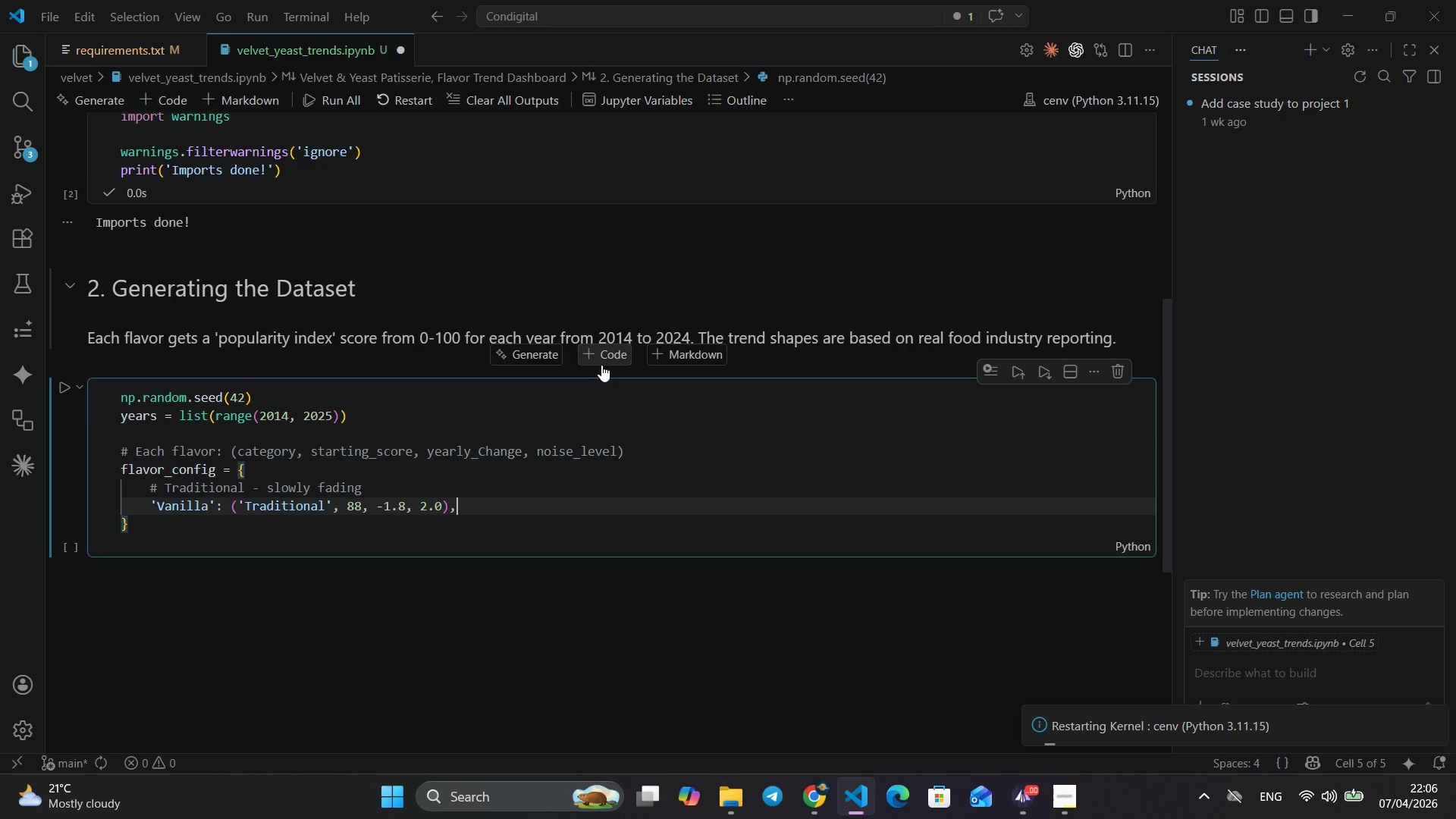 
wait(30.39)
 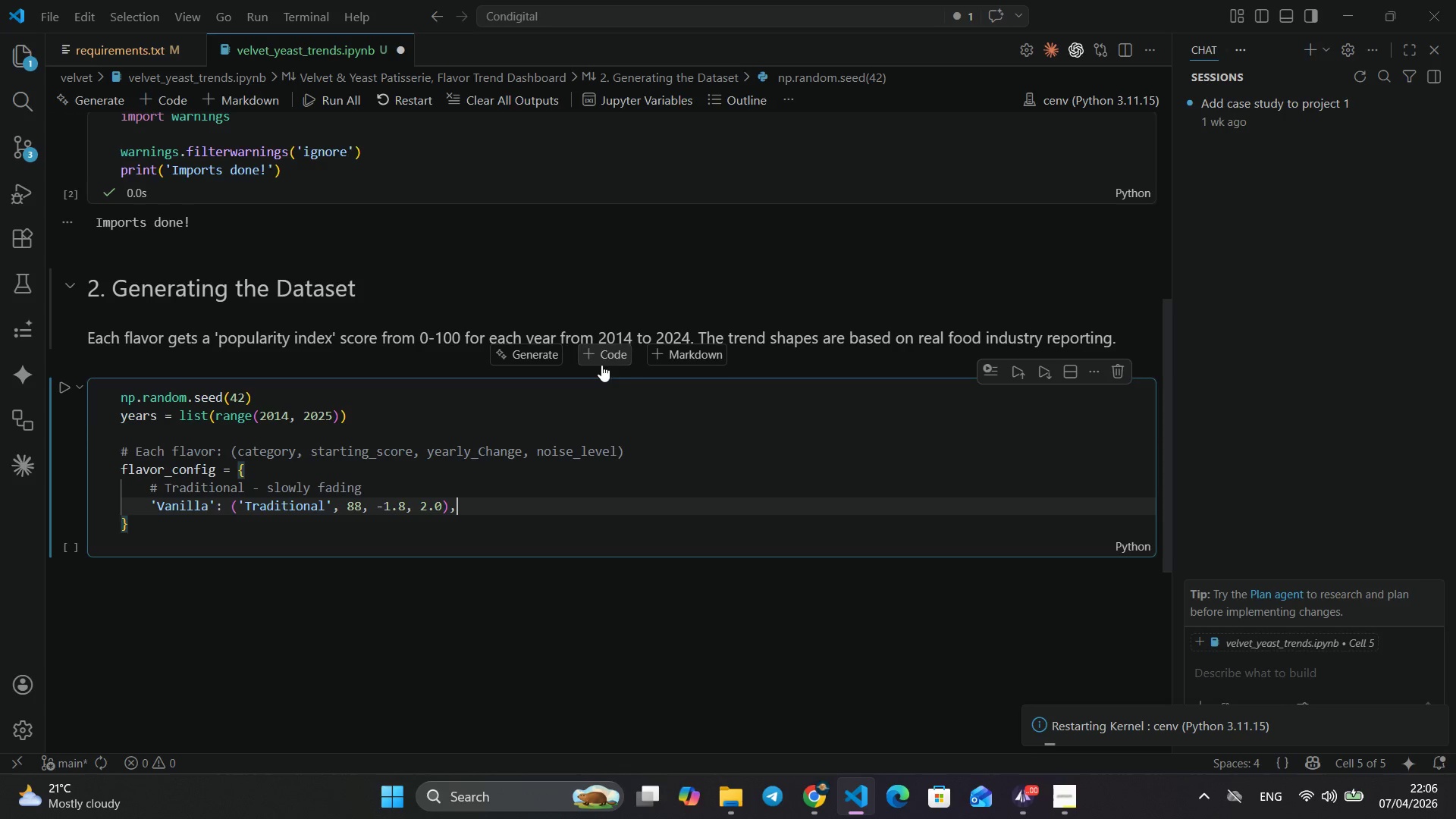 
left_click([1015, 794])
 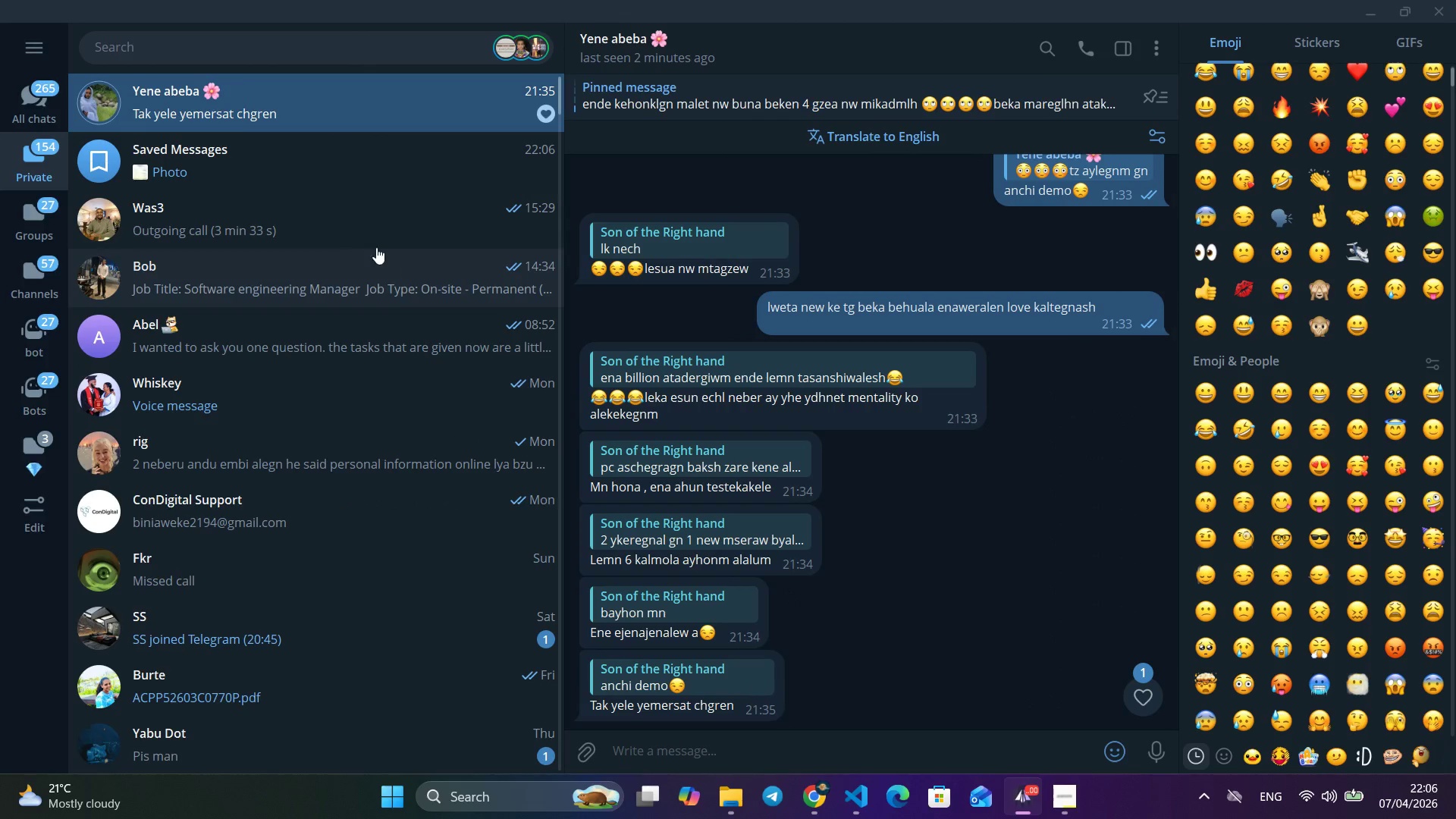 
left_click([303, 162])
 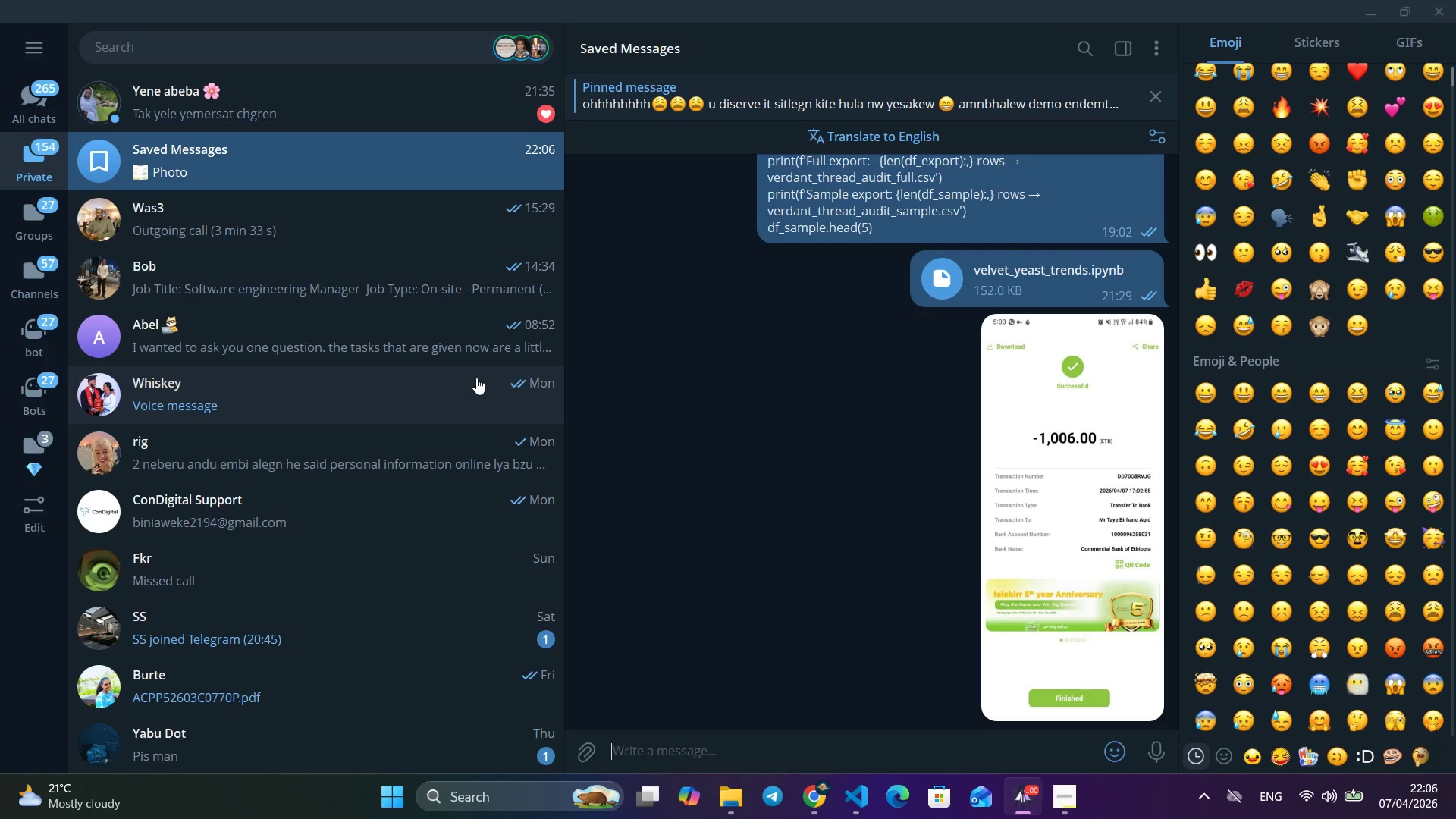 
wait(11.83)
 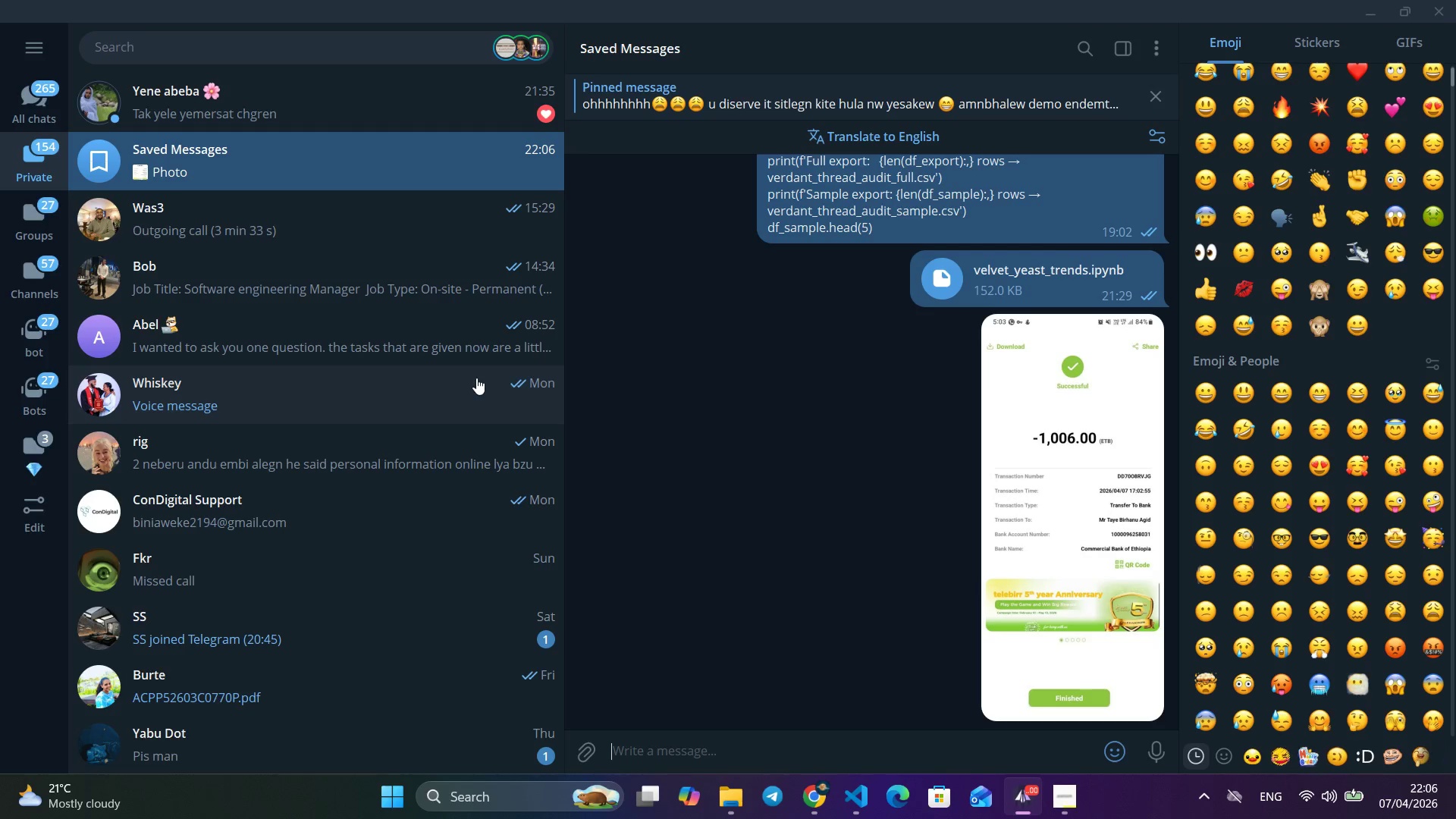 
left_click([1373, 6])
 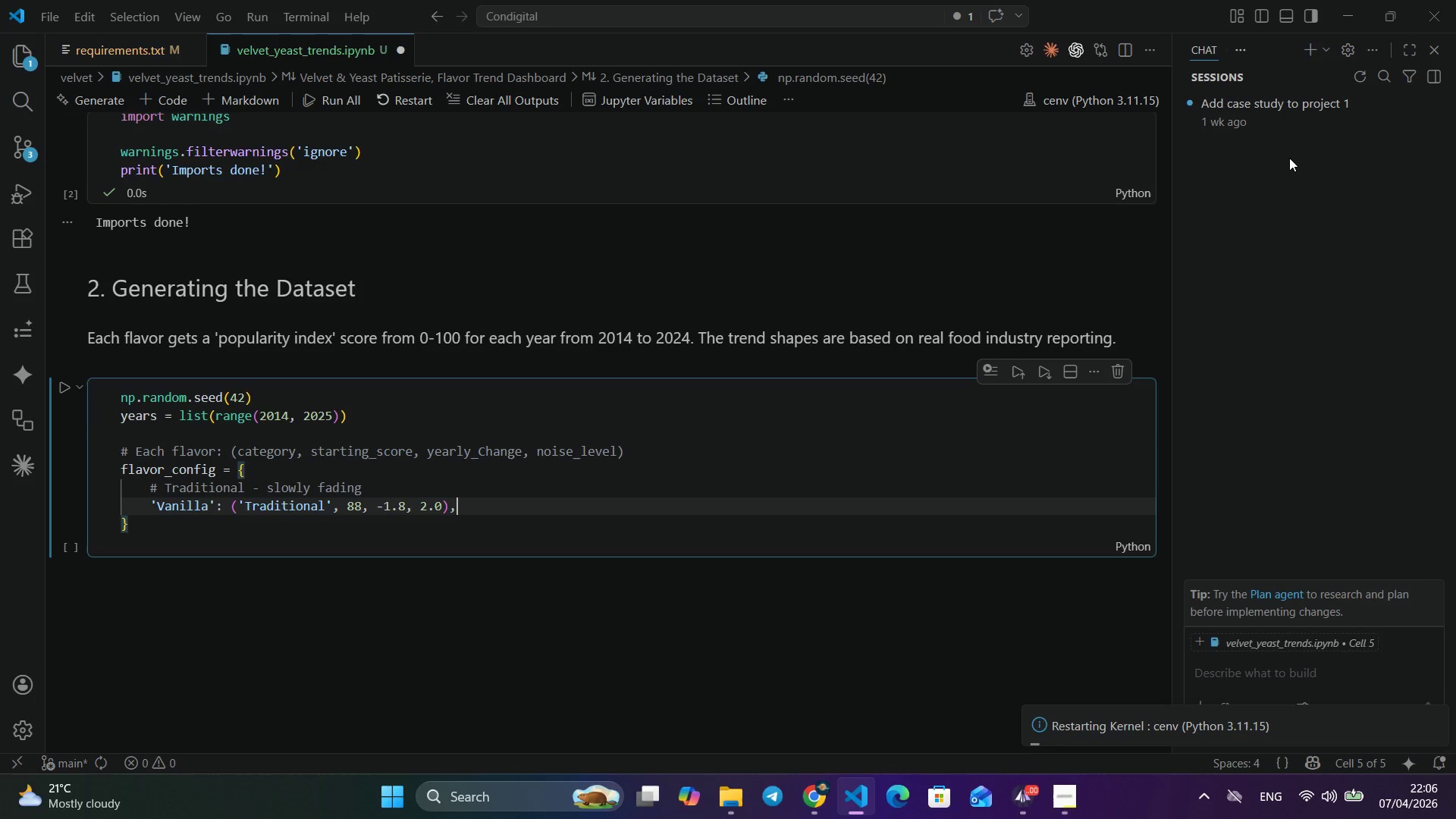 
wait(11.38)
 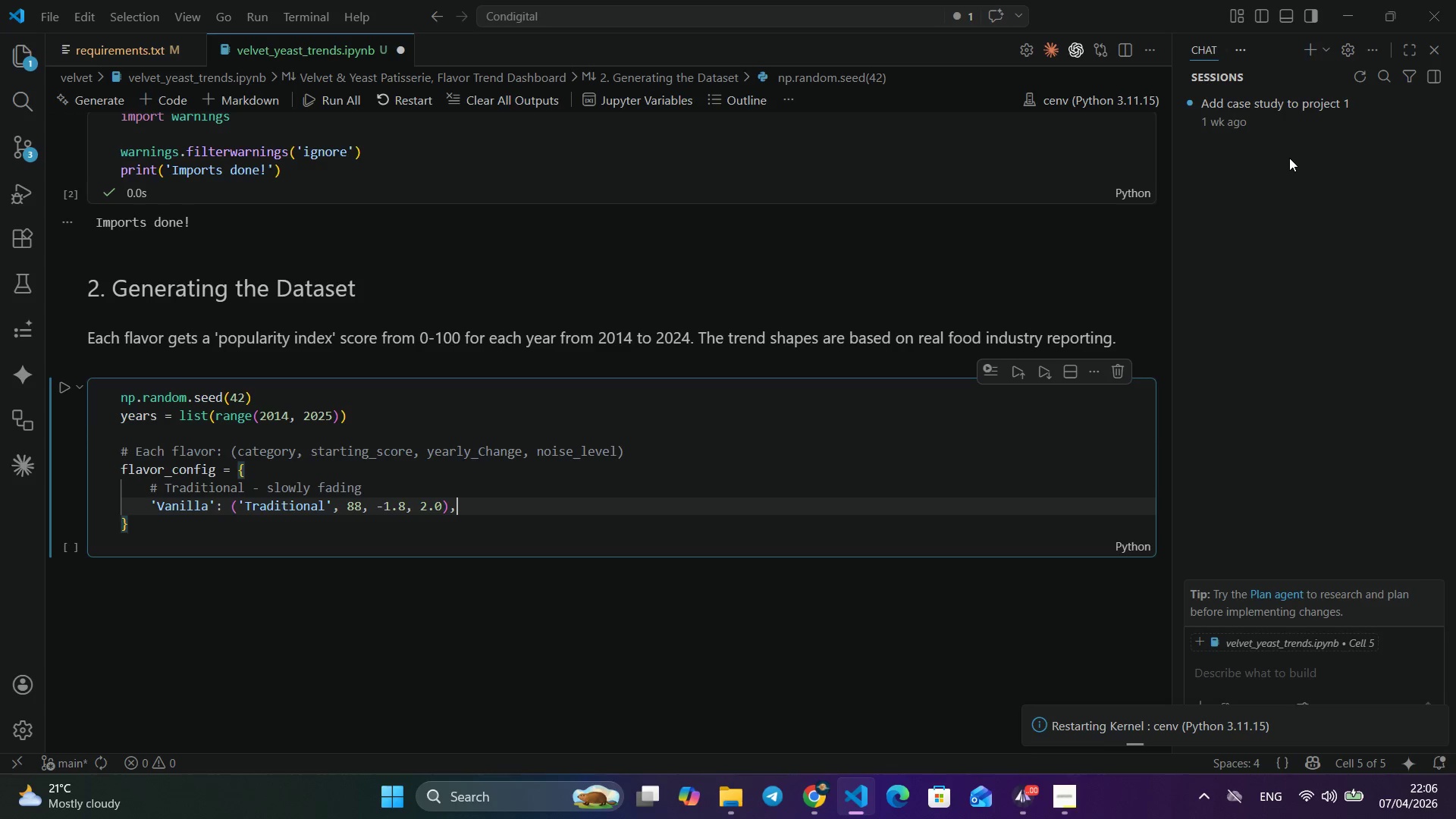 
key(Alt+Tab)
 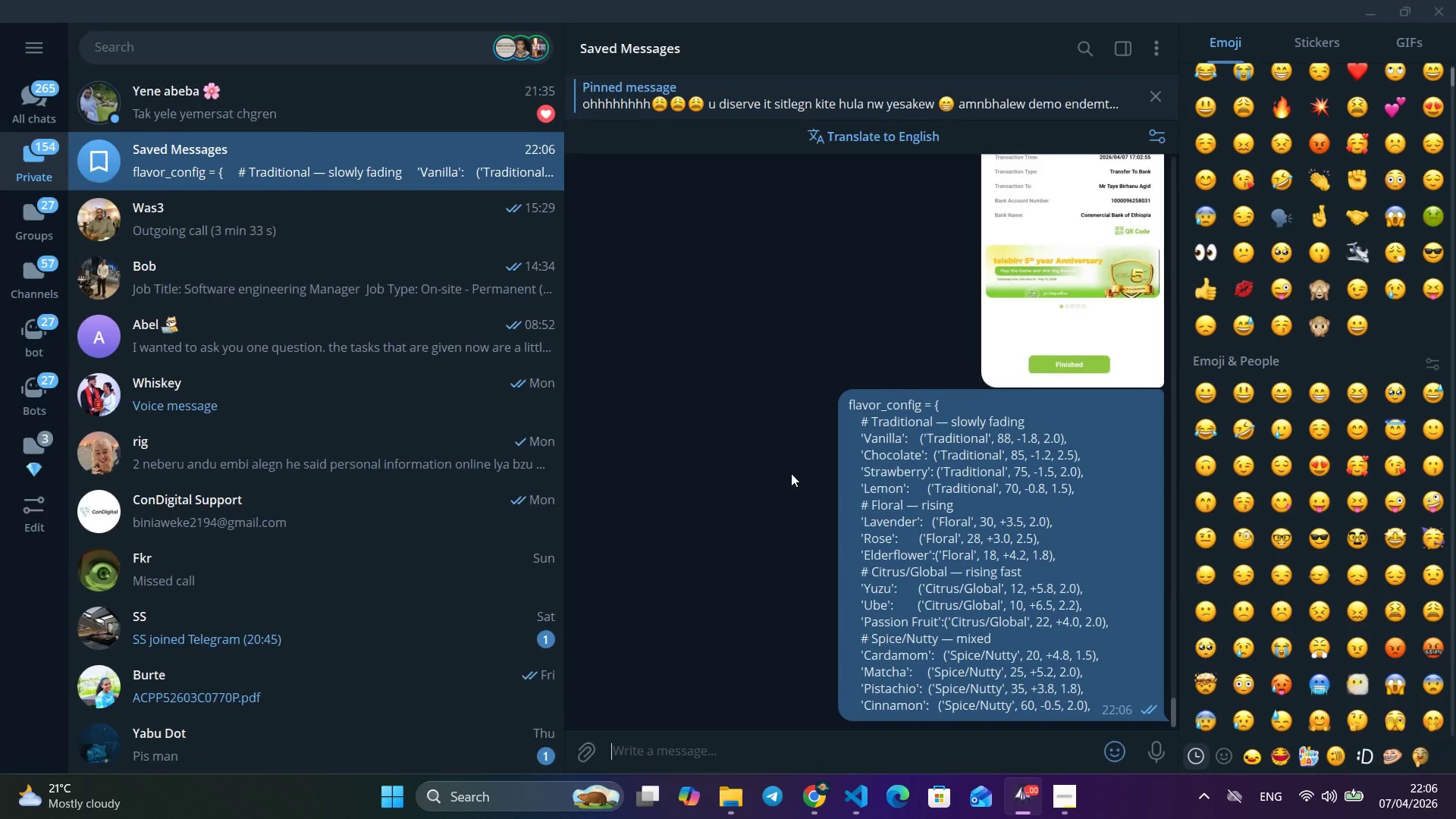 
right_click([950, 488])
 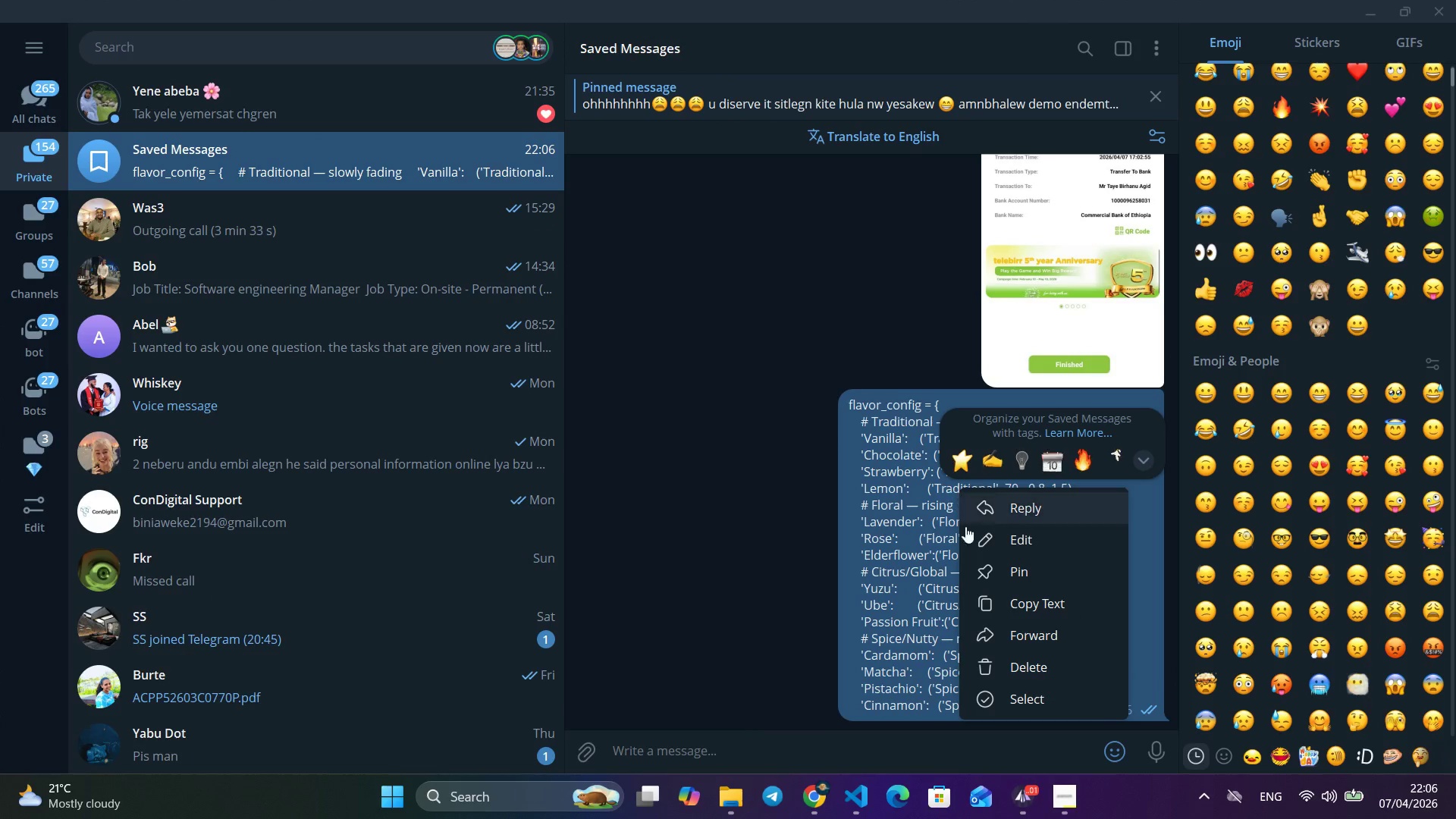 
left_click([1017, 601])
 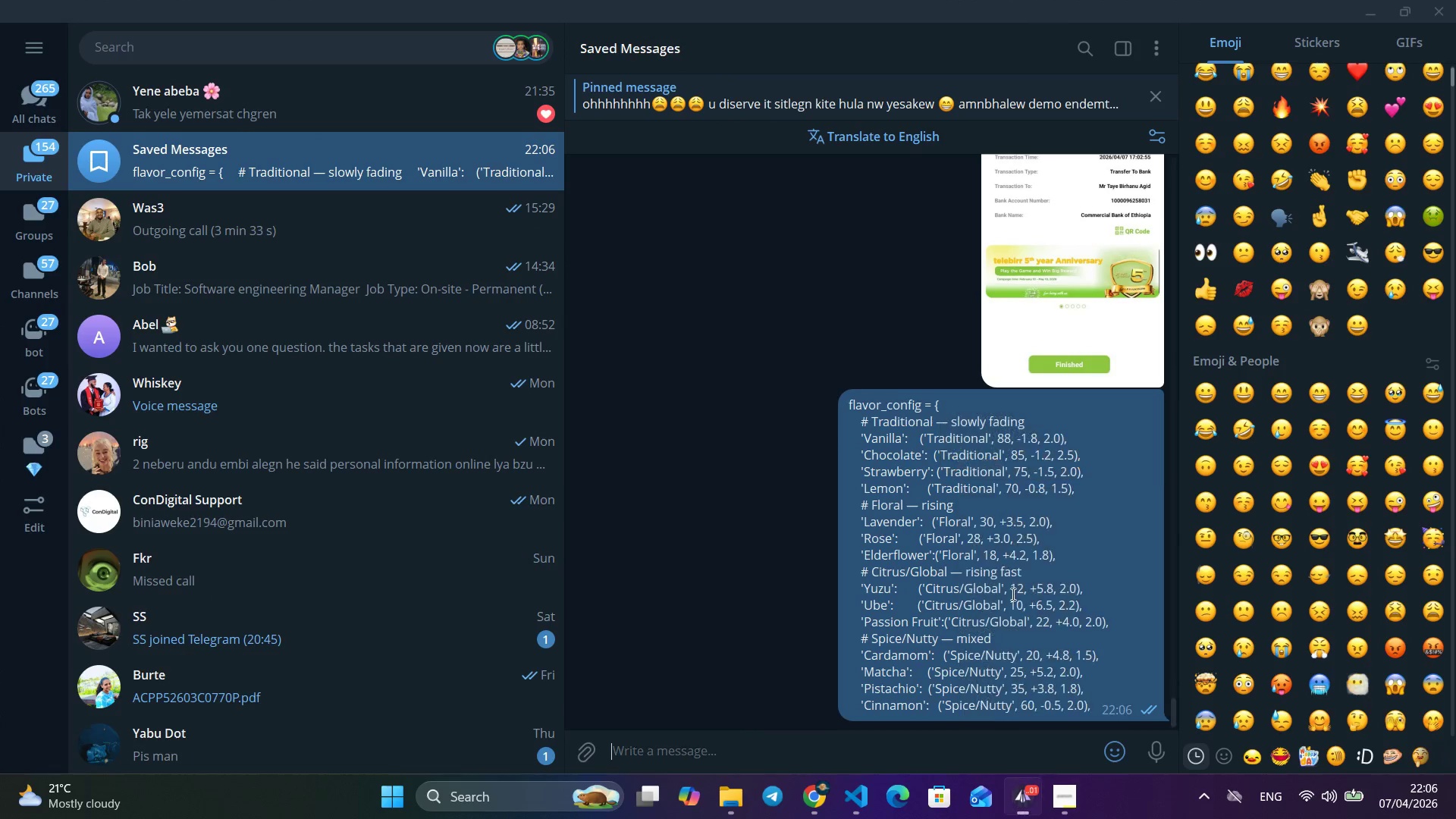 
key(Alt+AltLeft)
 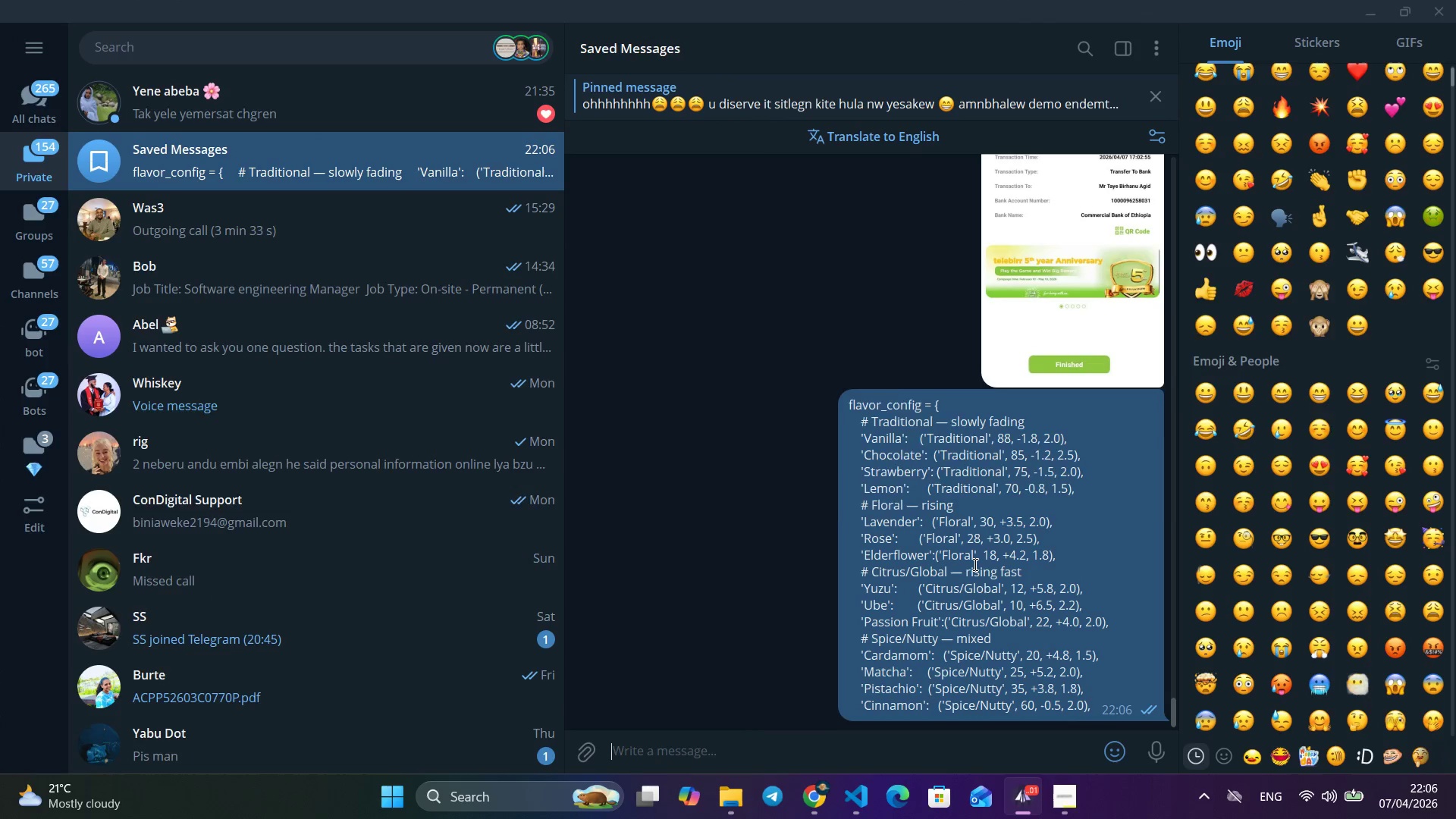 
key(Alt+Tab)
 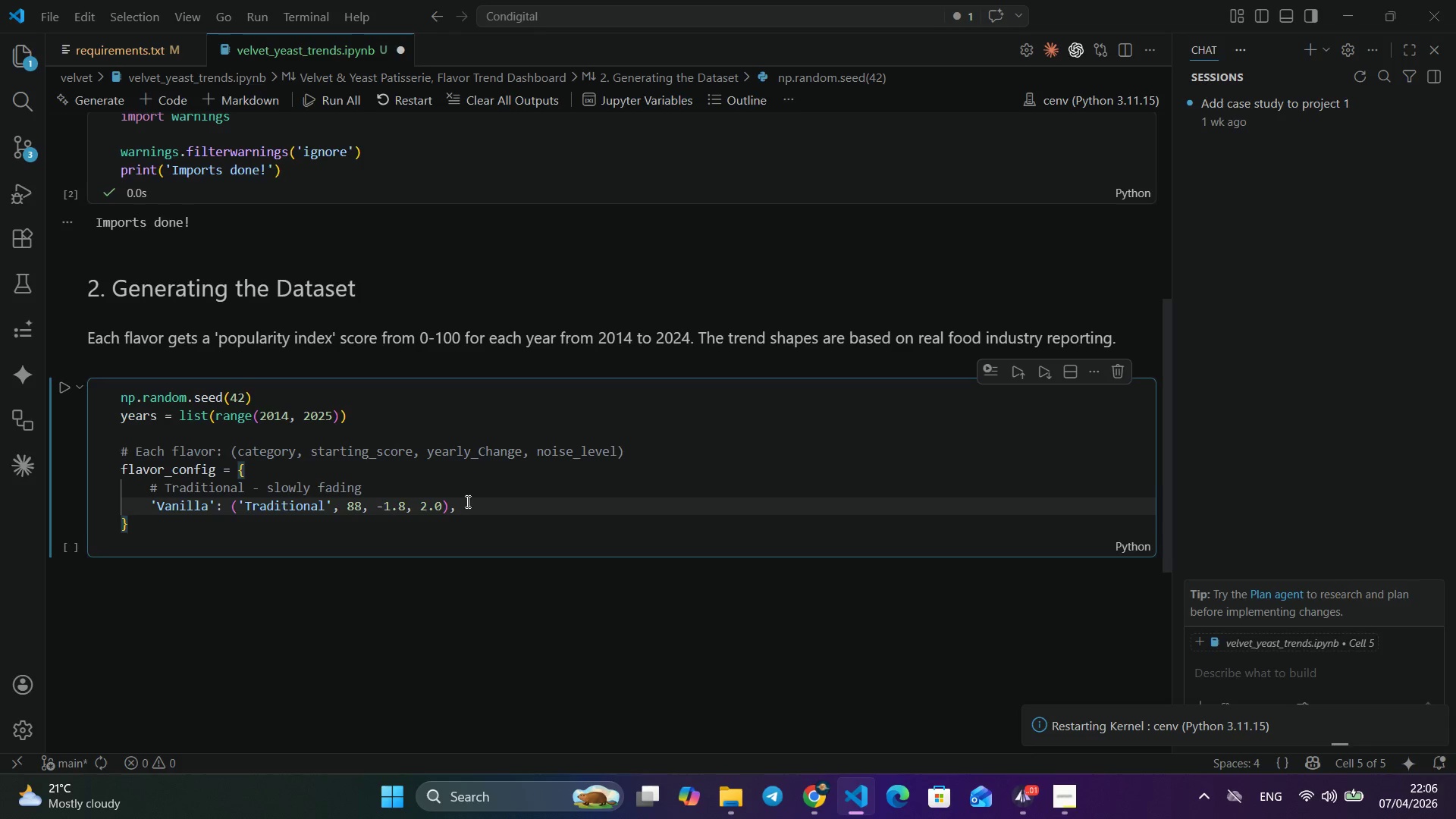 
left_click_drag(start_coordinate=[466, 508], to_coordinate=[110, 472])
 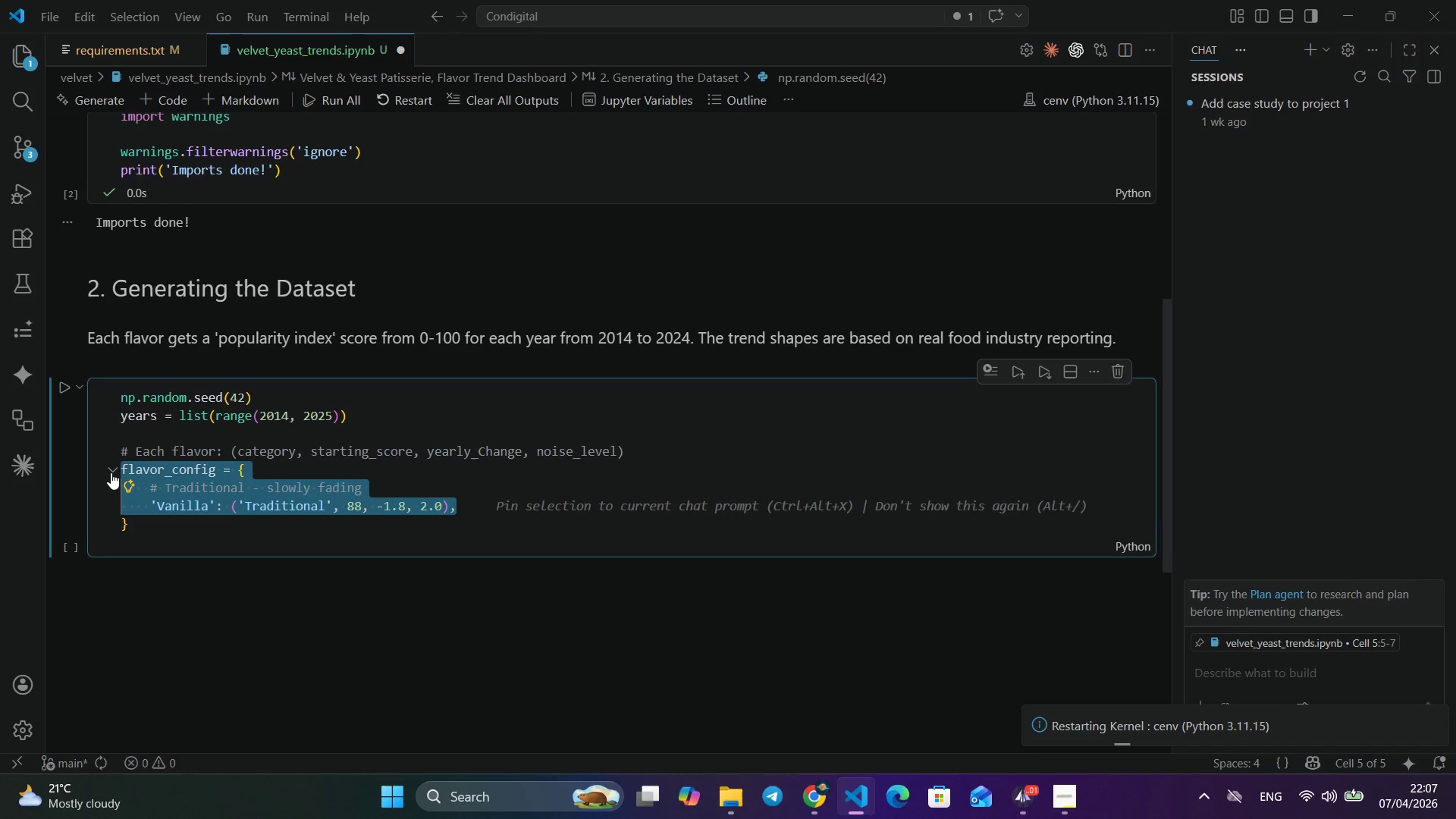 
key(Control+V)
 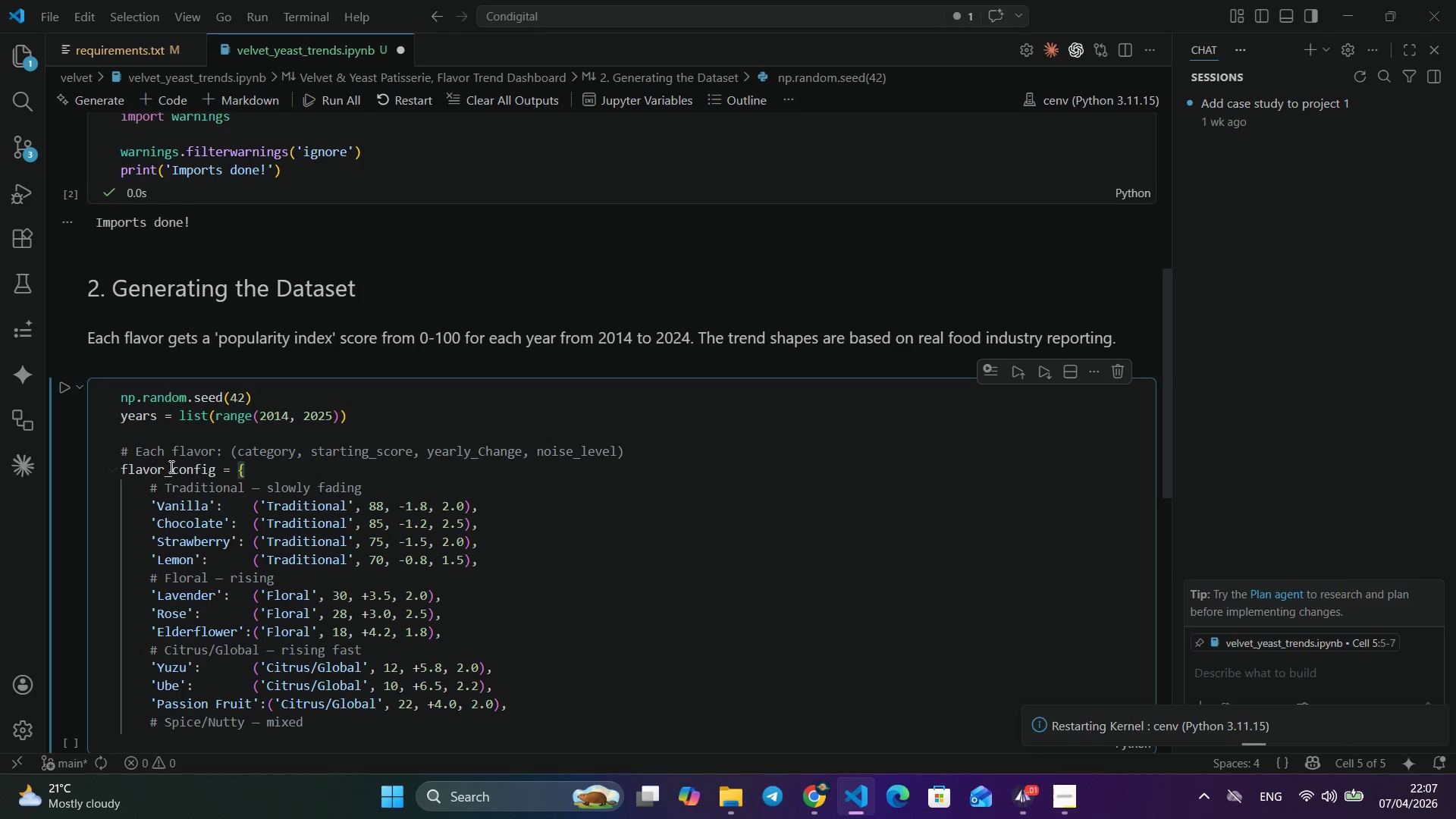 
scroll: coordinate [441, 503], scroll_direction: down, amount: 4.0
 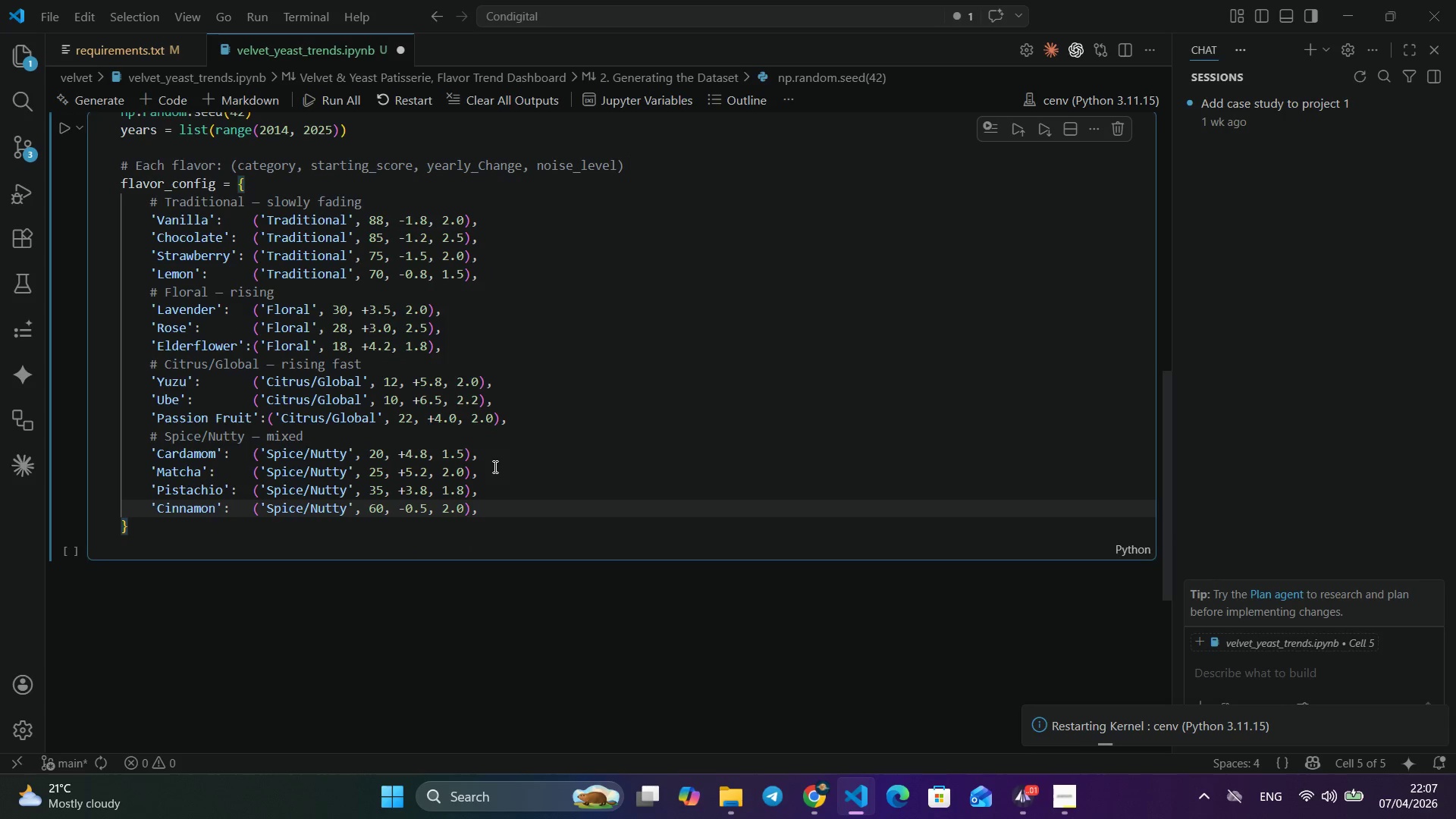 
left_click([300, 519])
 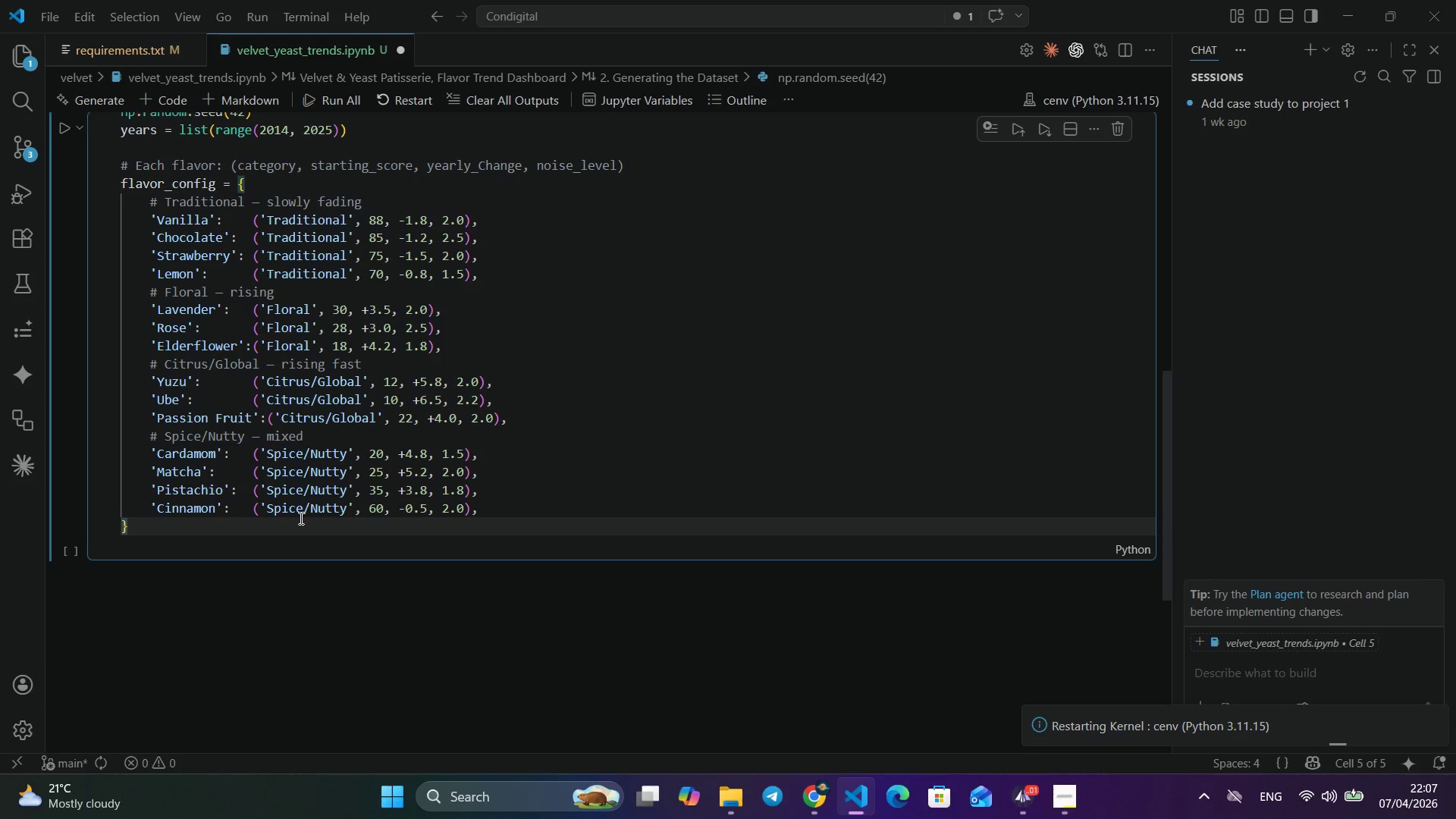 
key(Enter)
 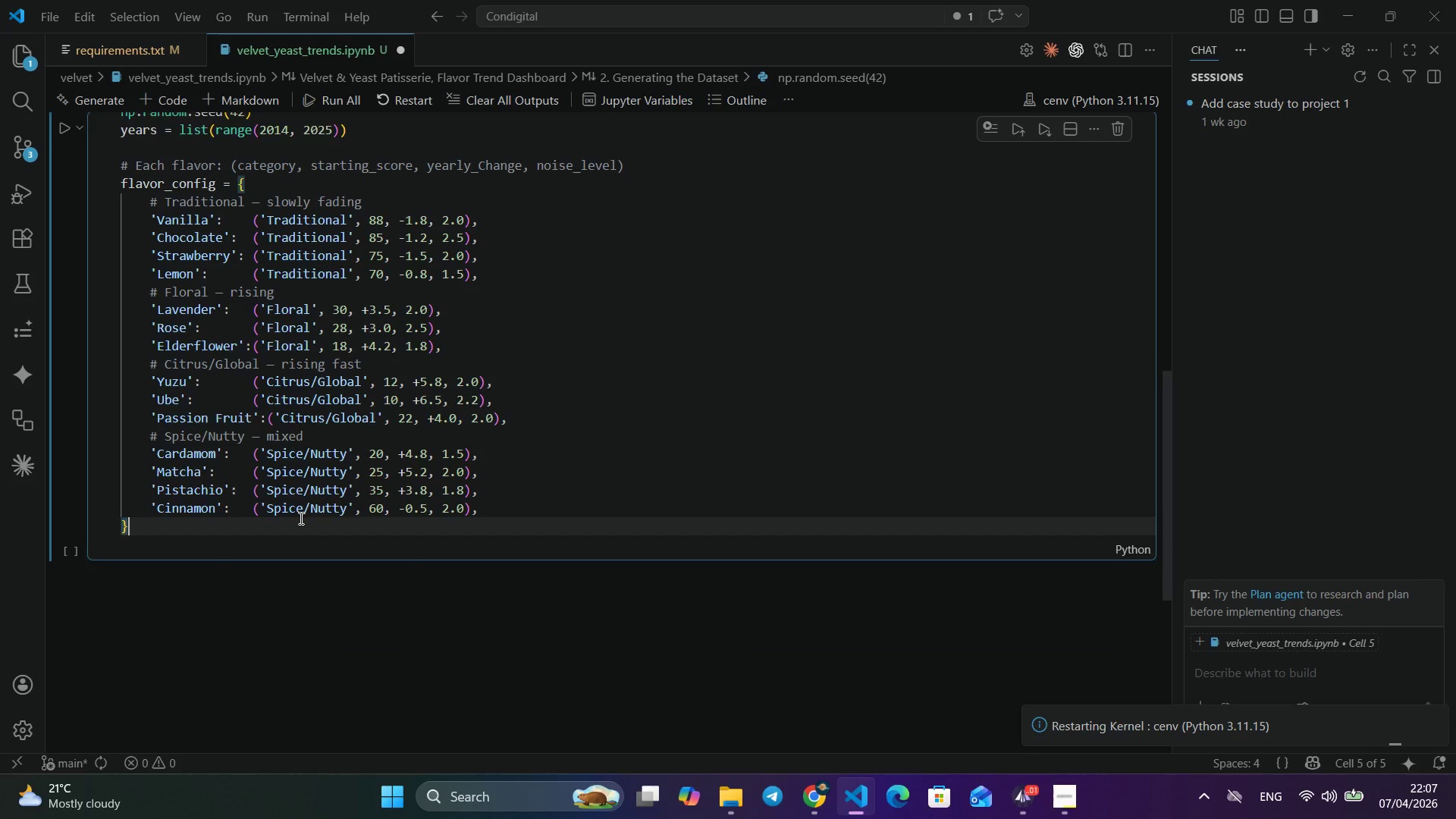 
key(Enter)
 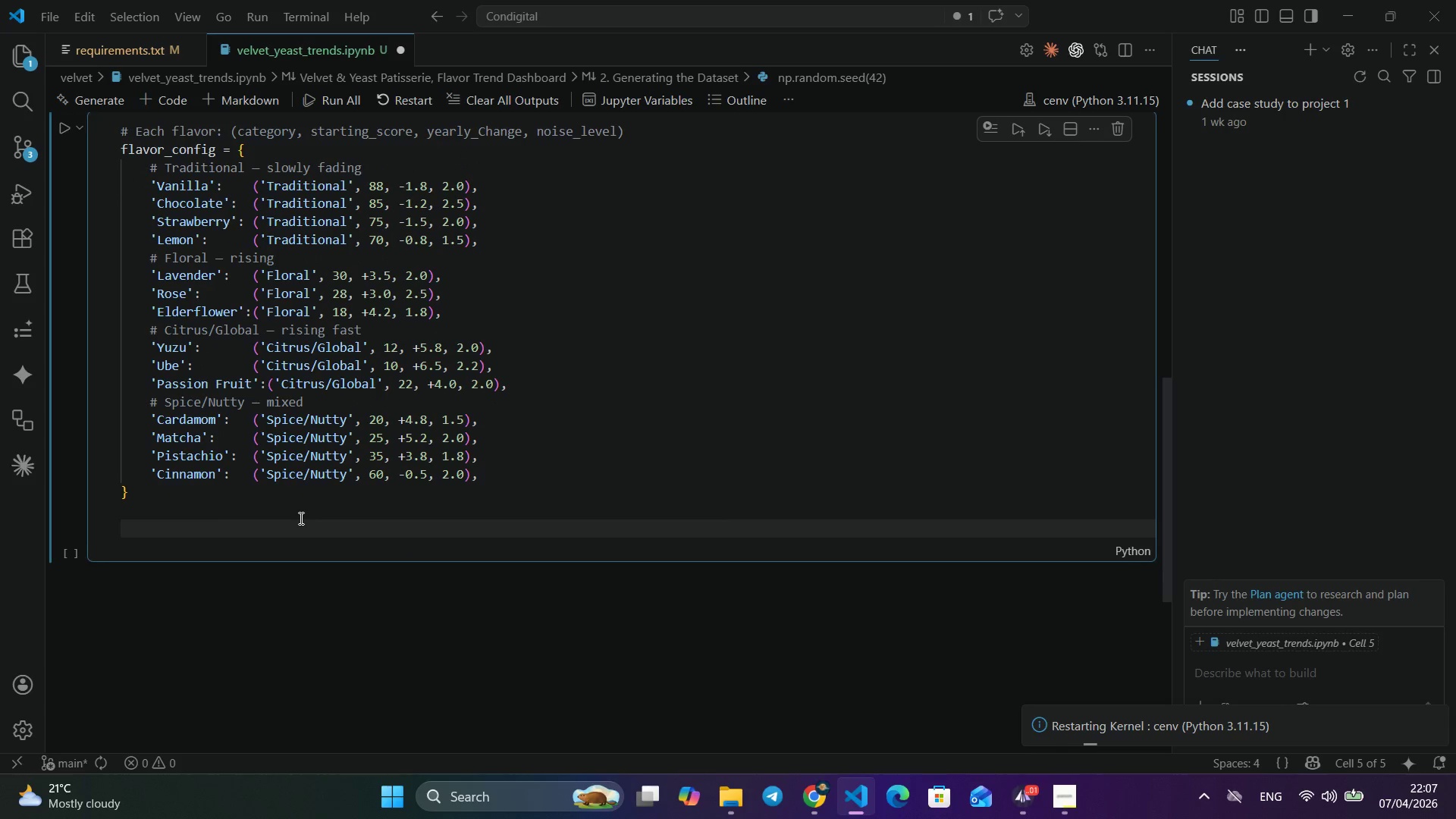 
type(rows = [)
 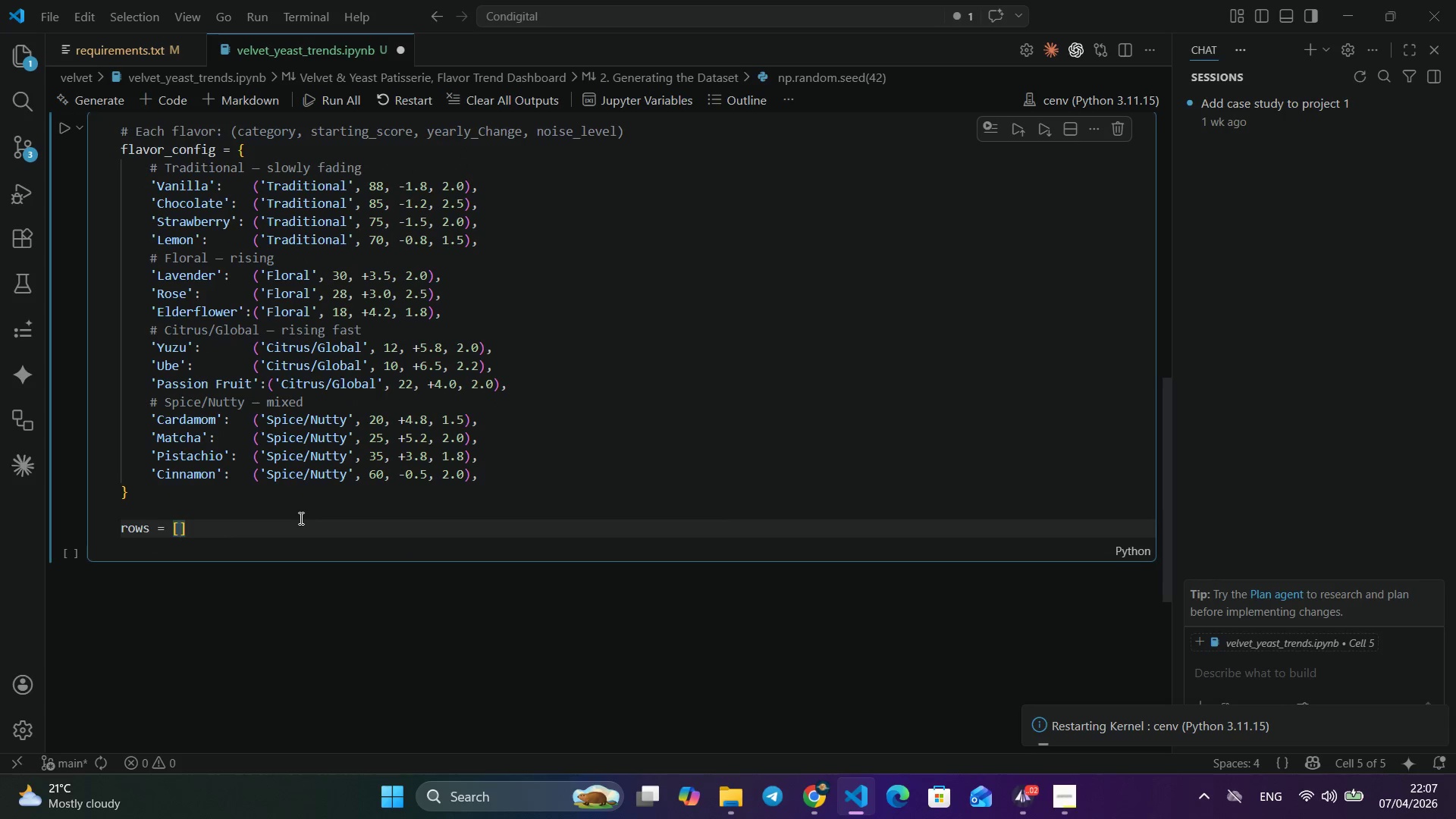 
key(ArrowRight)
 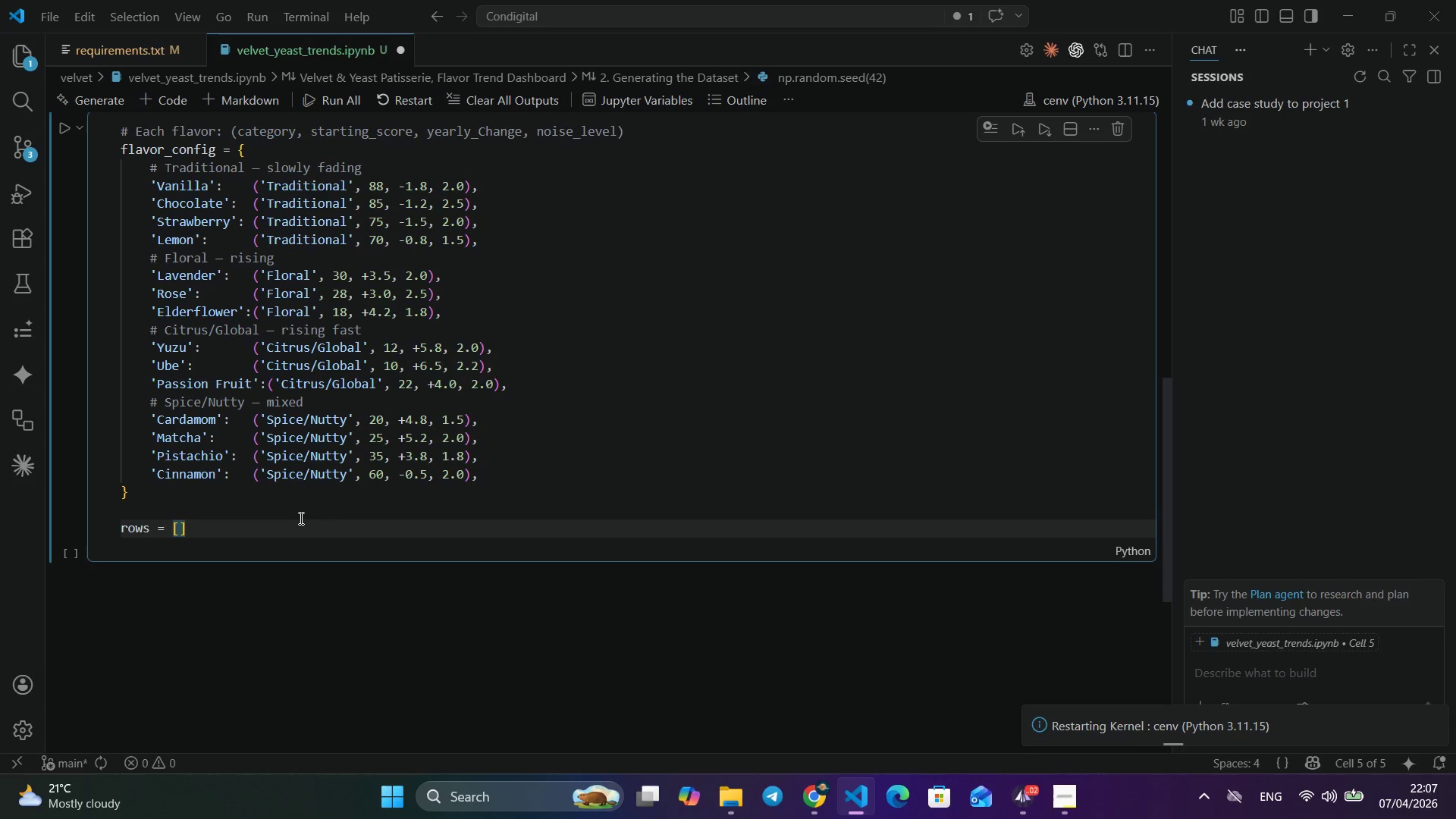 
key(Enter)
 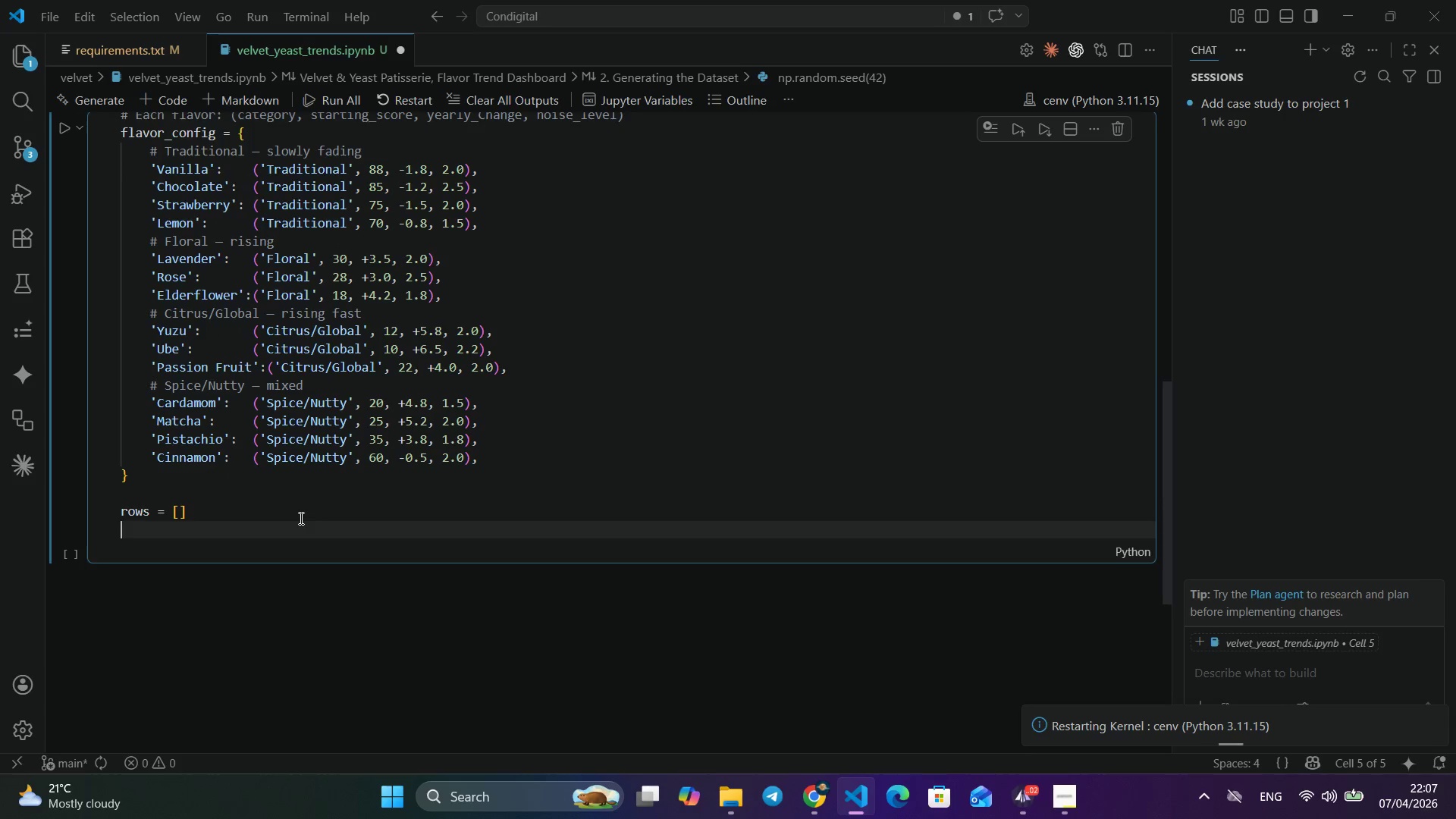 
type(for flavor, (category, start, cahnge)
key(Backspace)
key(Backspace)
key(Backspace)
key(Backspace)
key(Backspace)
type(hange, noise)
 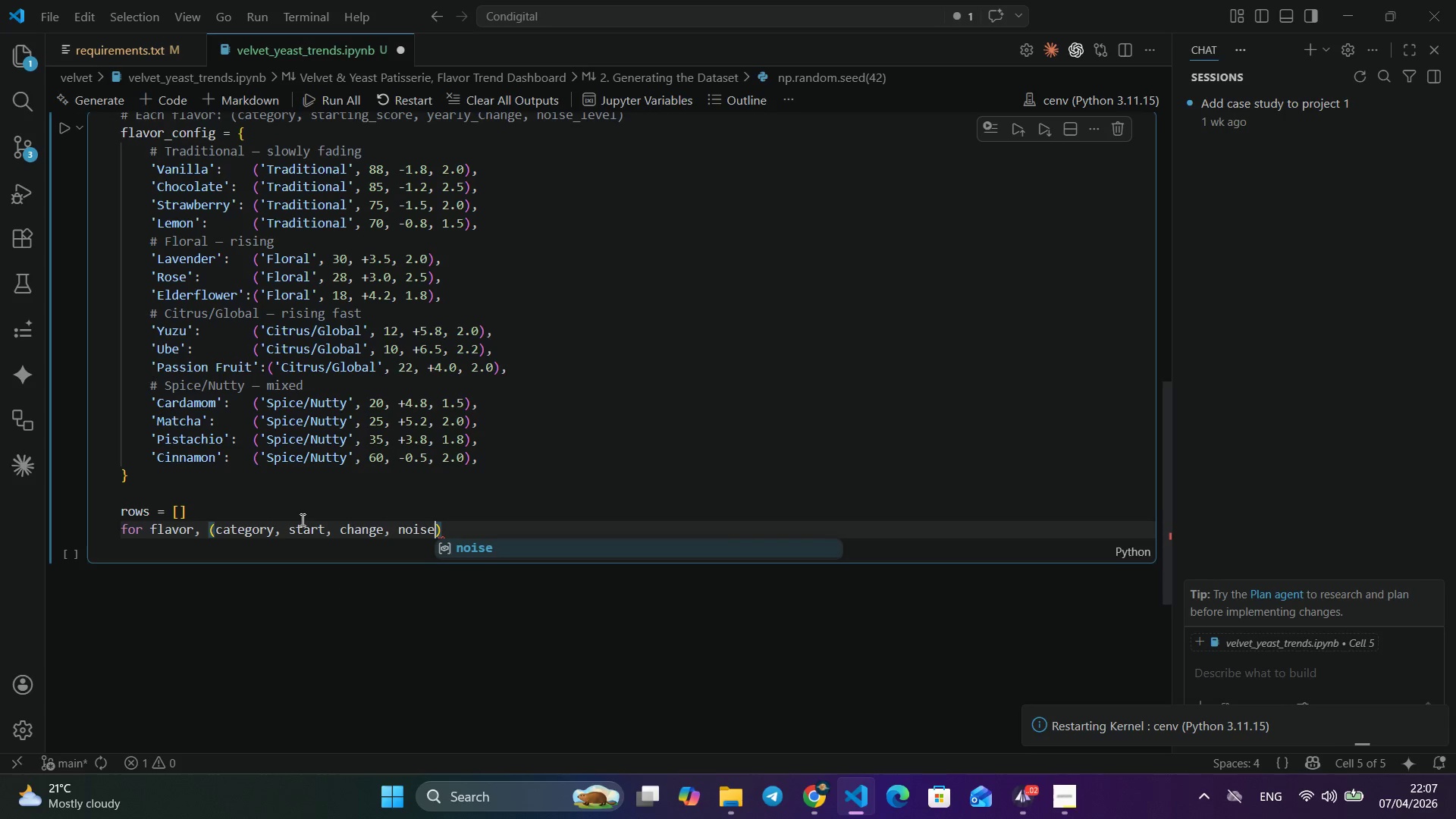 
key(ArrowRight)
 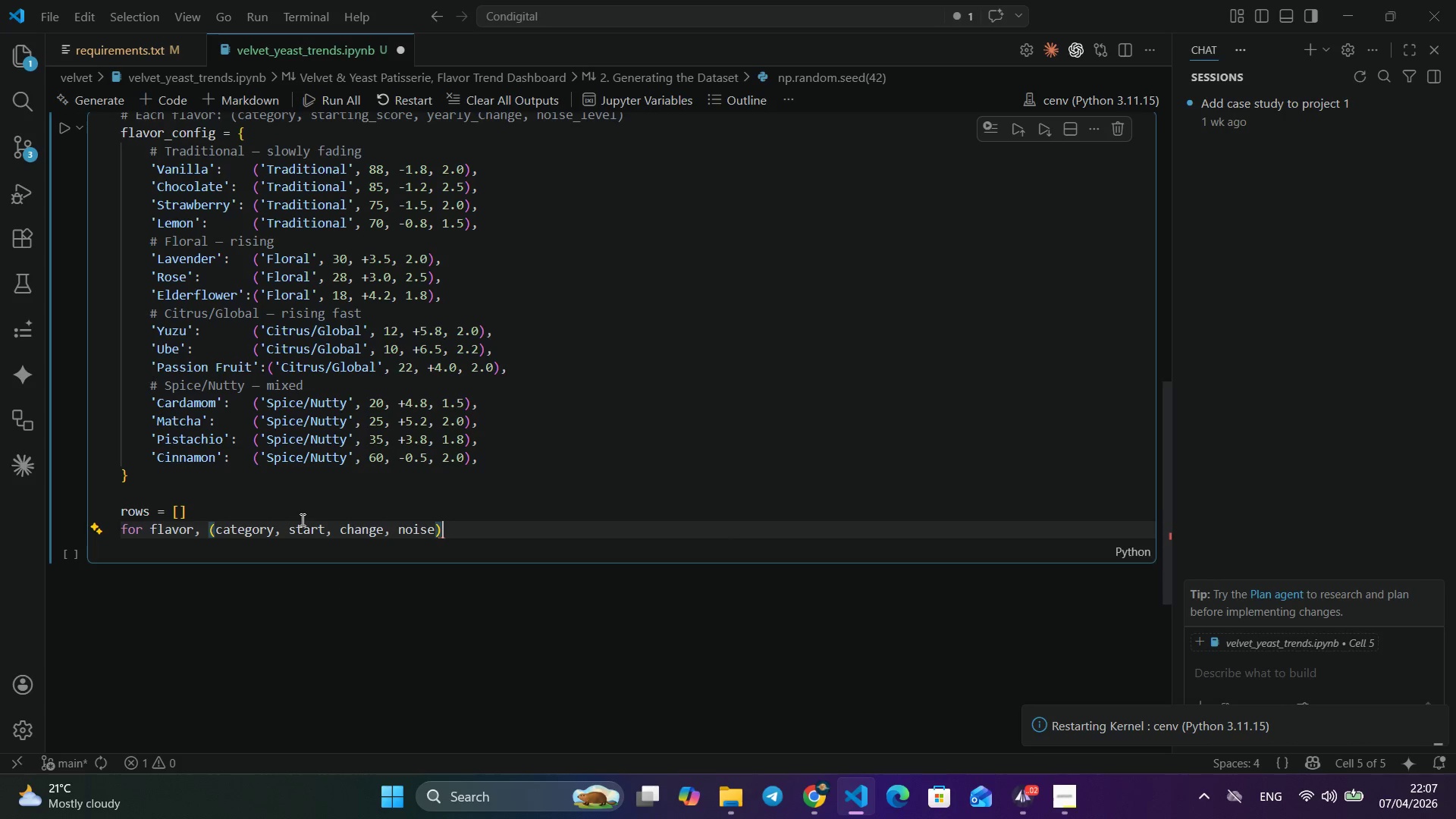 
type( in fla)
 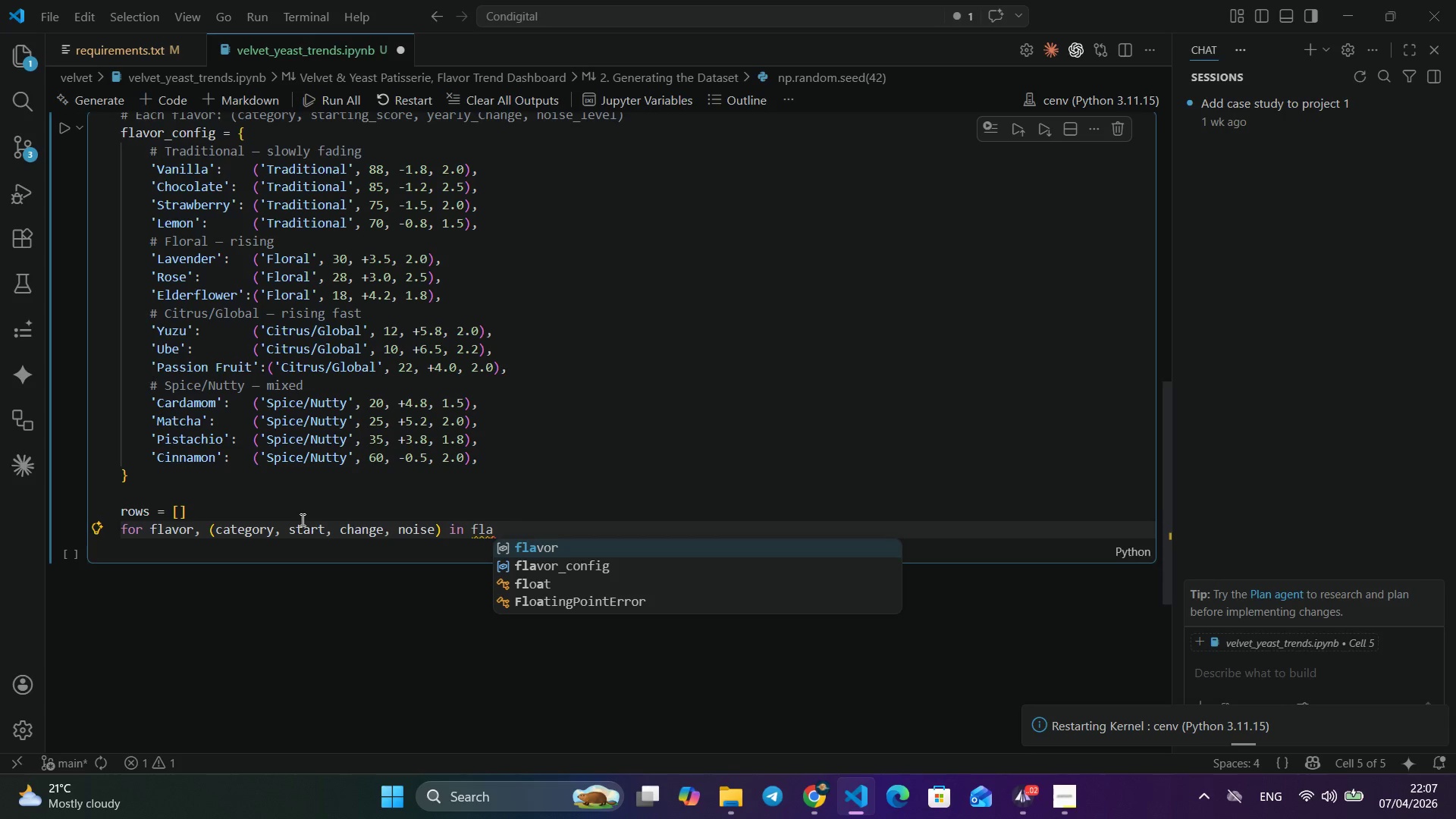 
key(ArrowDown)
 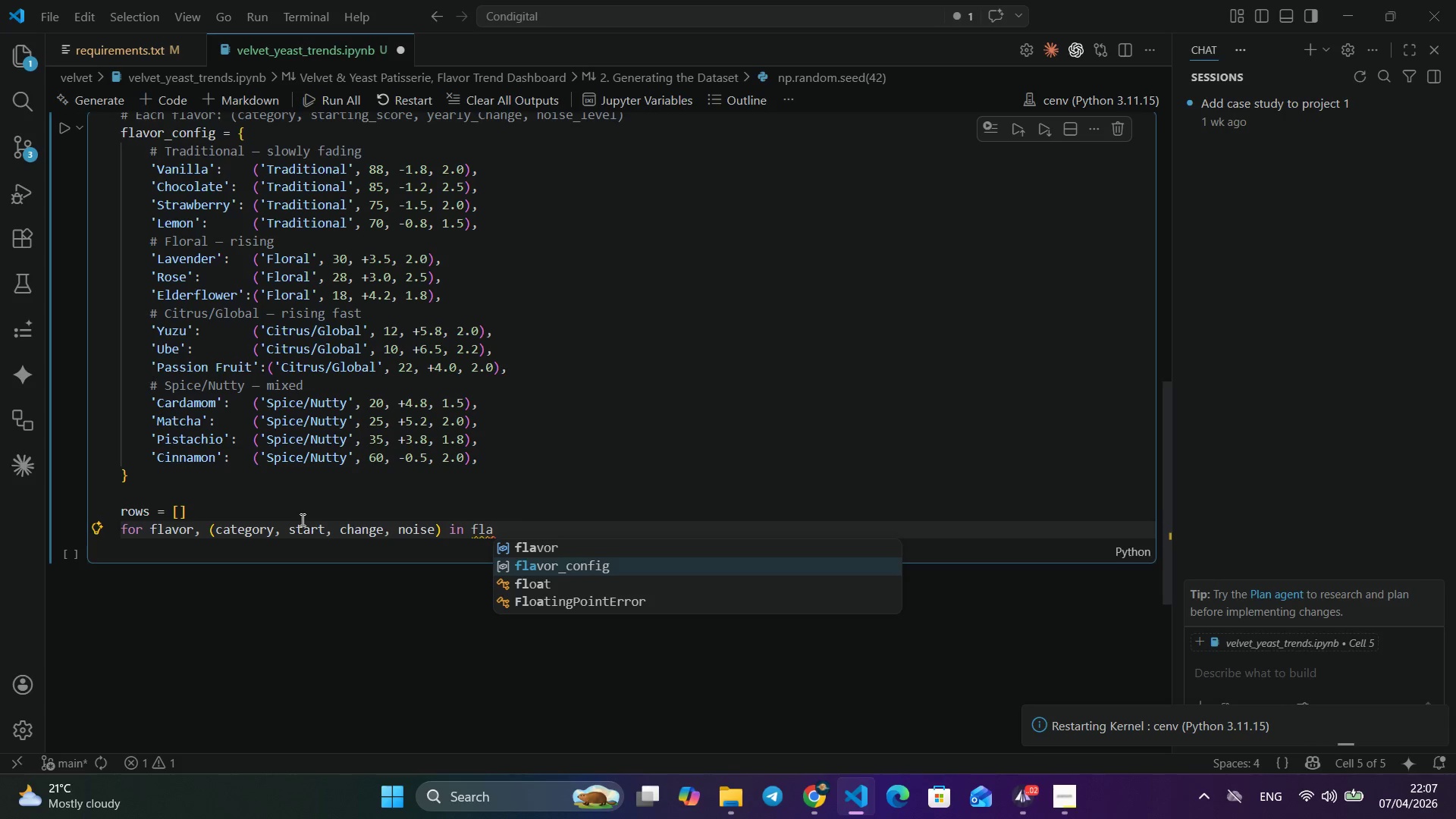 
key(Enter)
 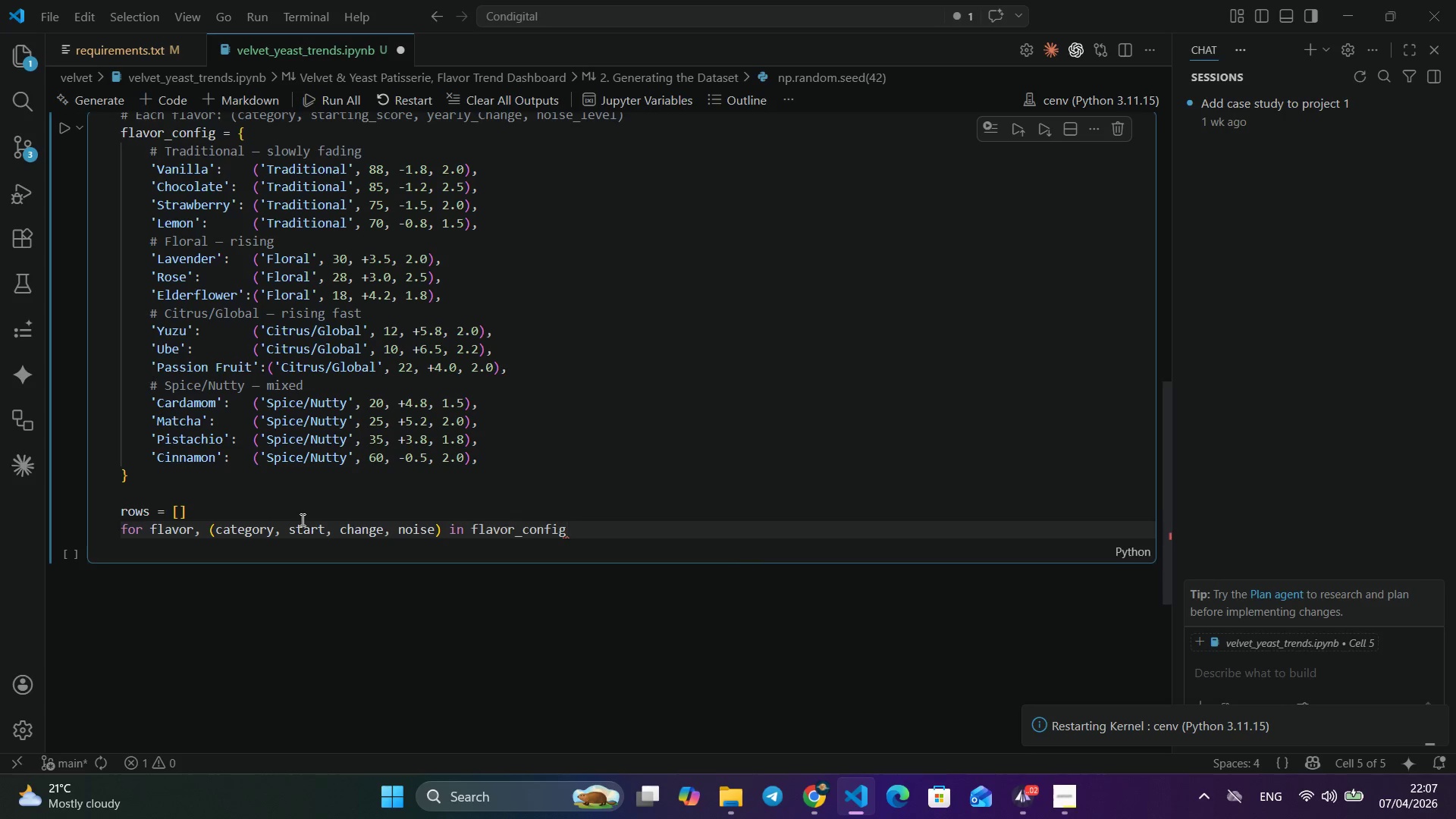 
type(.it)
 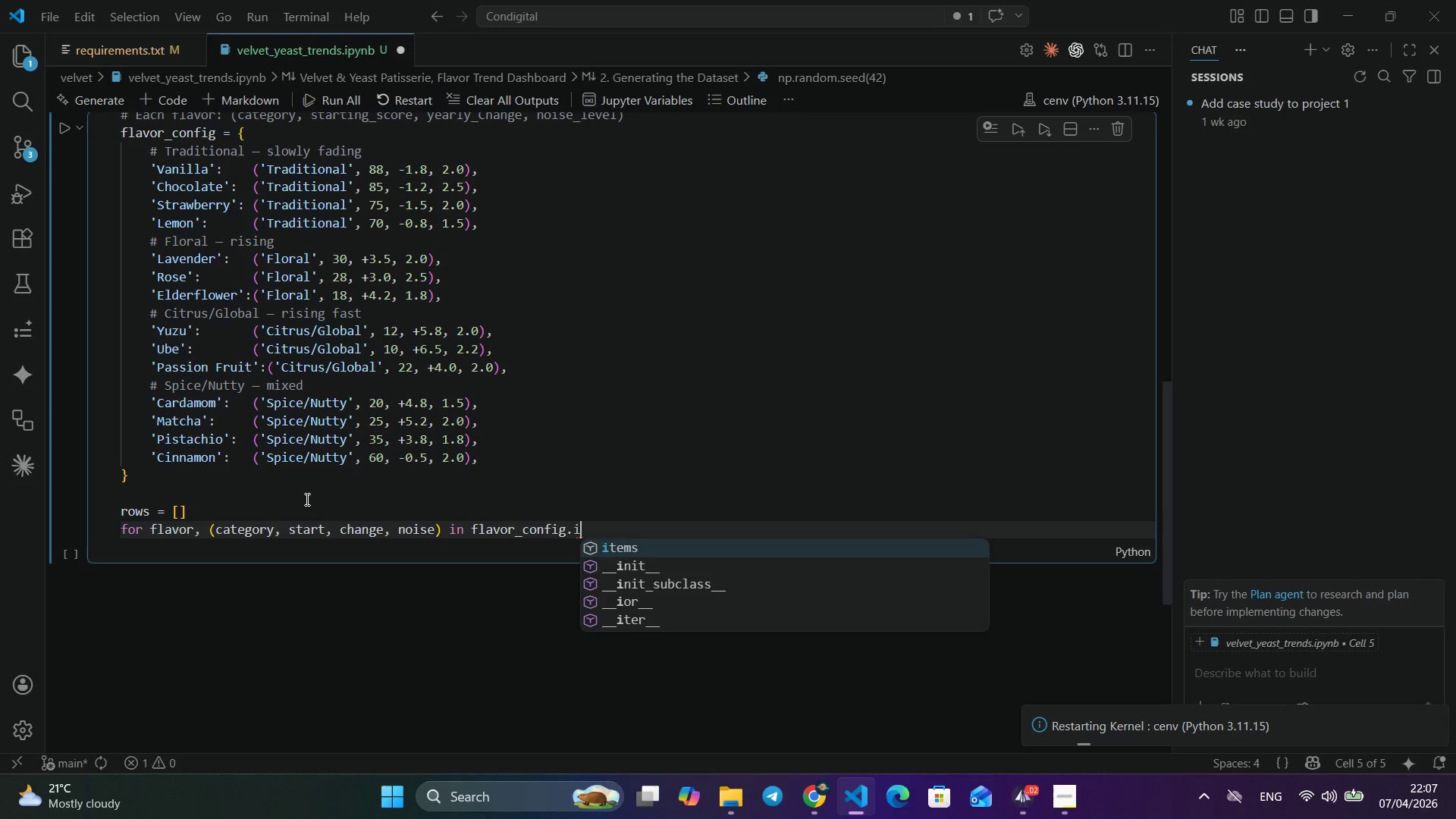 
type(ems)
 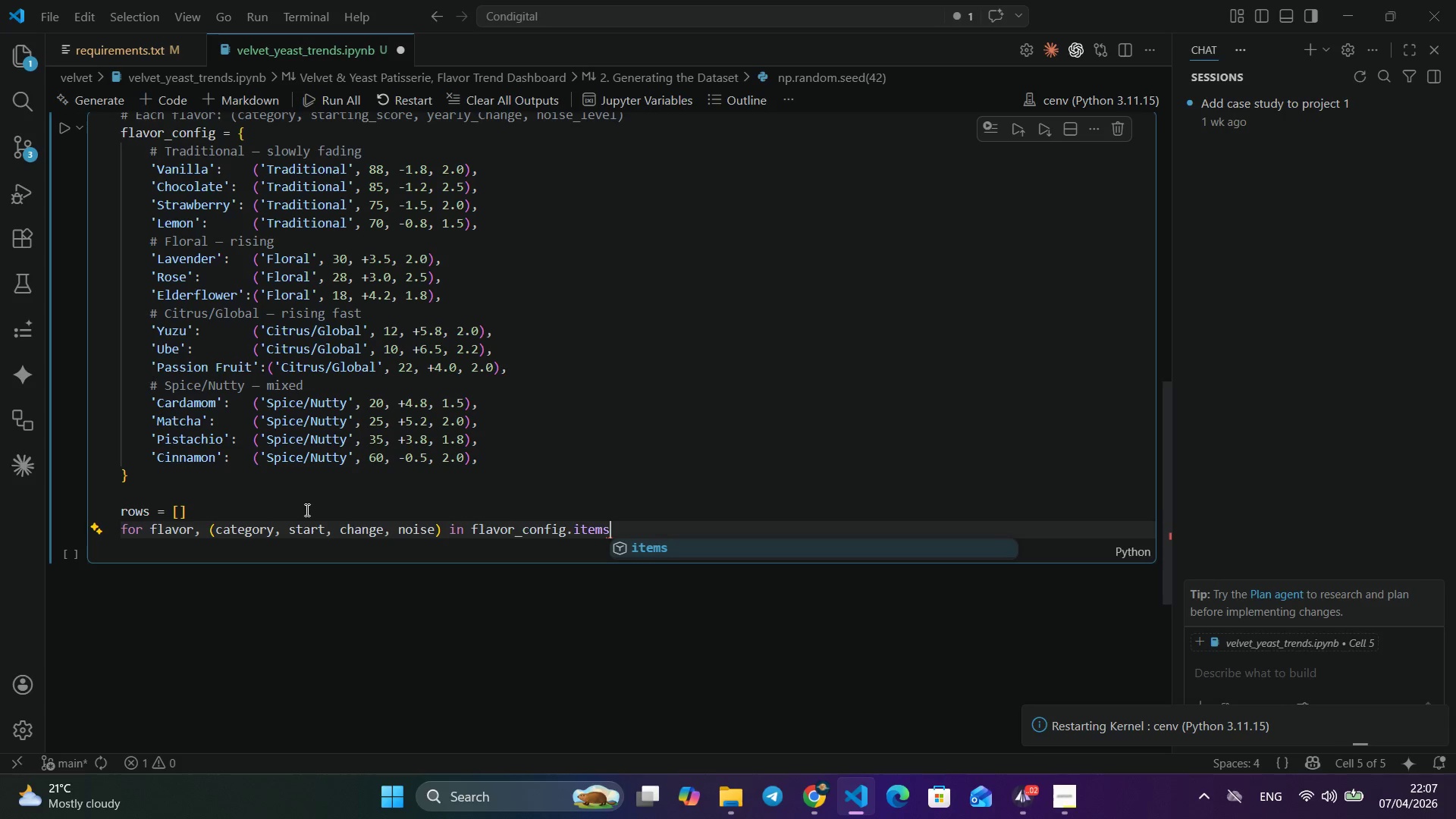 
key(ArrowRight)
 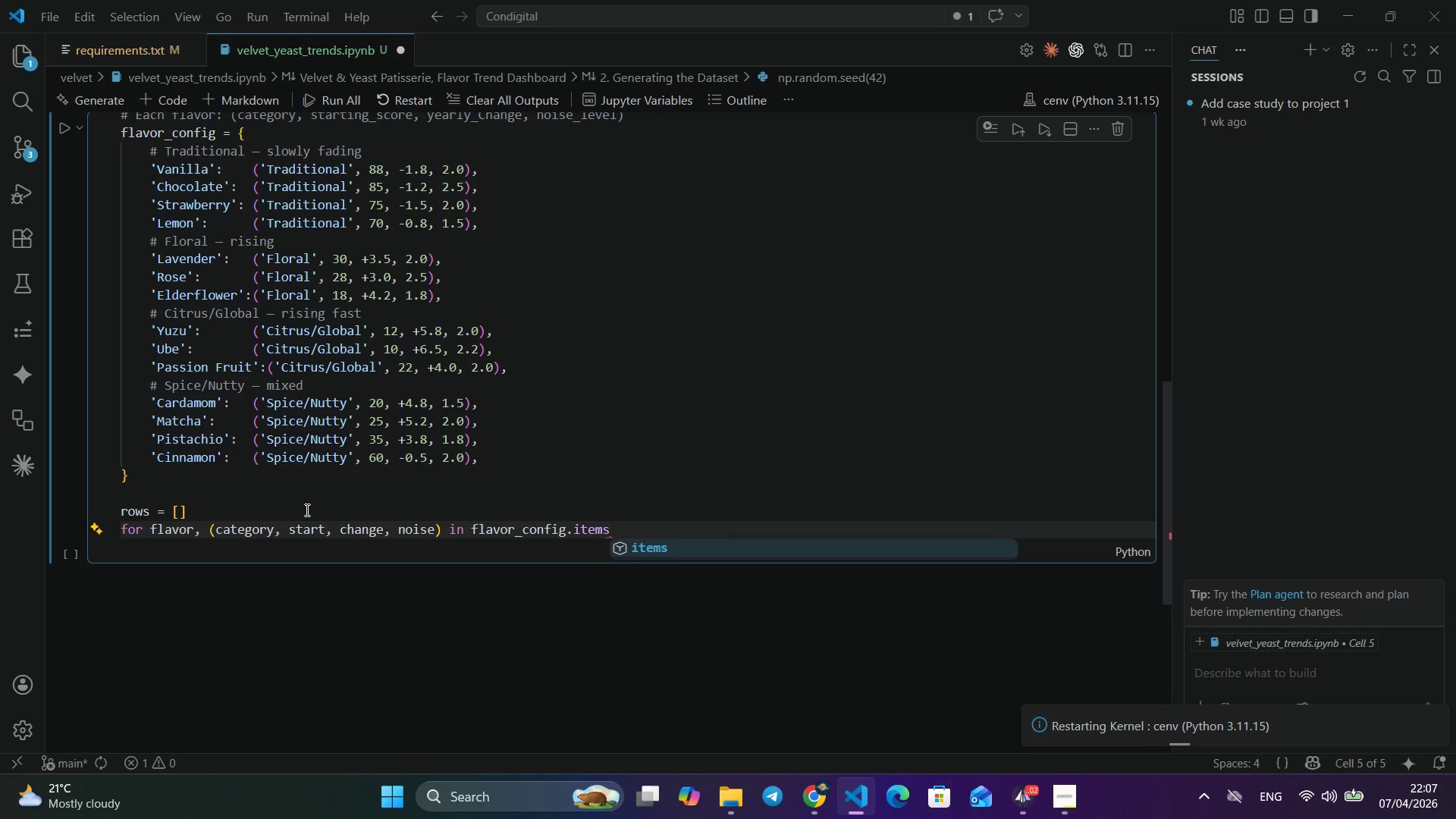 
key(Shift+9)
 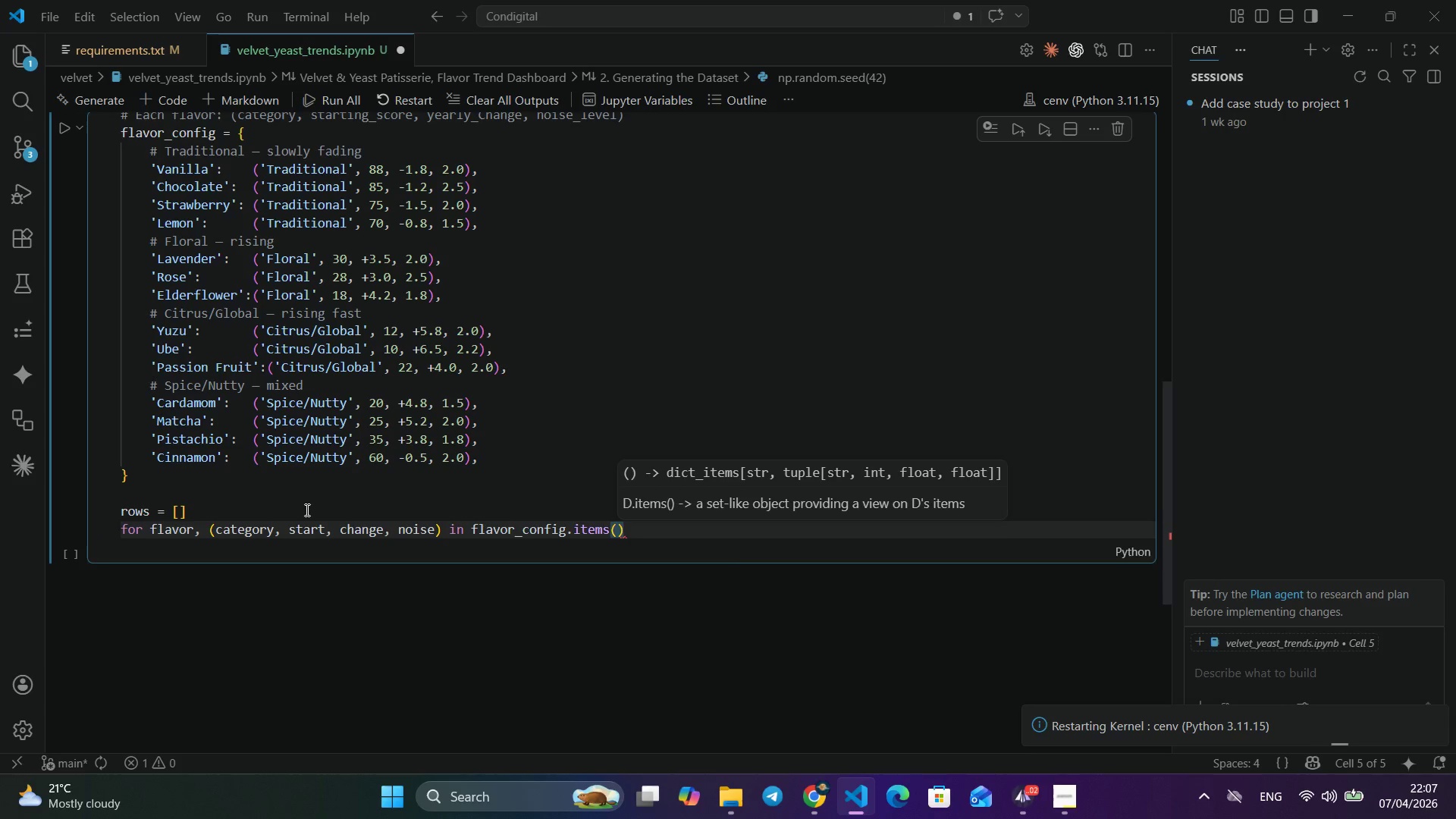 
key(ArrowRight)
 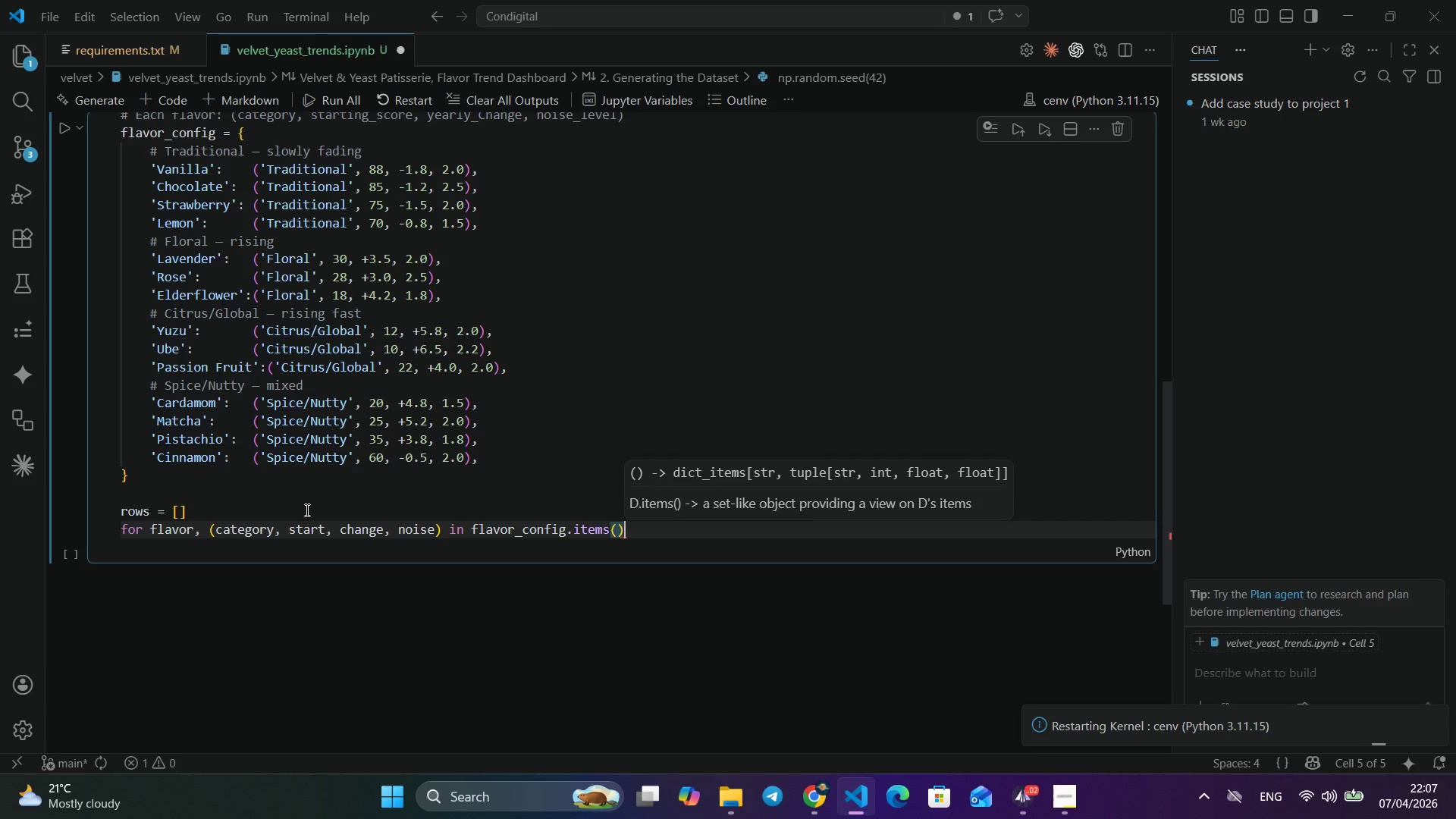 
key(Shift+Semicolon)
 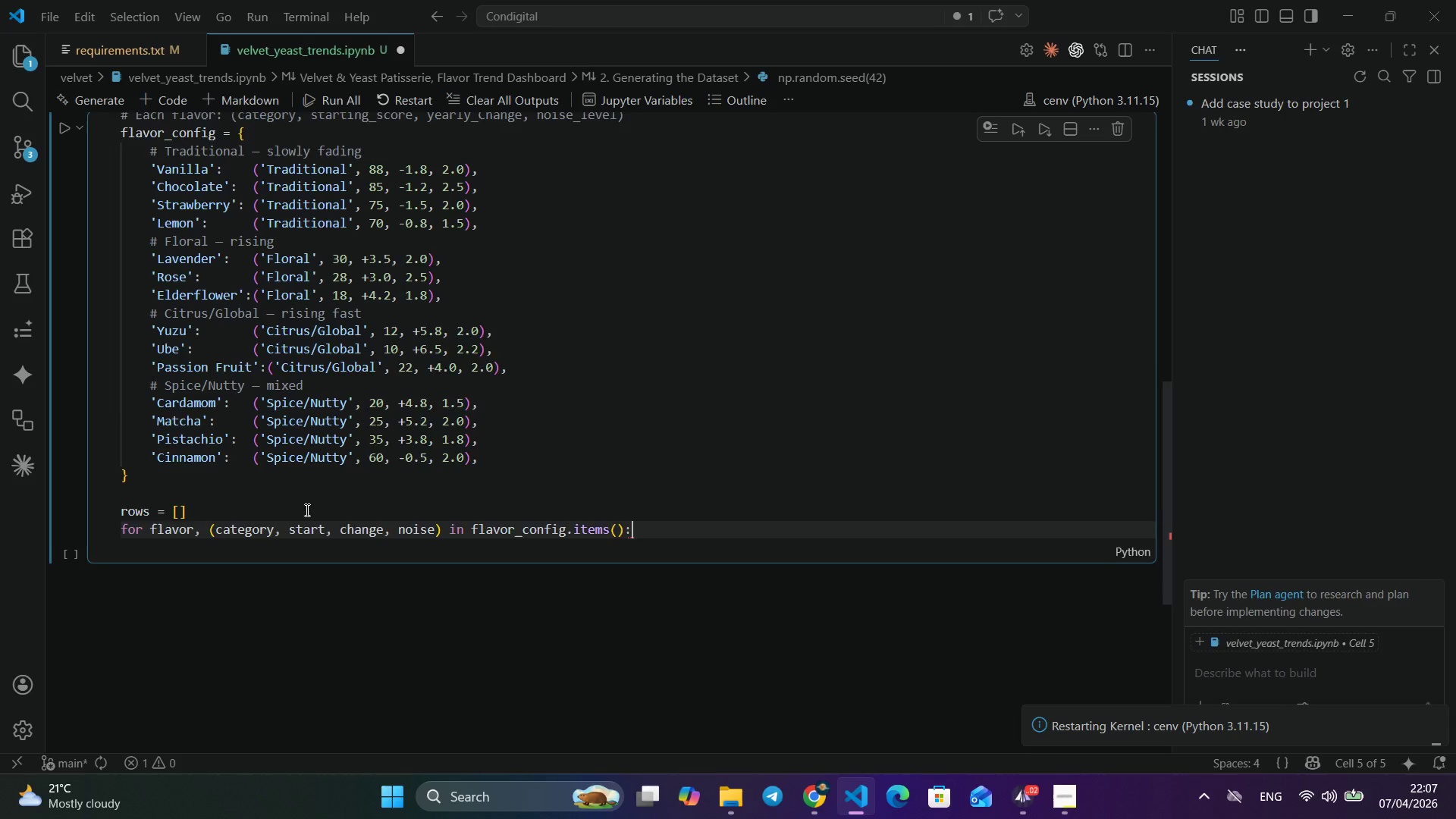 
key(Enter)
 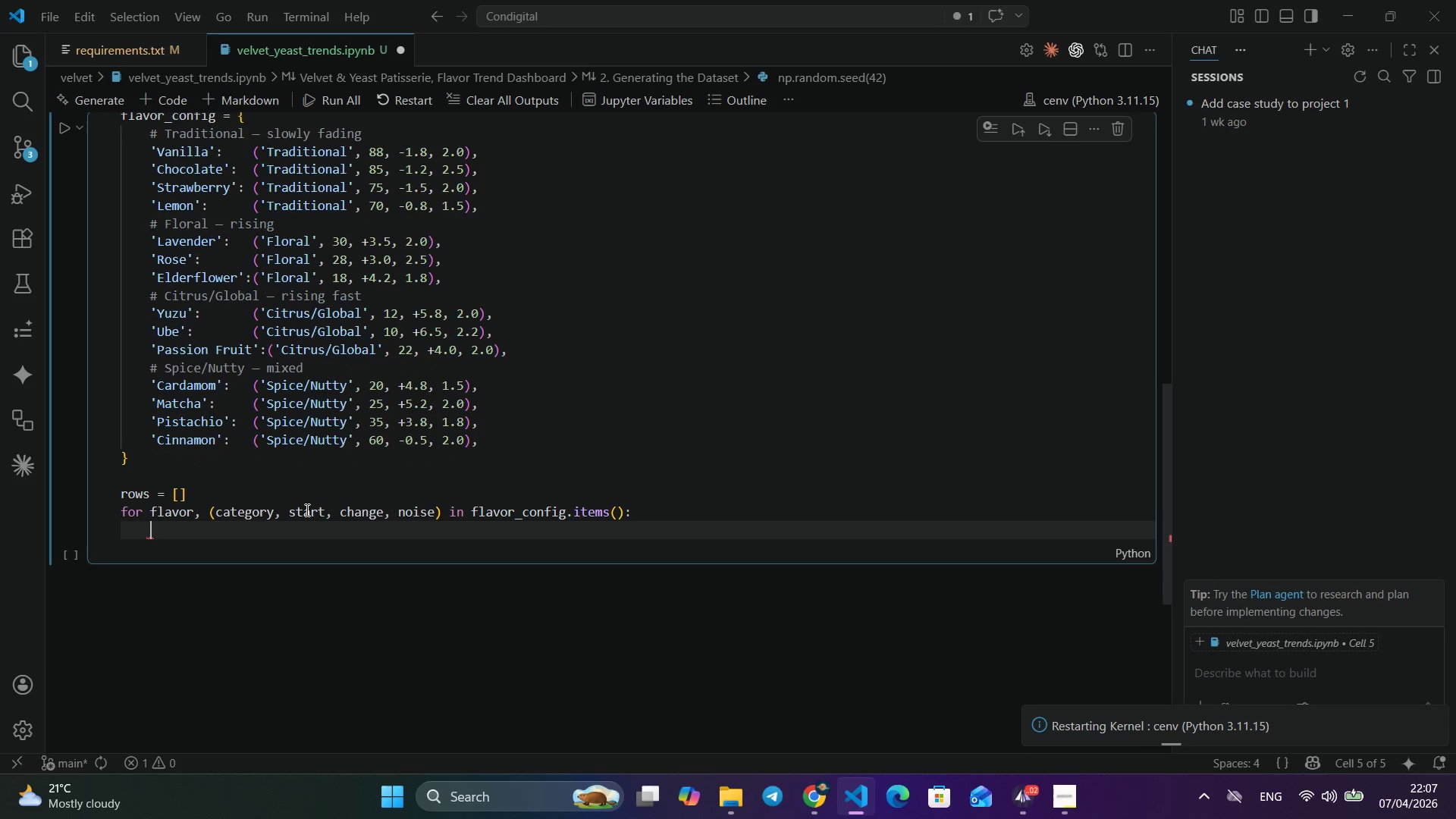 
type(for i, year in enum)
 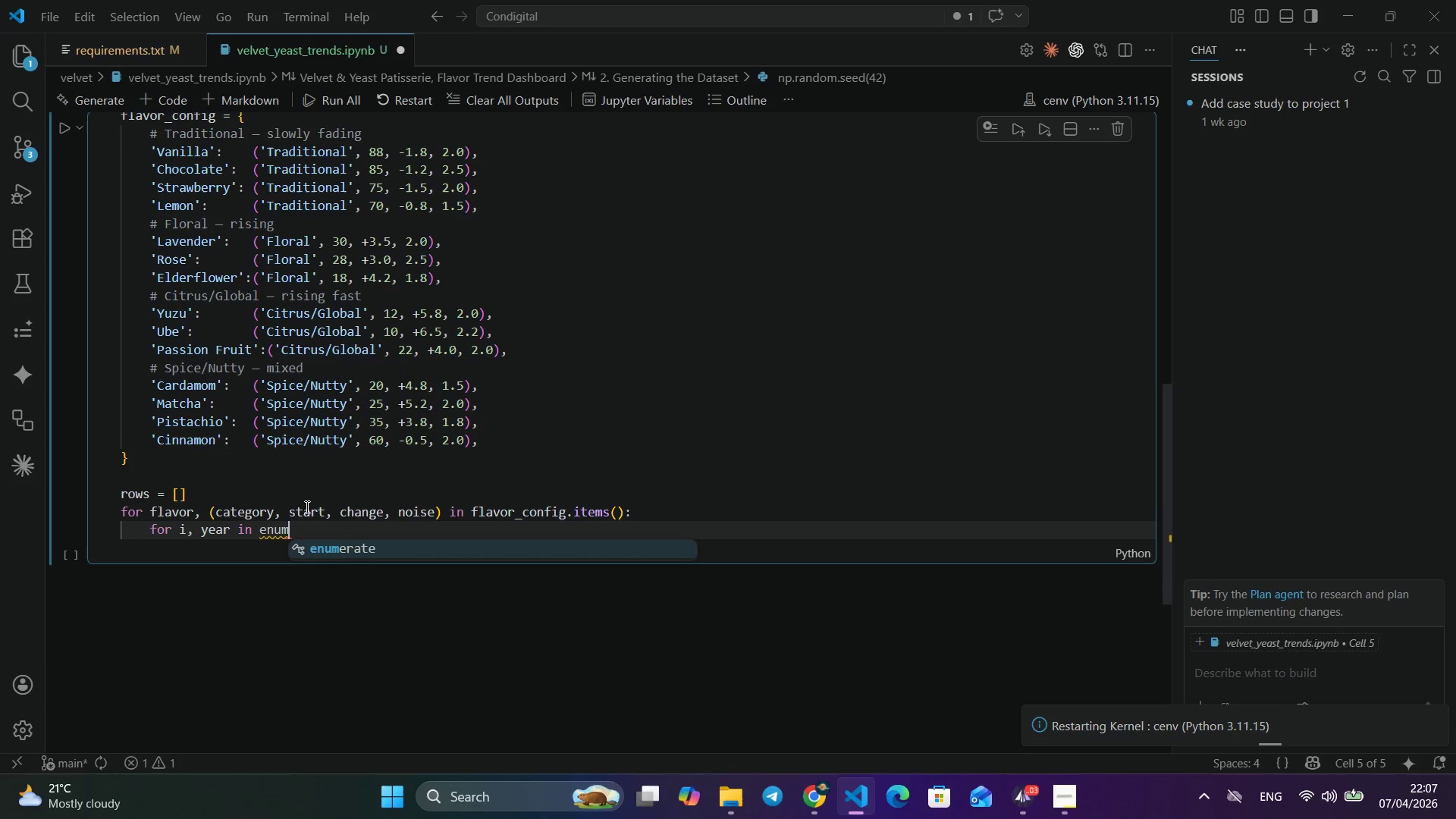 
key(Enter)
 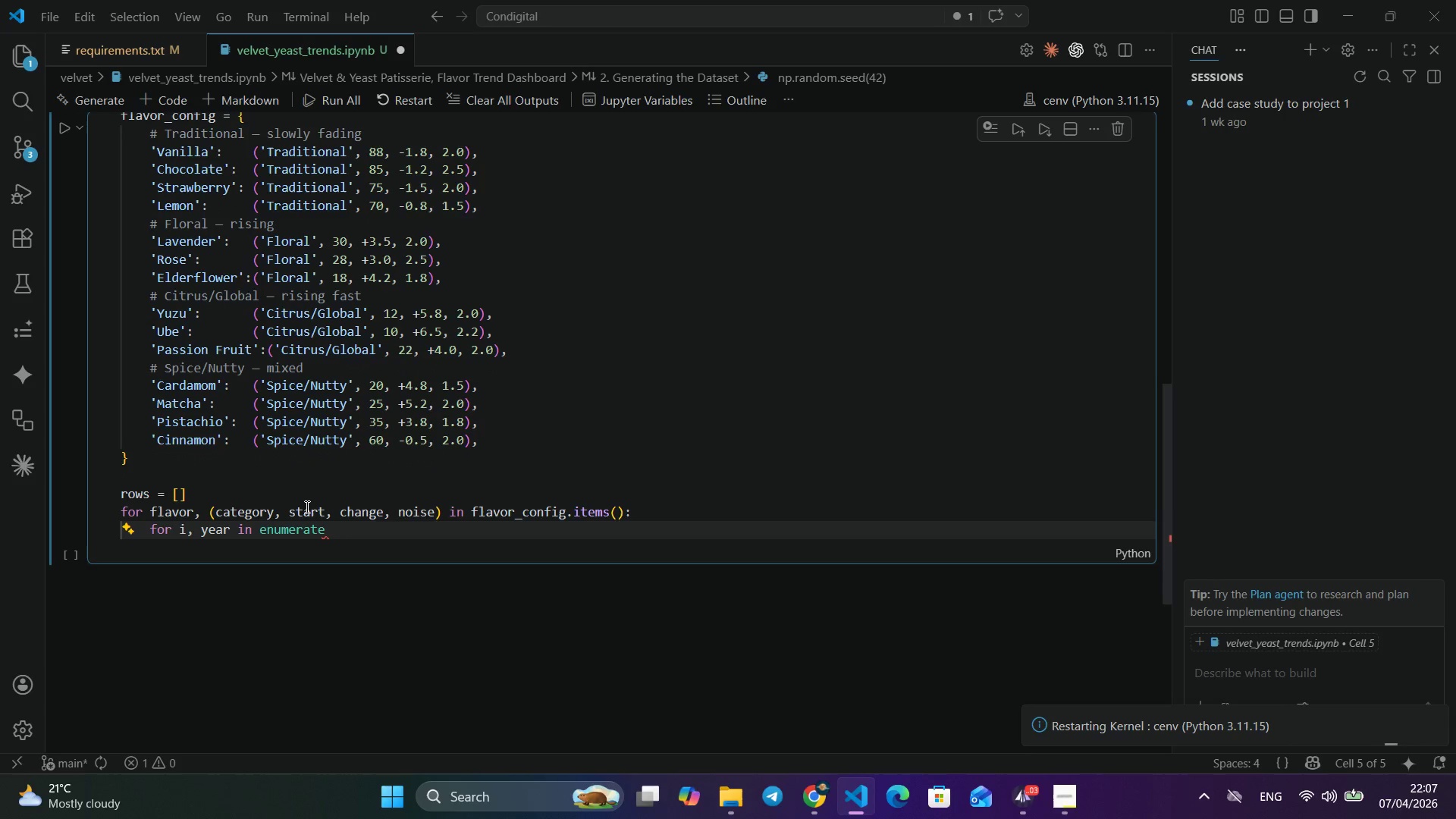 
type((years)
 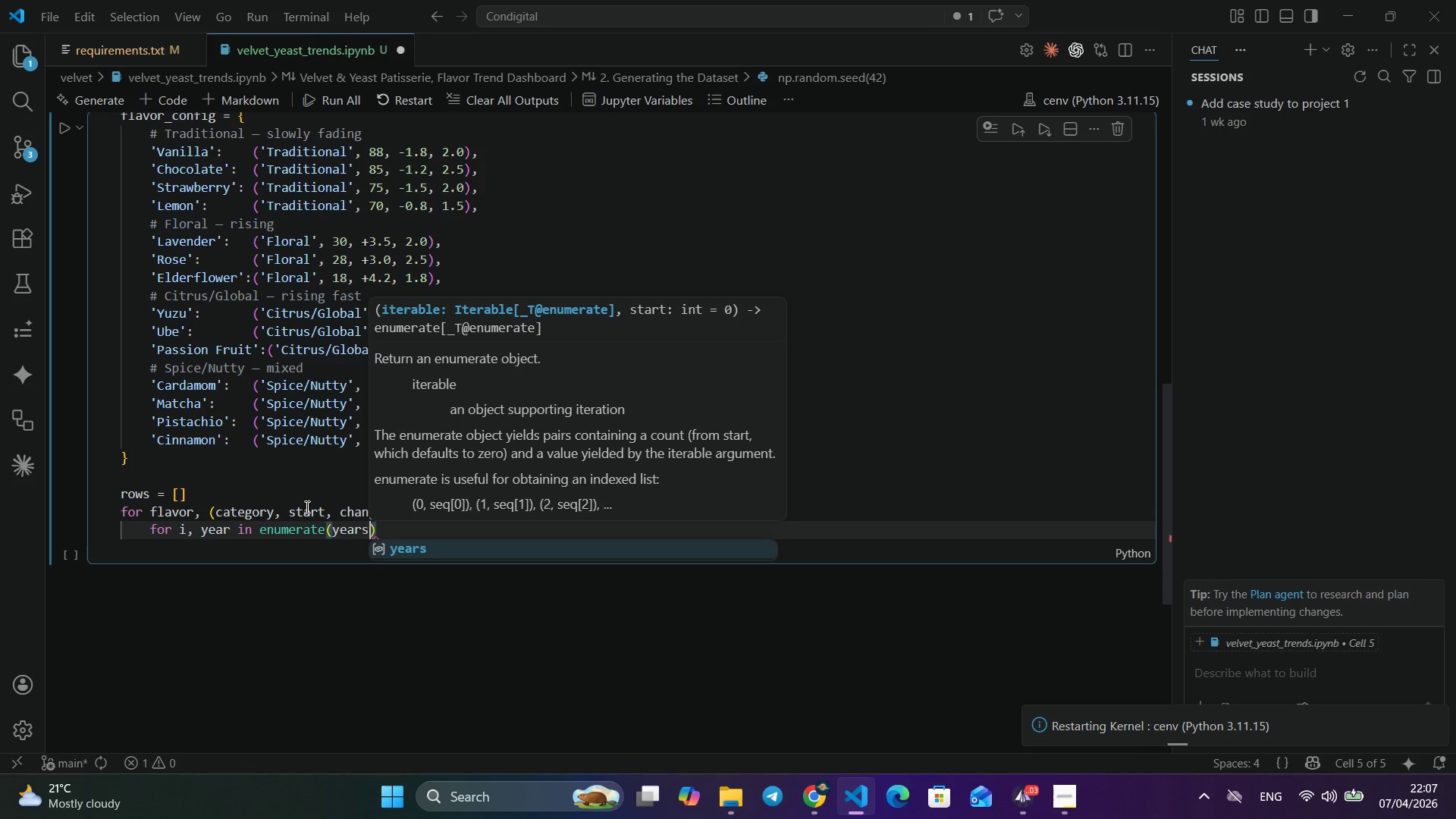 
key(ArrowRight)
 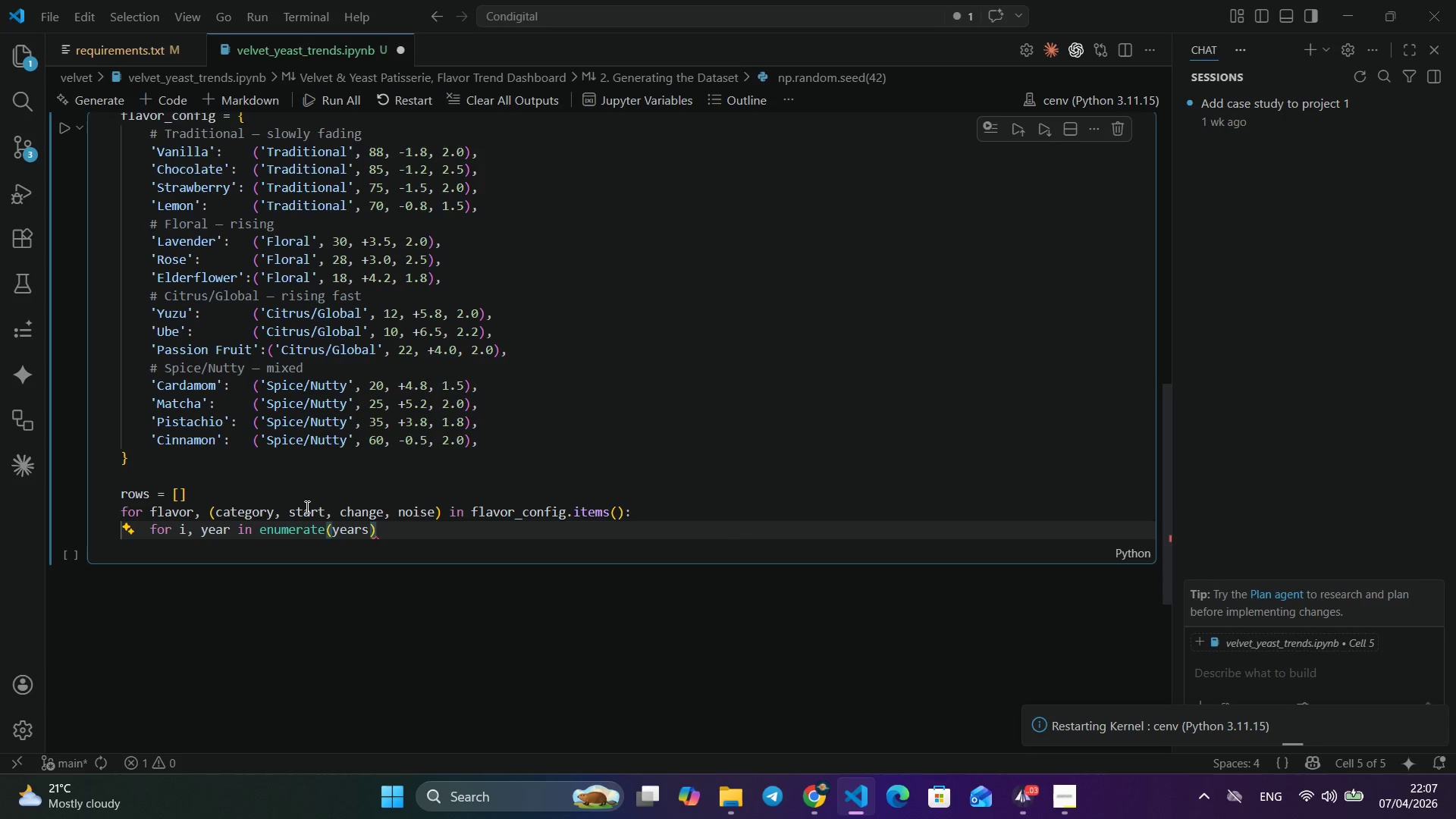 
key(Shift+ShiftLeft)
 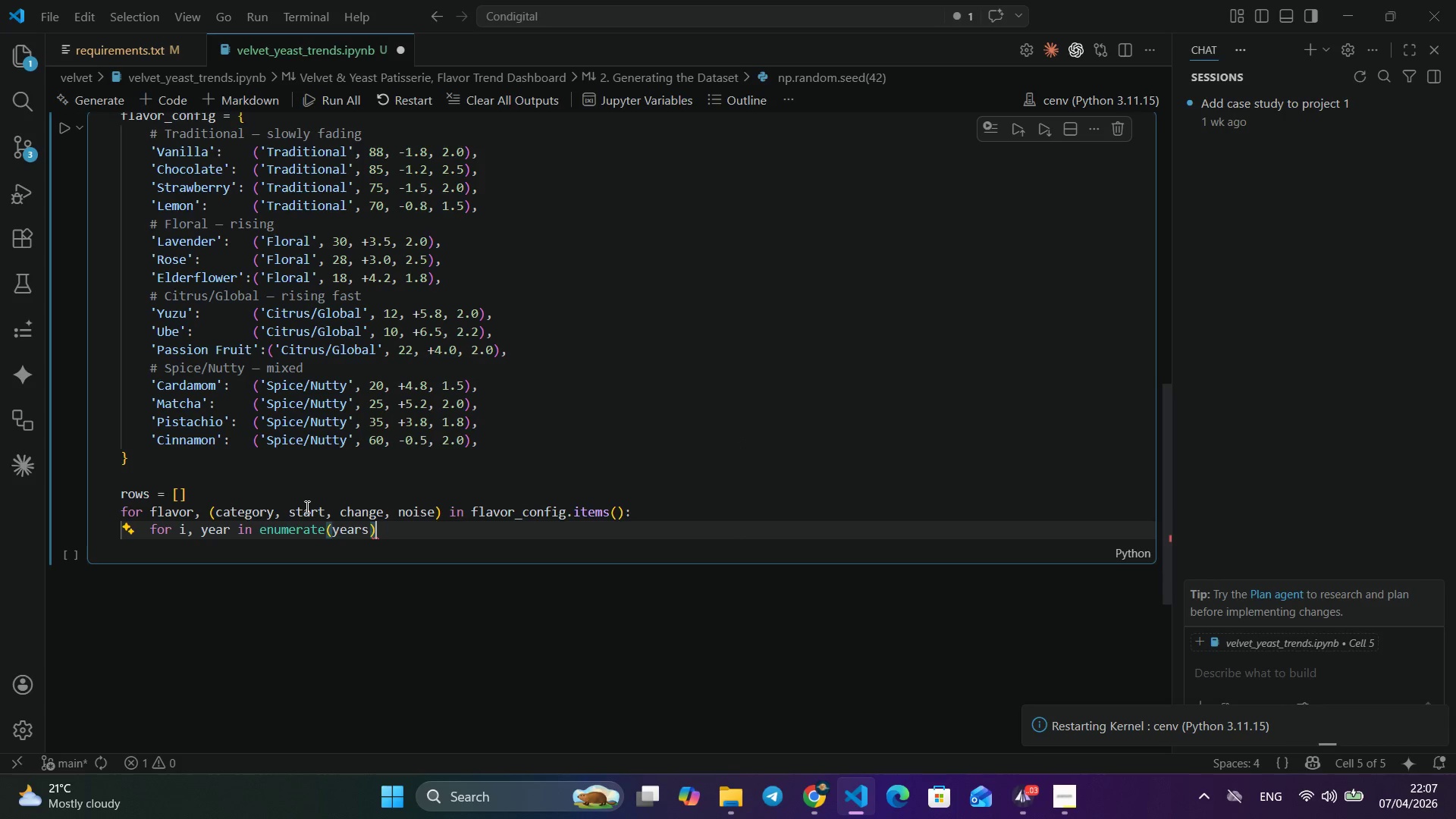 
key(Shift+Semicolon)
 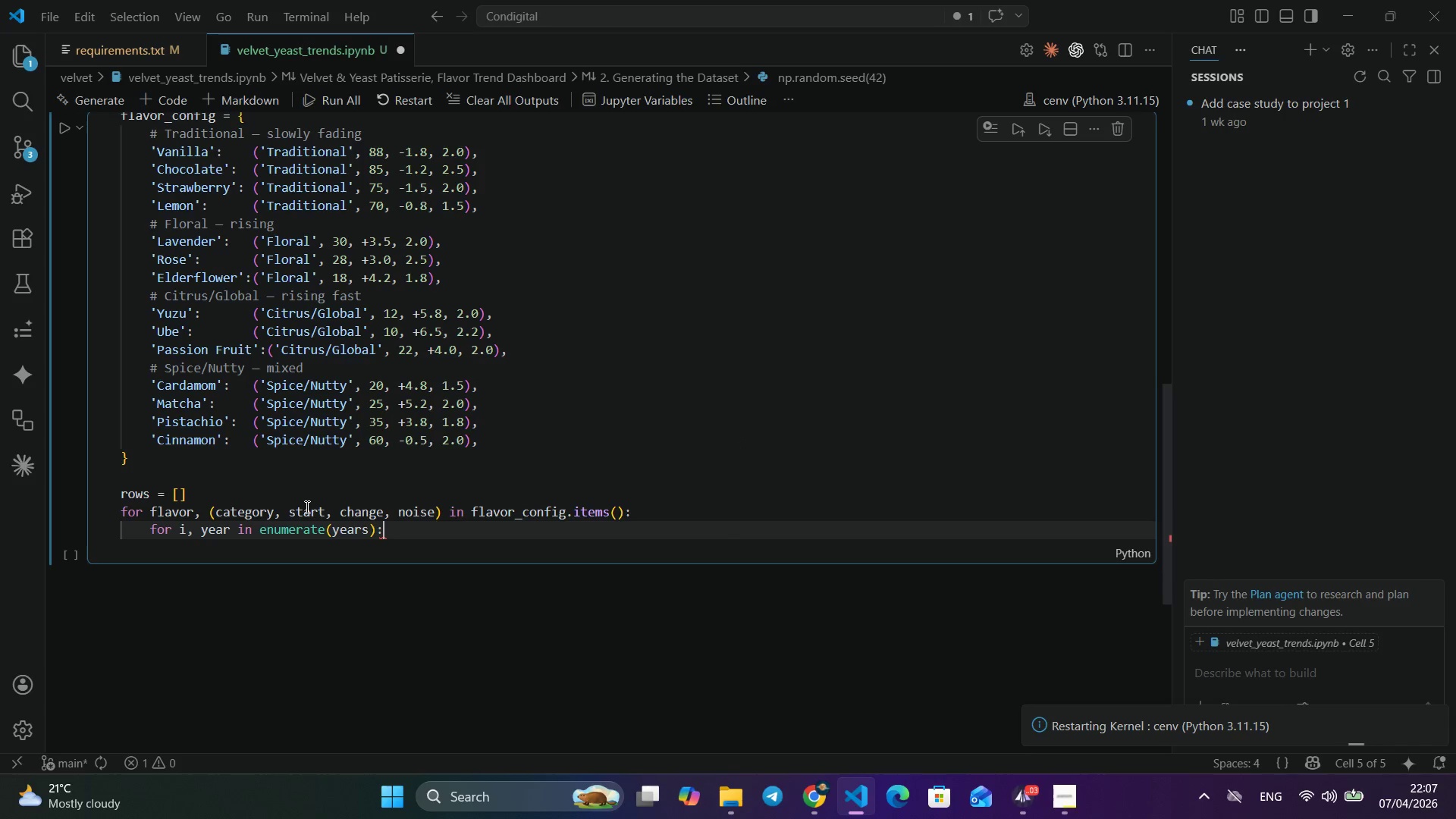 
key(Shift+Enter)
 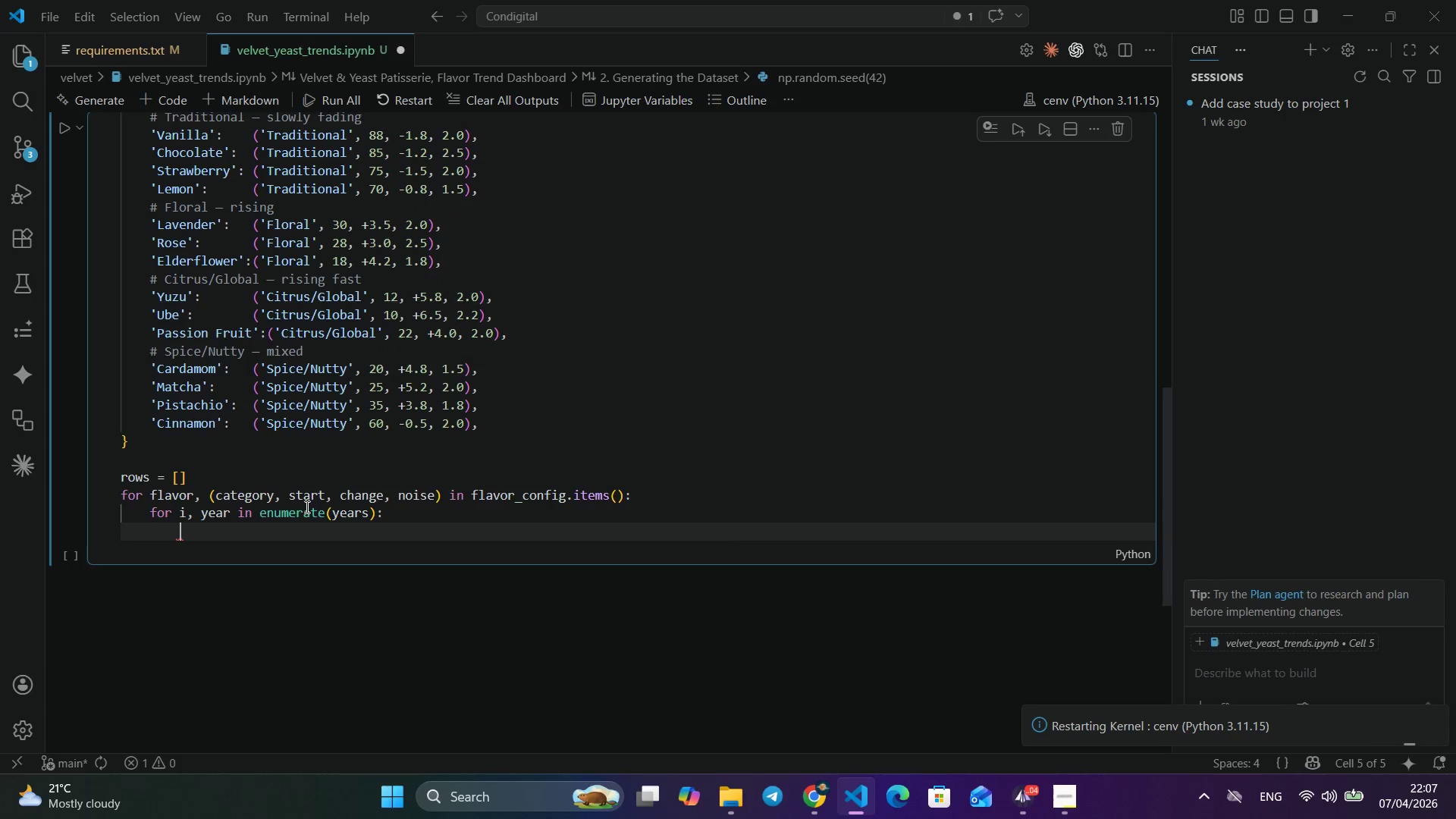 
type(SCORE + START + (cahnge)
key(Backspace)
key(Backspace)
key(Backspace)
key(Backspace)
key(Backspace)
type(ha)
 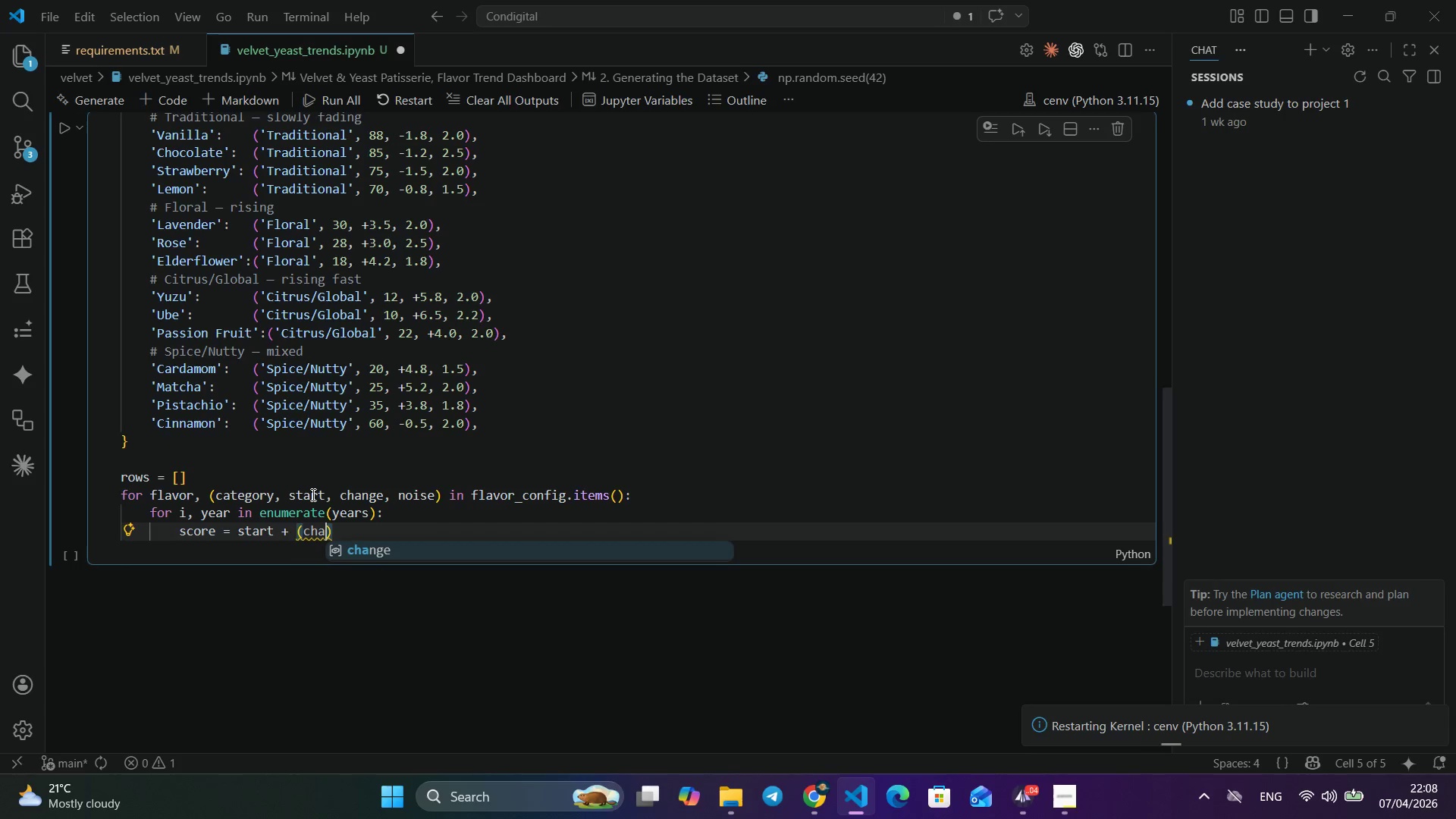 
key(Enter)
 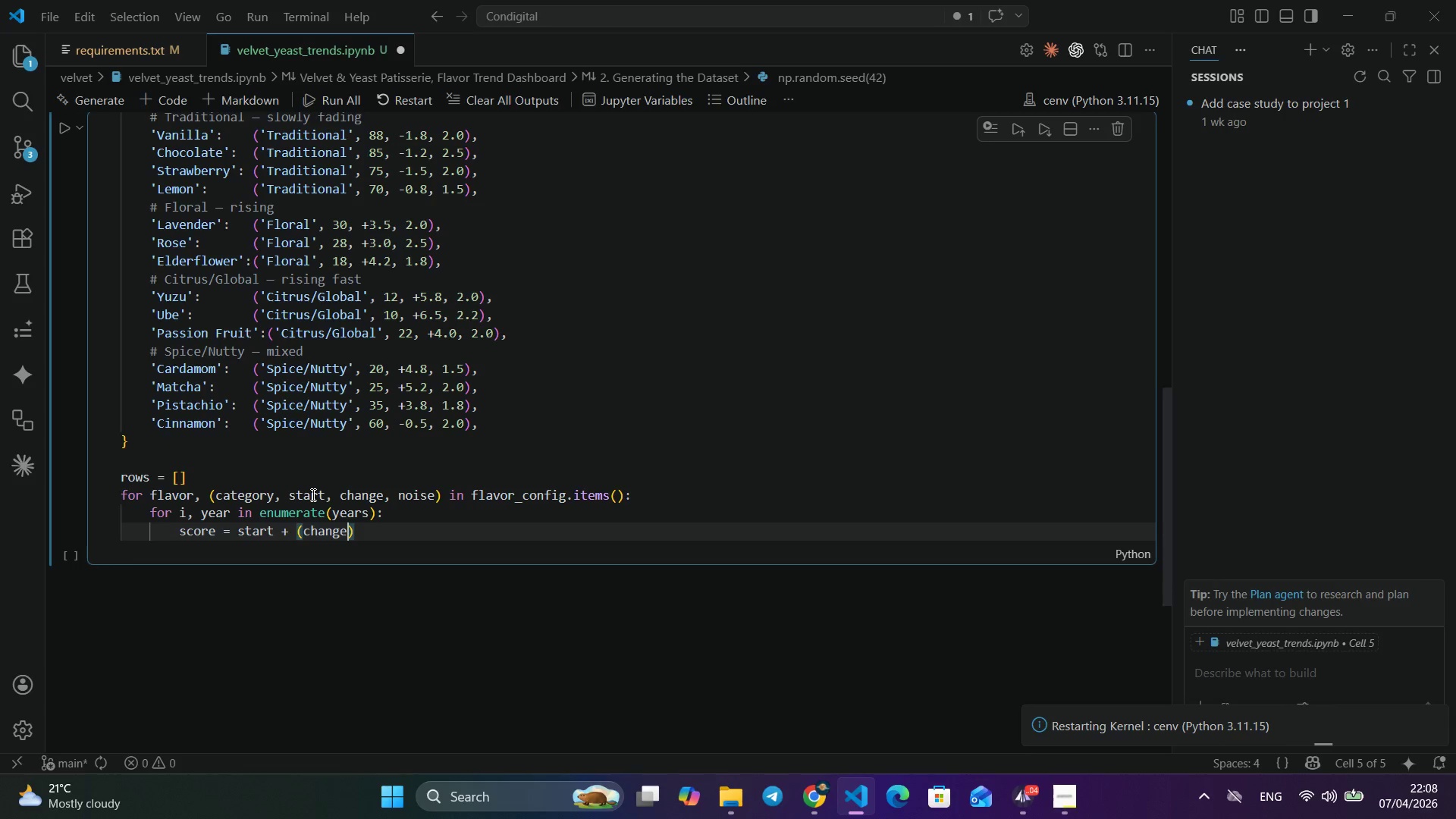 
key(Space)
 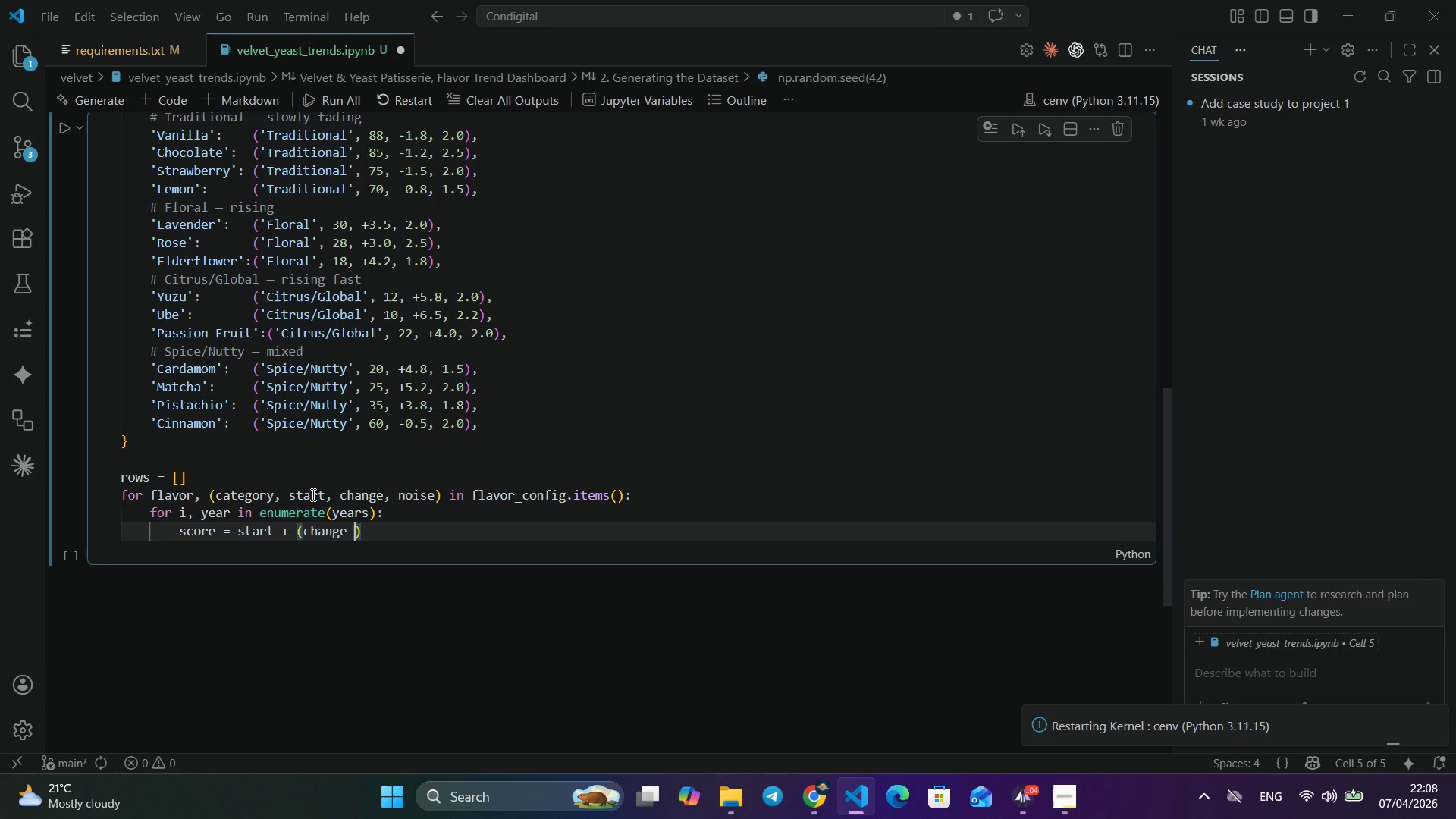 
key(Shift+8)
 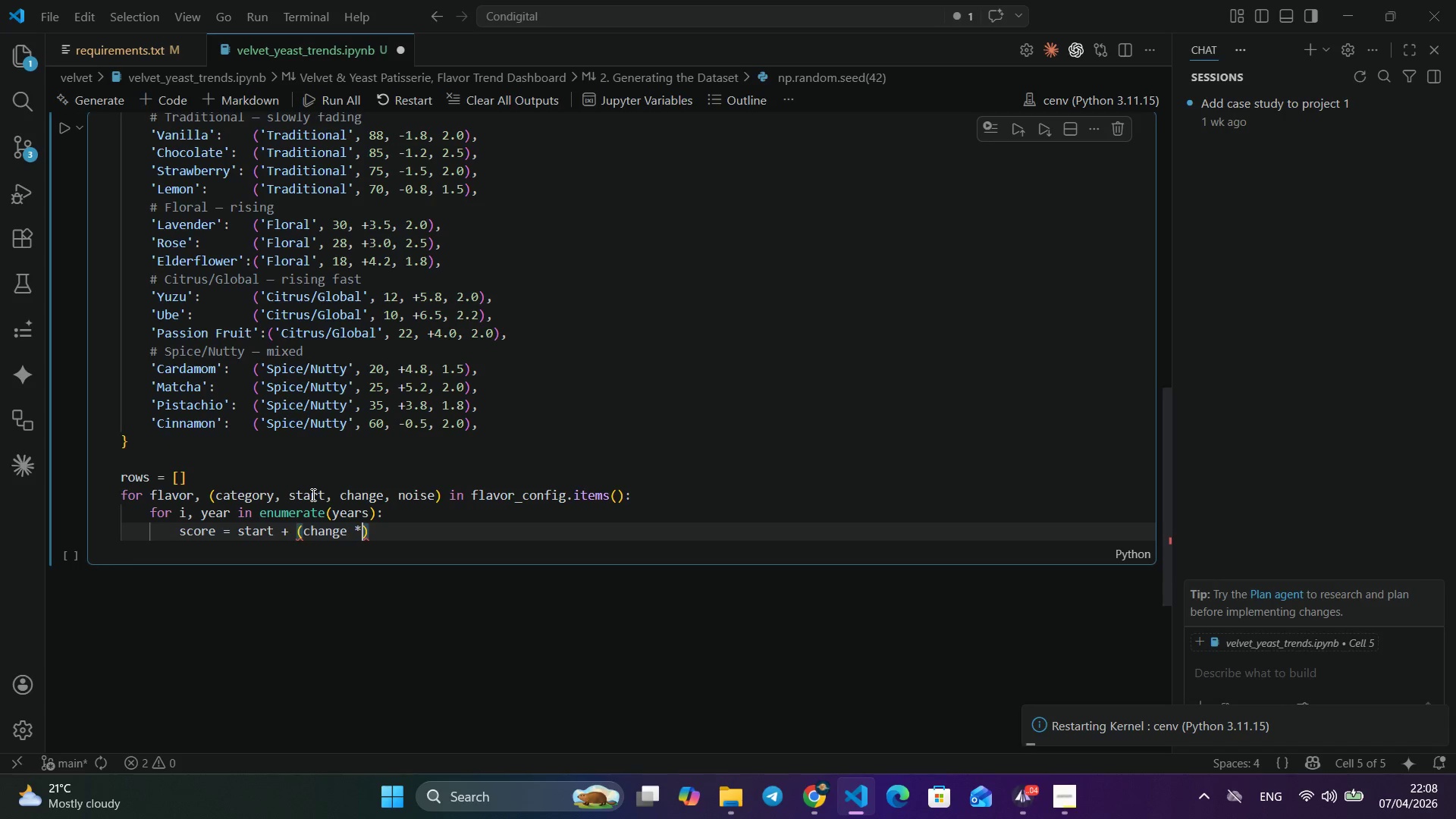 
key(Space)
 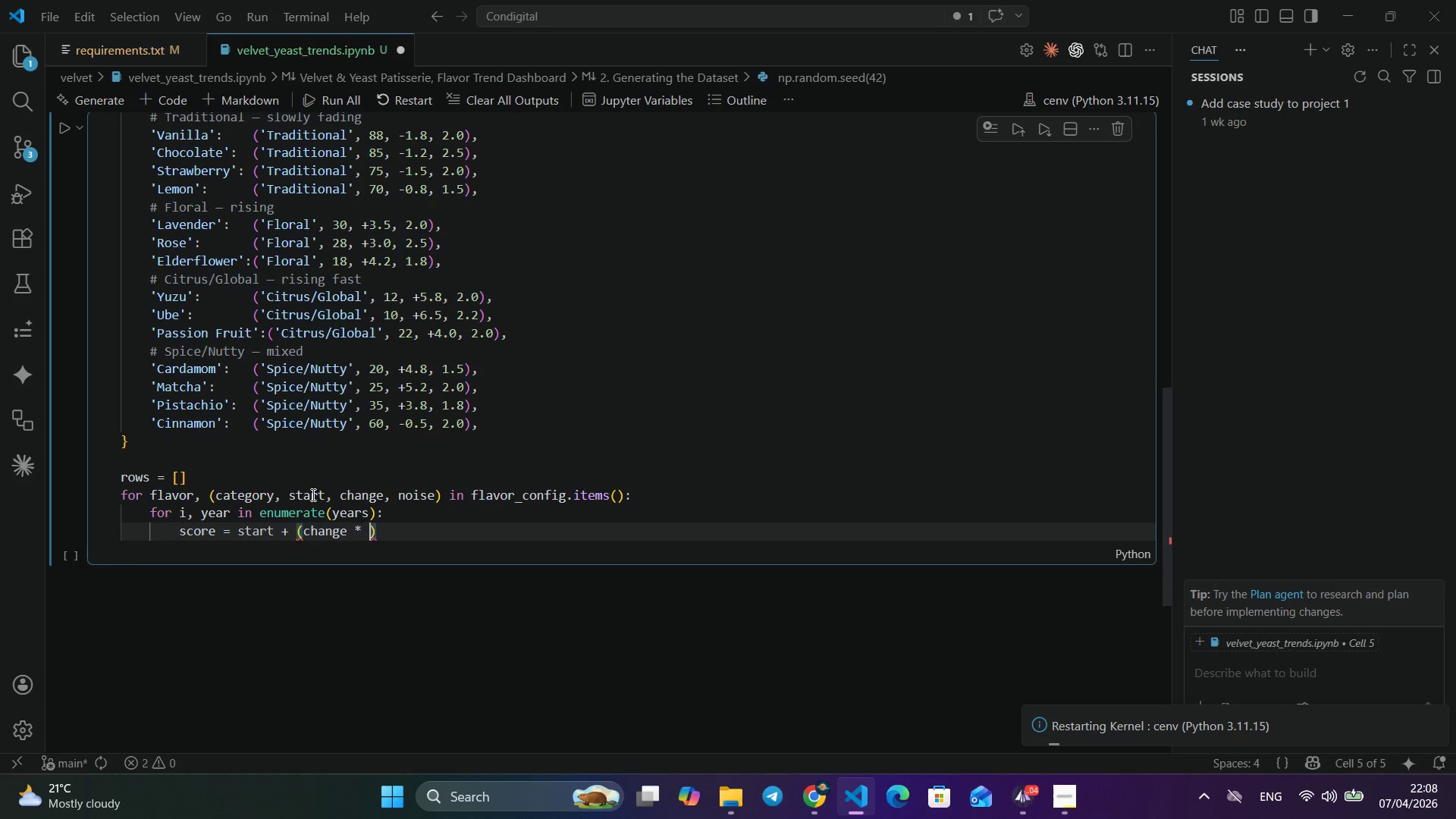 
key(I)
 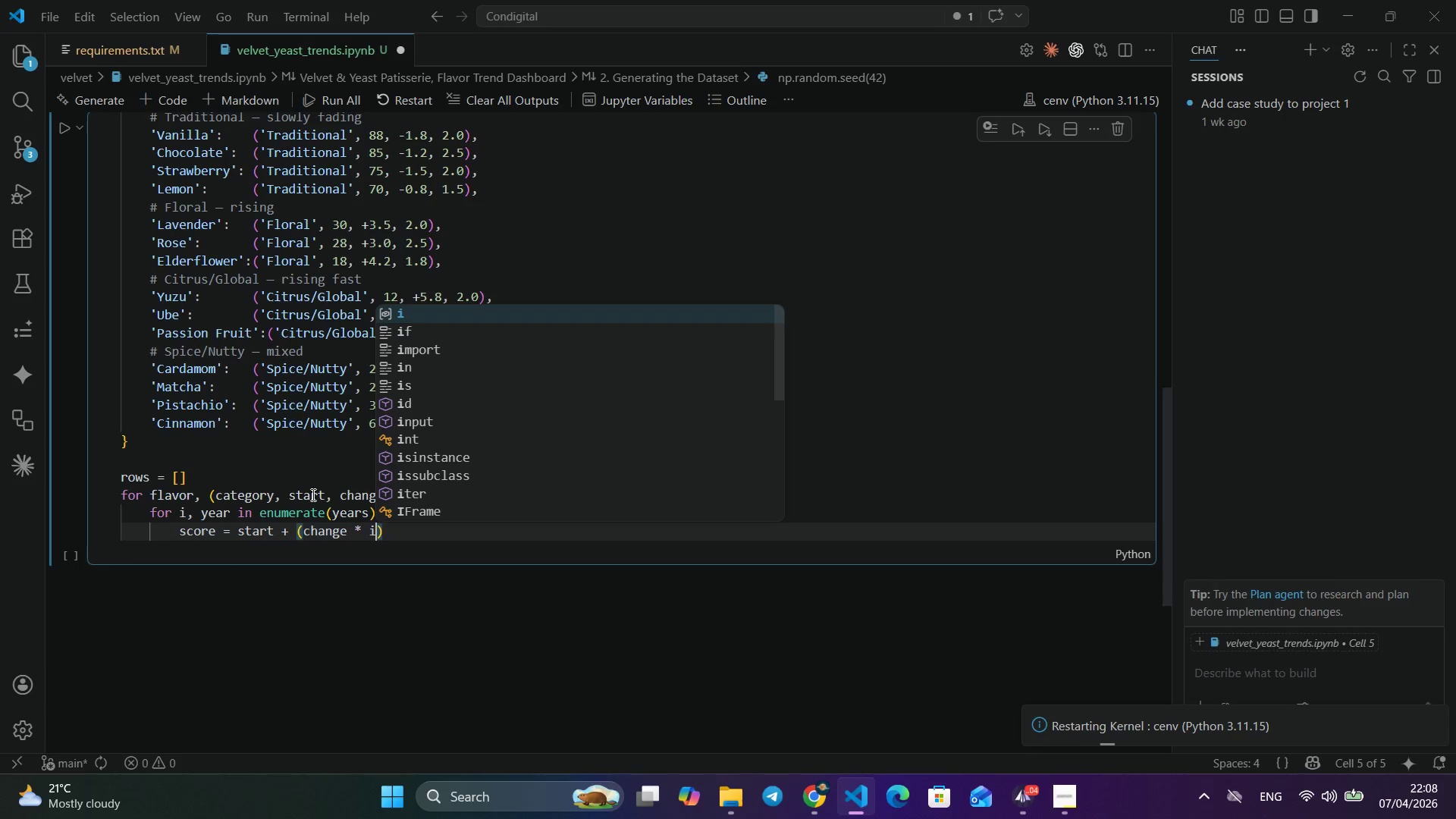 
key(ArrowRight)
 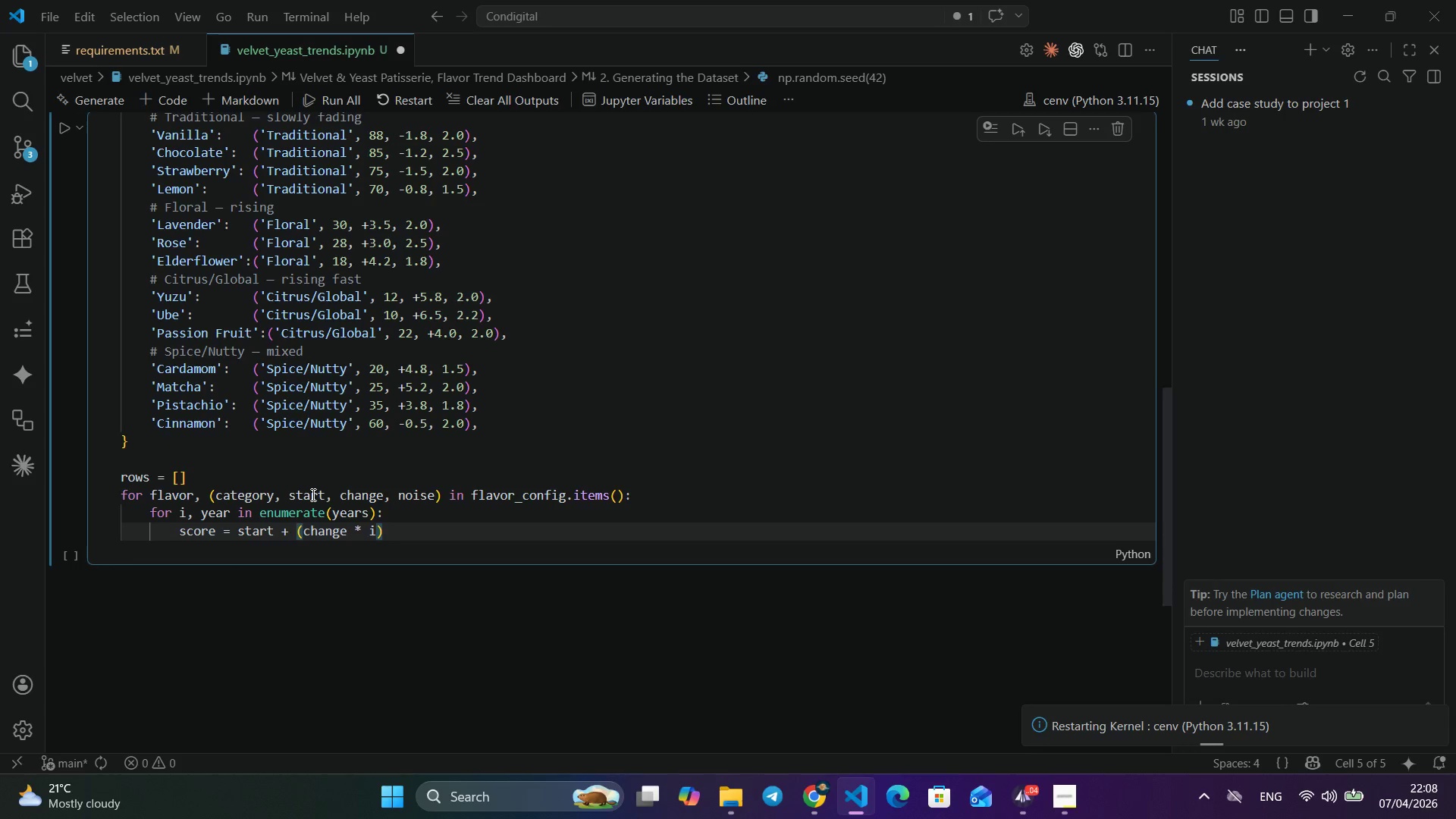 
type( + np.rand)
 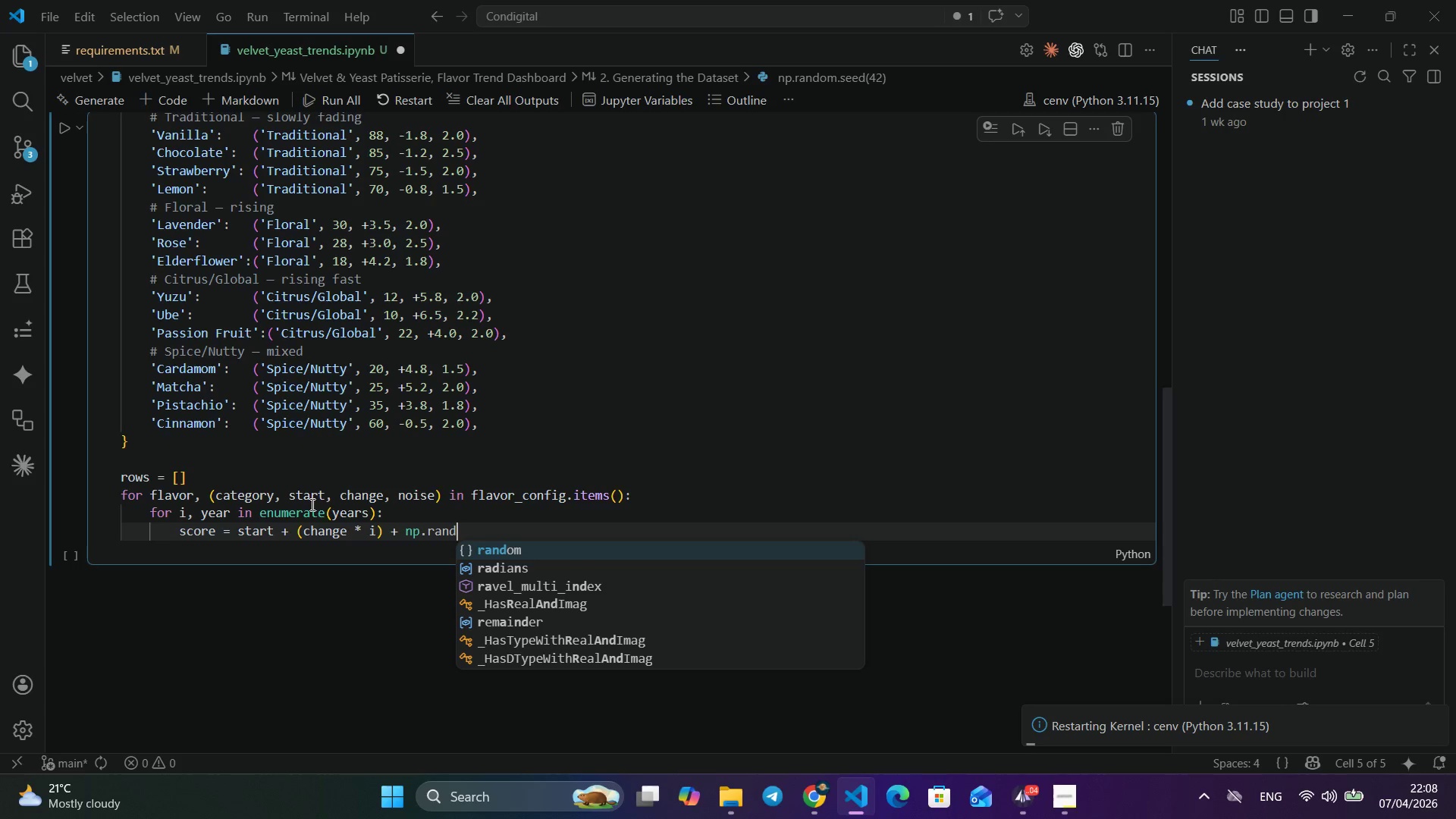 
key(Enter)
 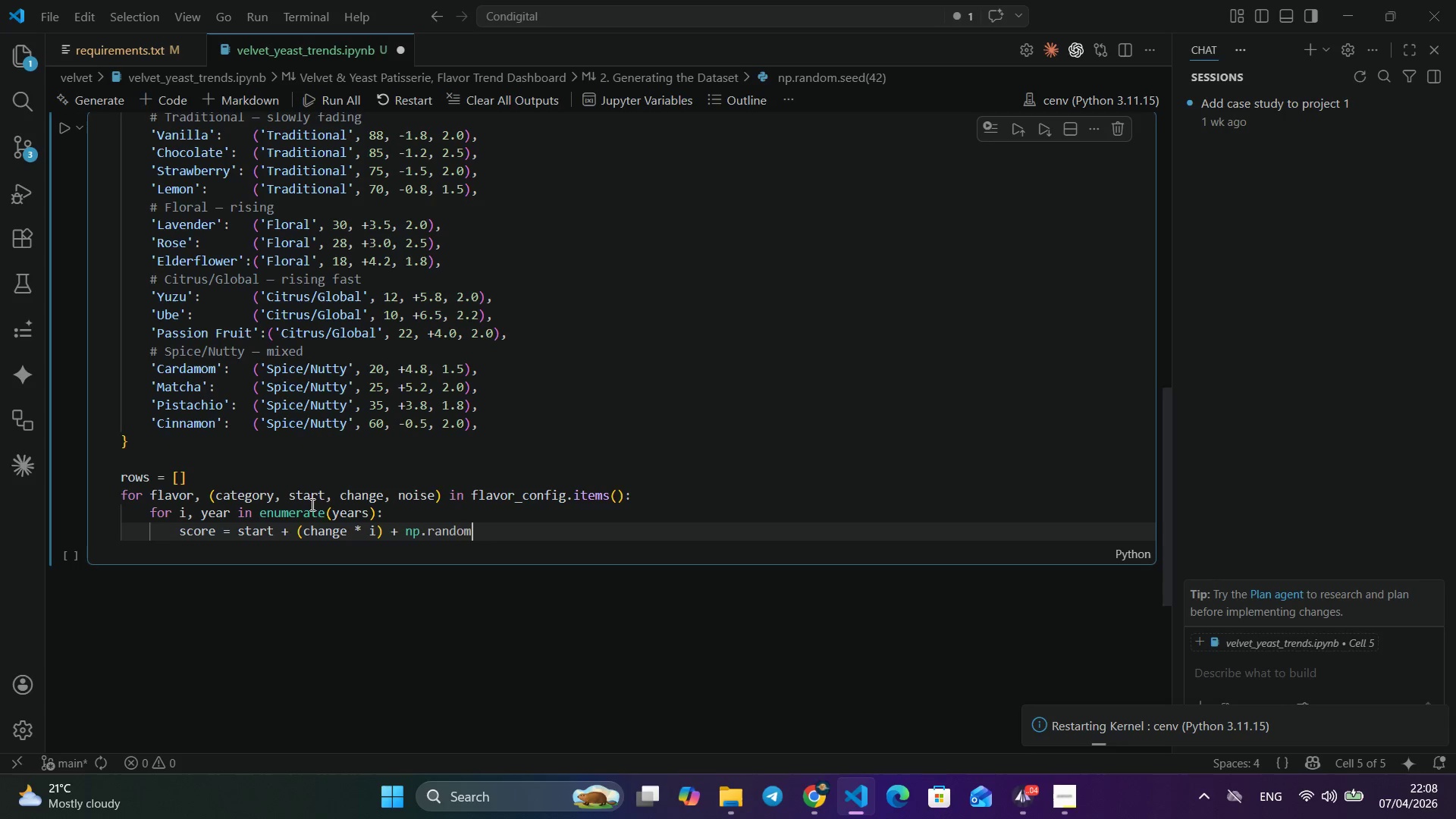 
type(.norm)
 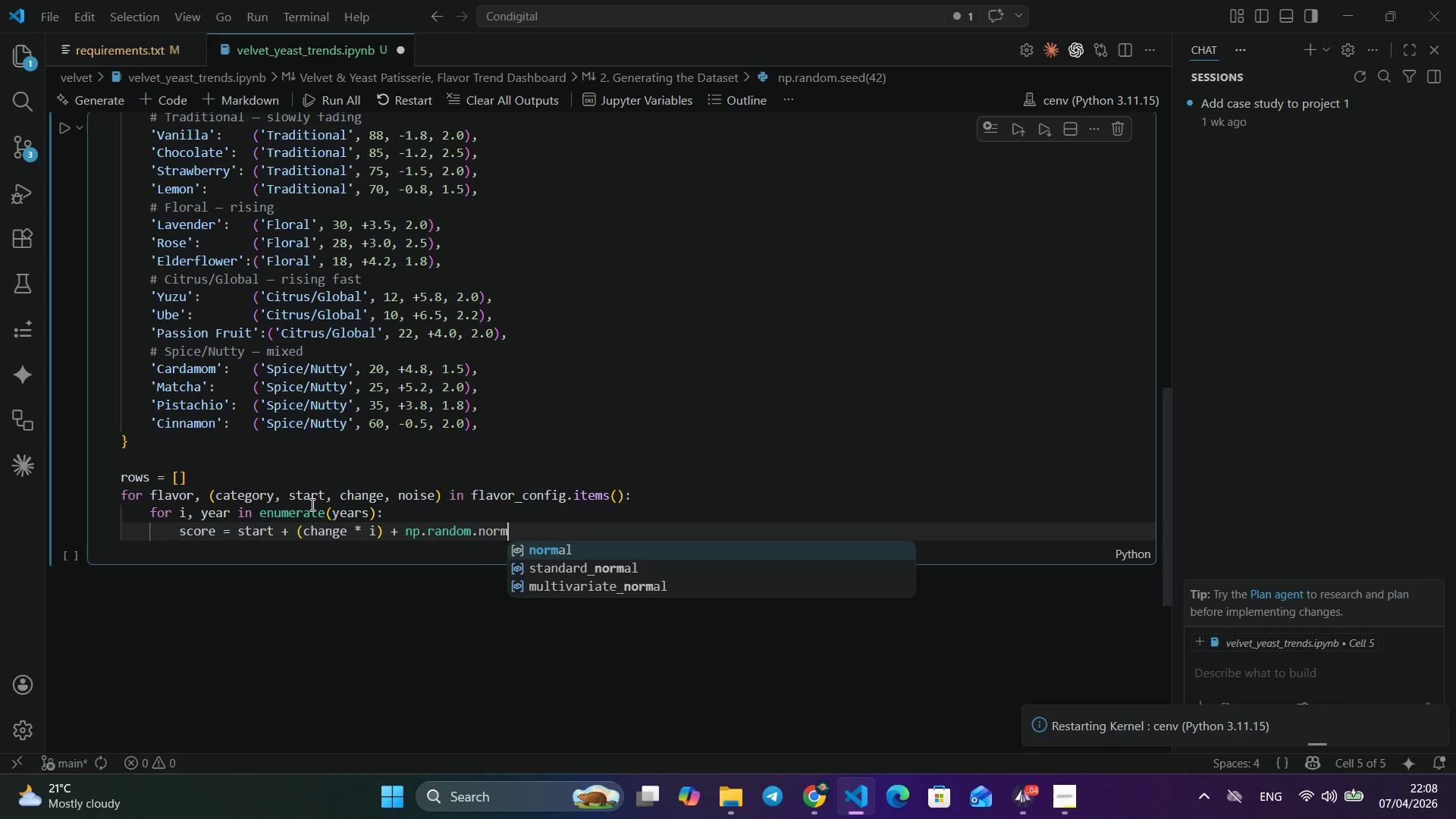 
key(Enter)
 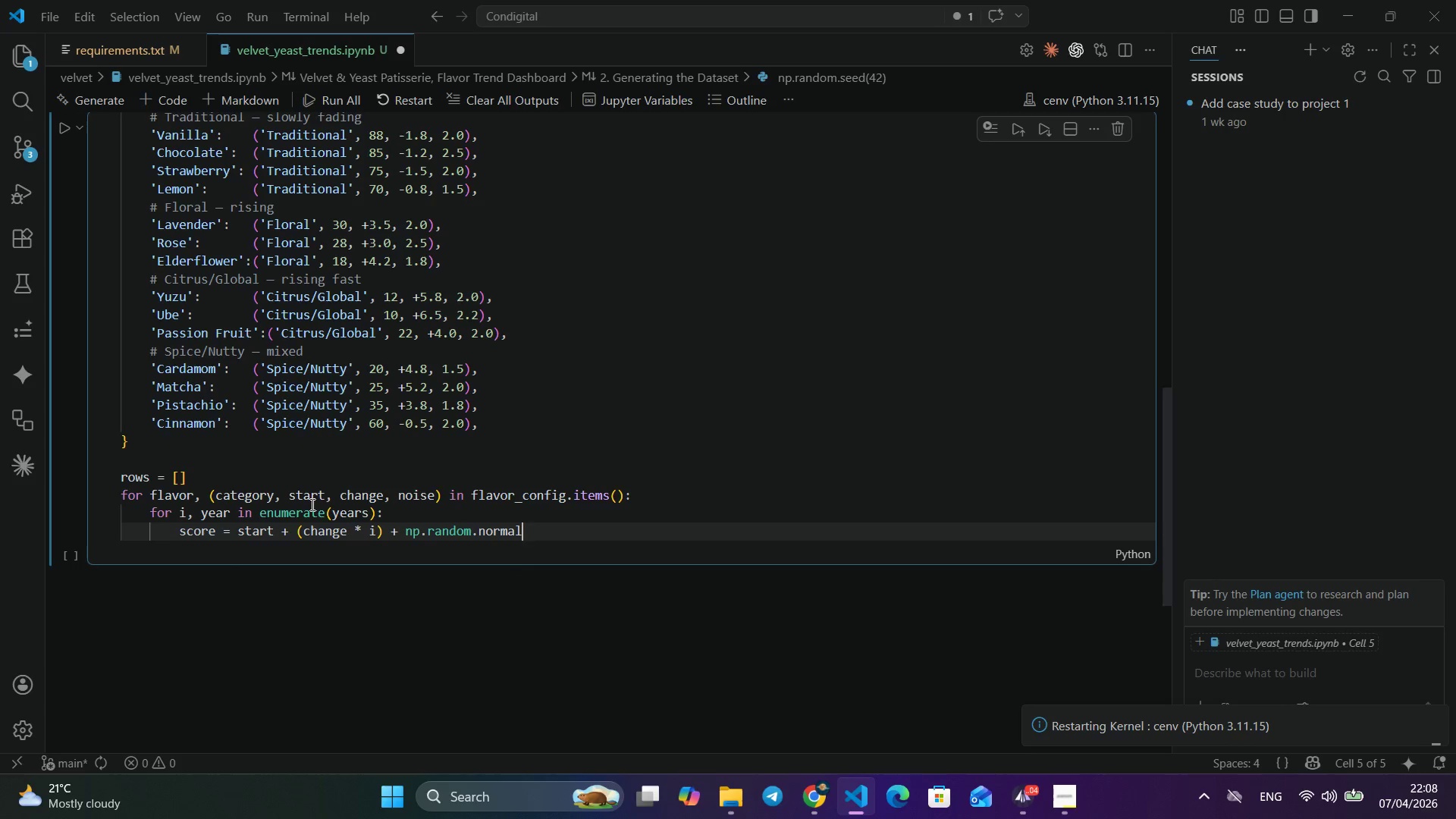 
type((9, )
key(Backspace)
key(Backspace)
key(Backspace)
type(0, noise)
 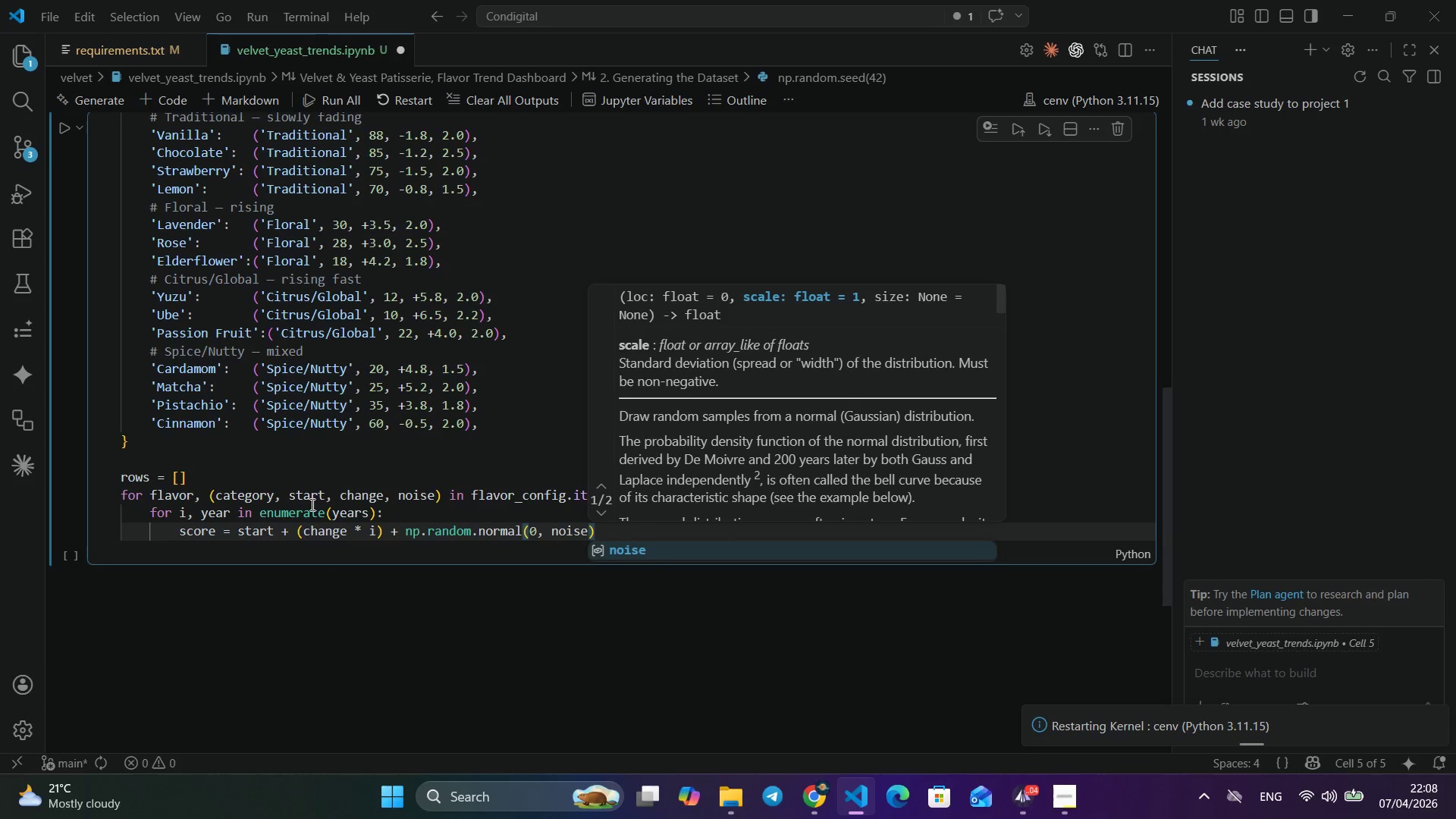 
key(ArrowRight)
 